 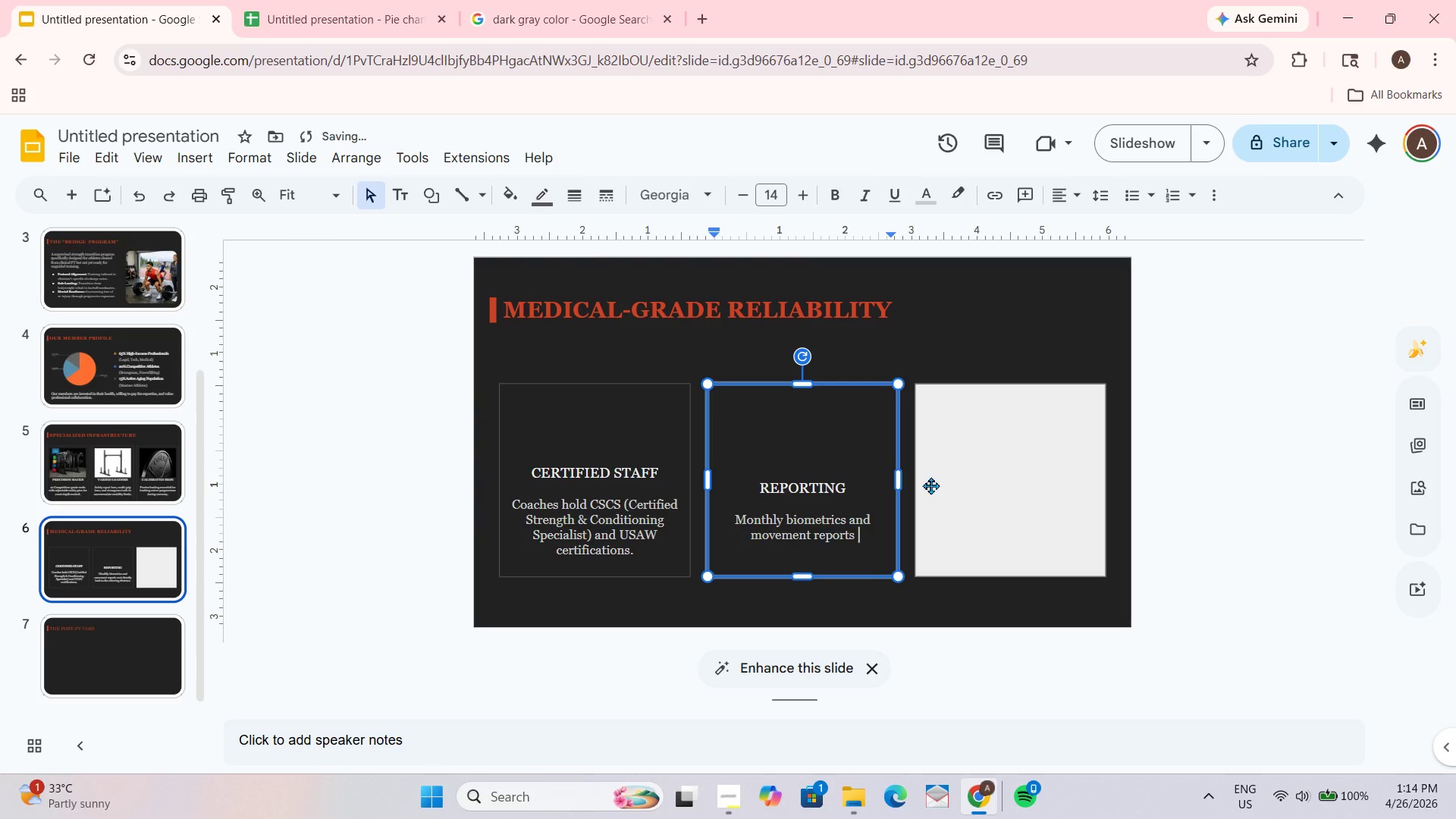 
key(Control+Z)
 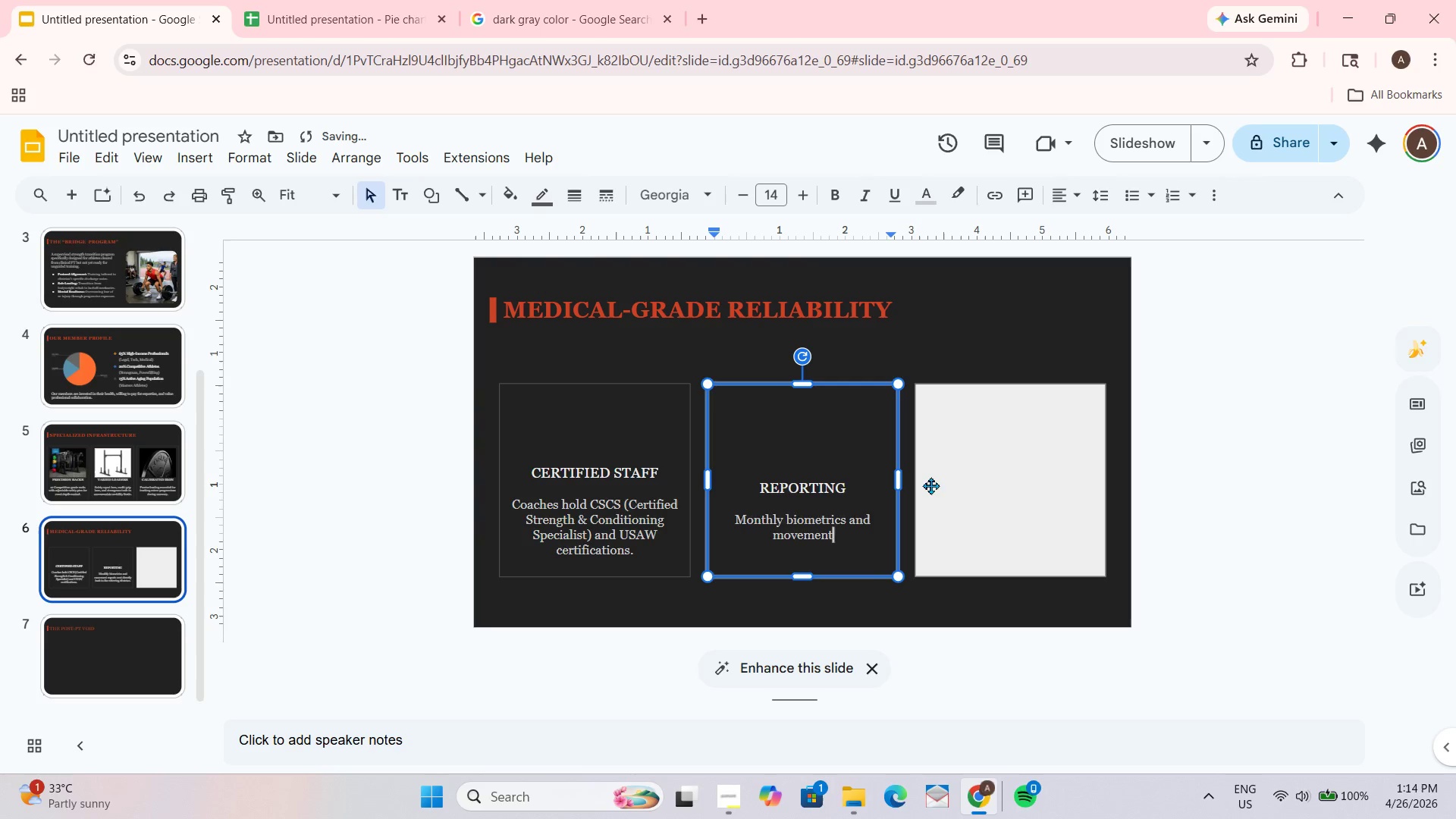 
key(Control+Z)
 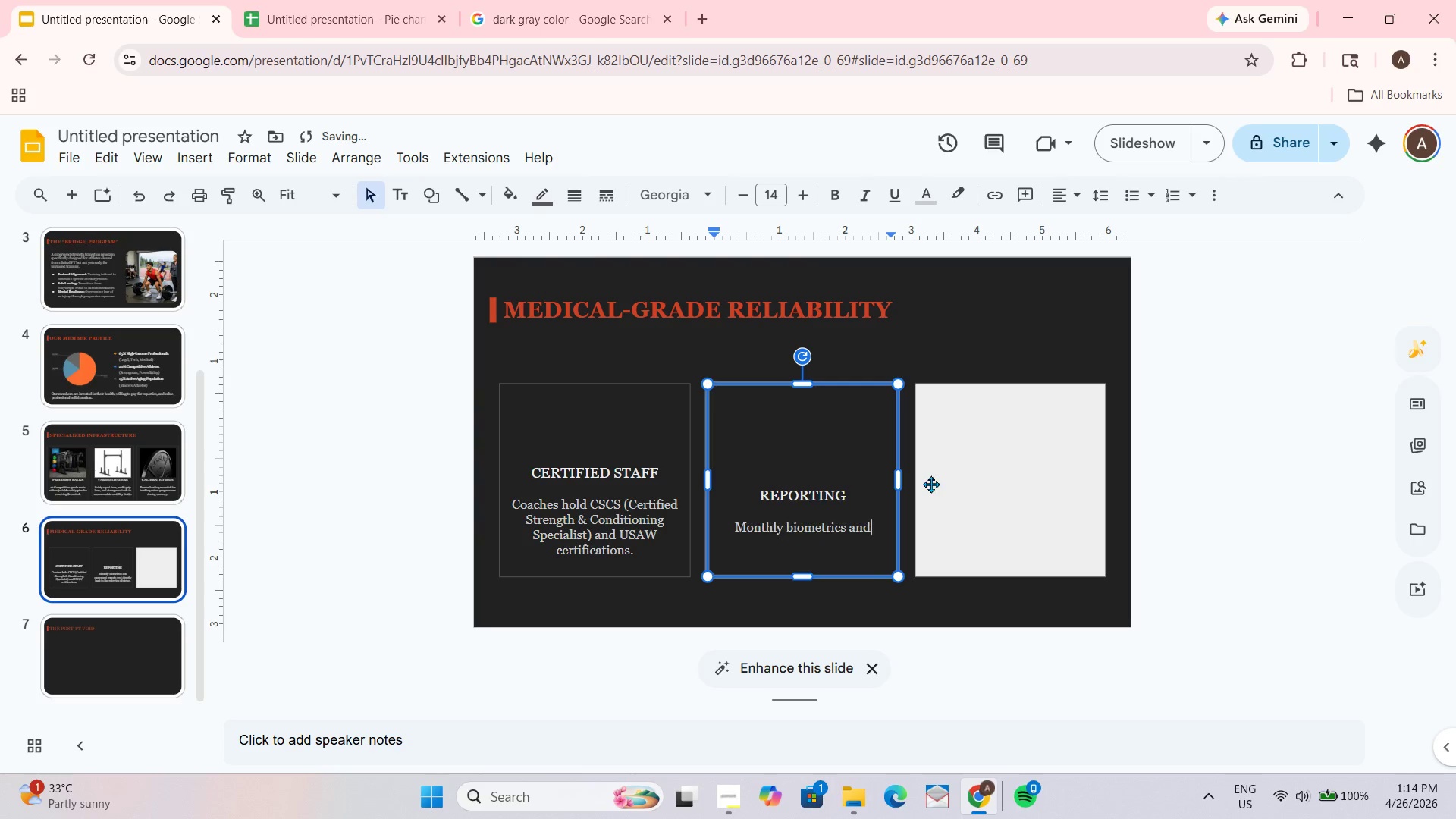 
key(Control+Z)
 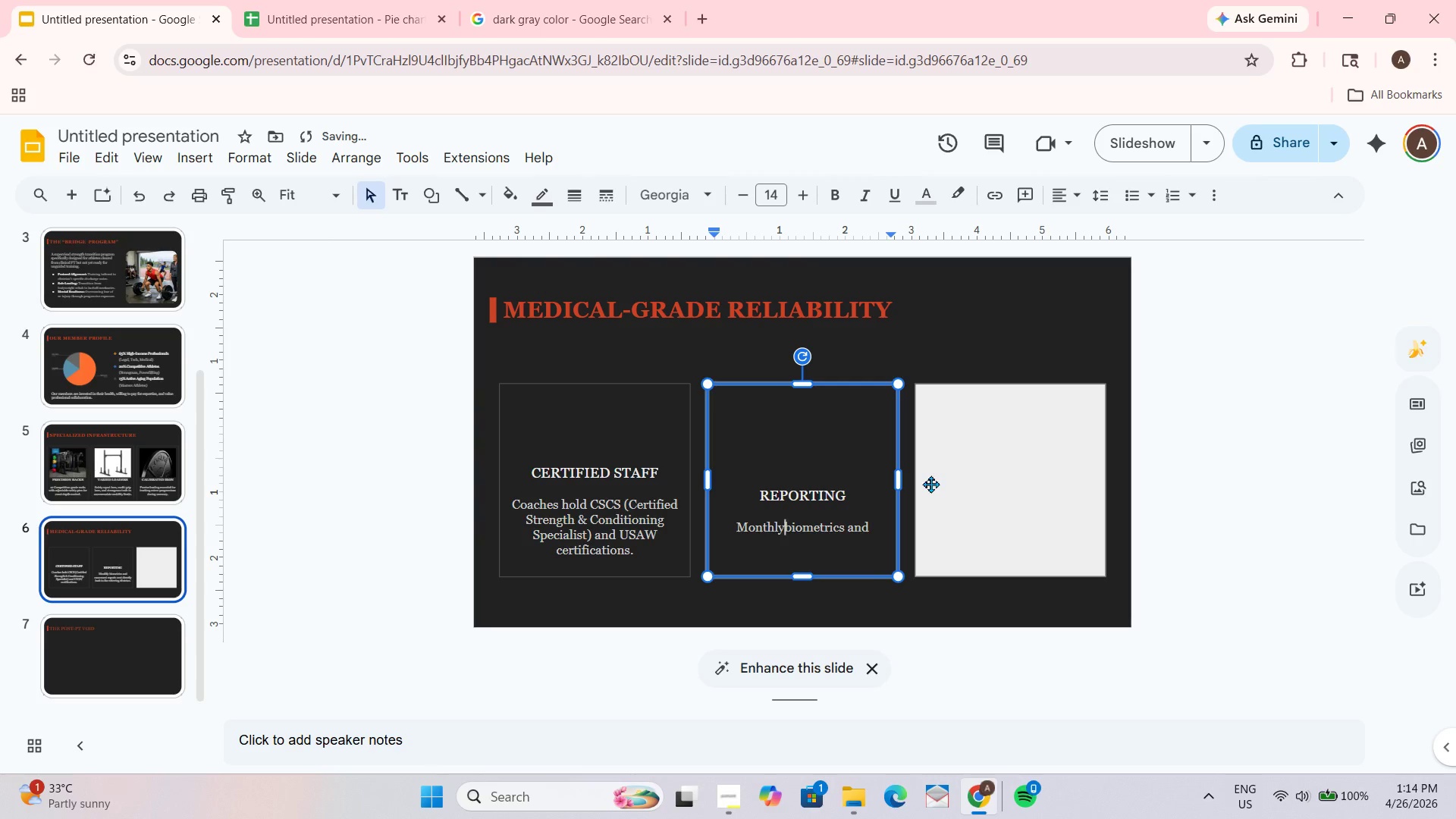 
key(Control+Z)
 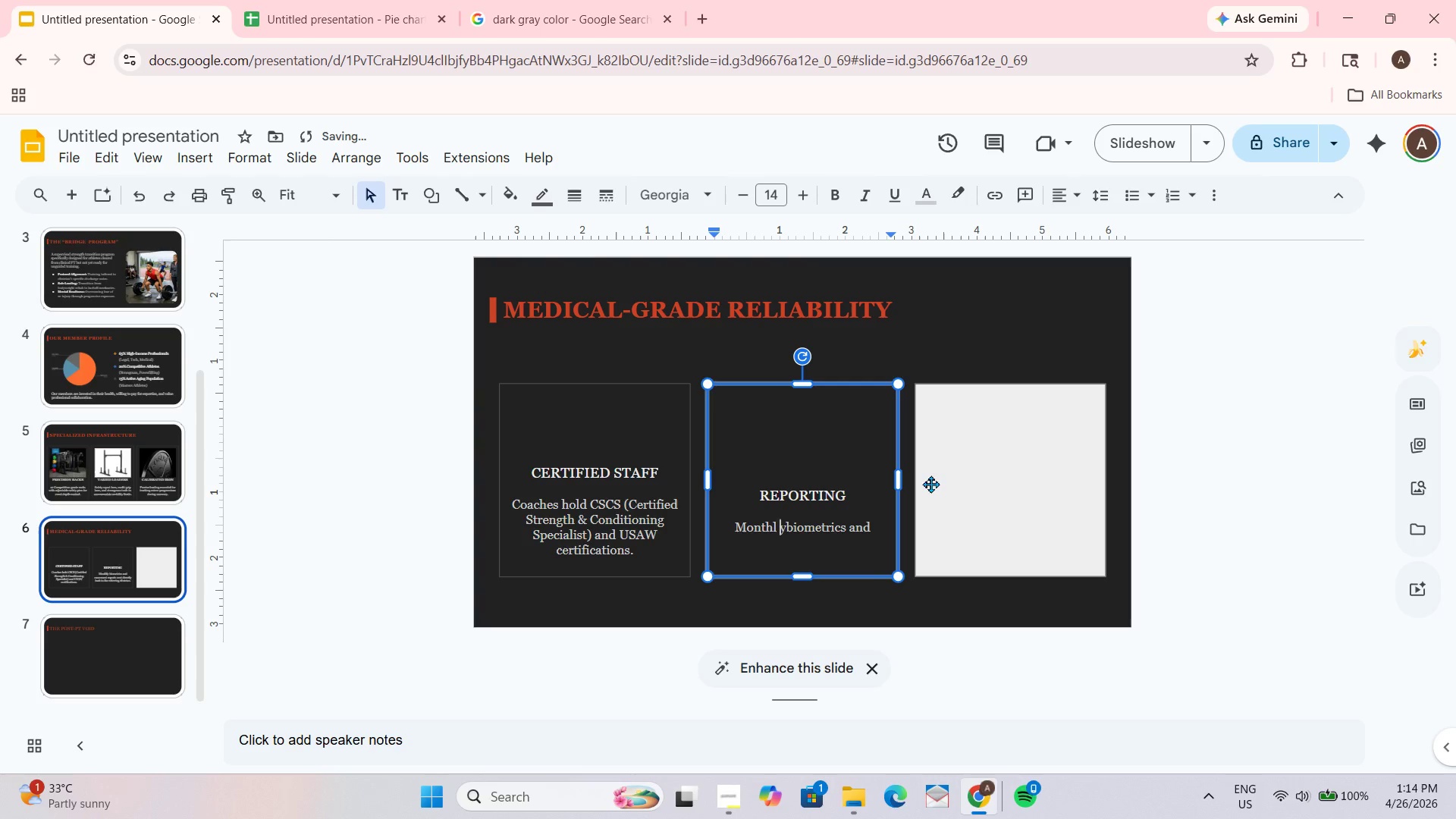 
key(Control+Z)
 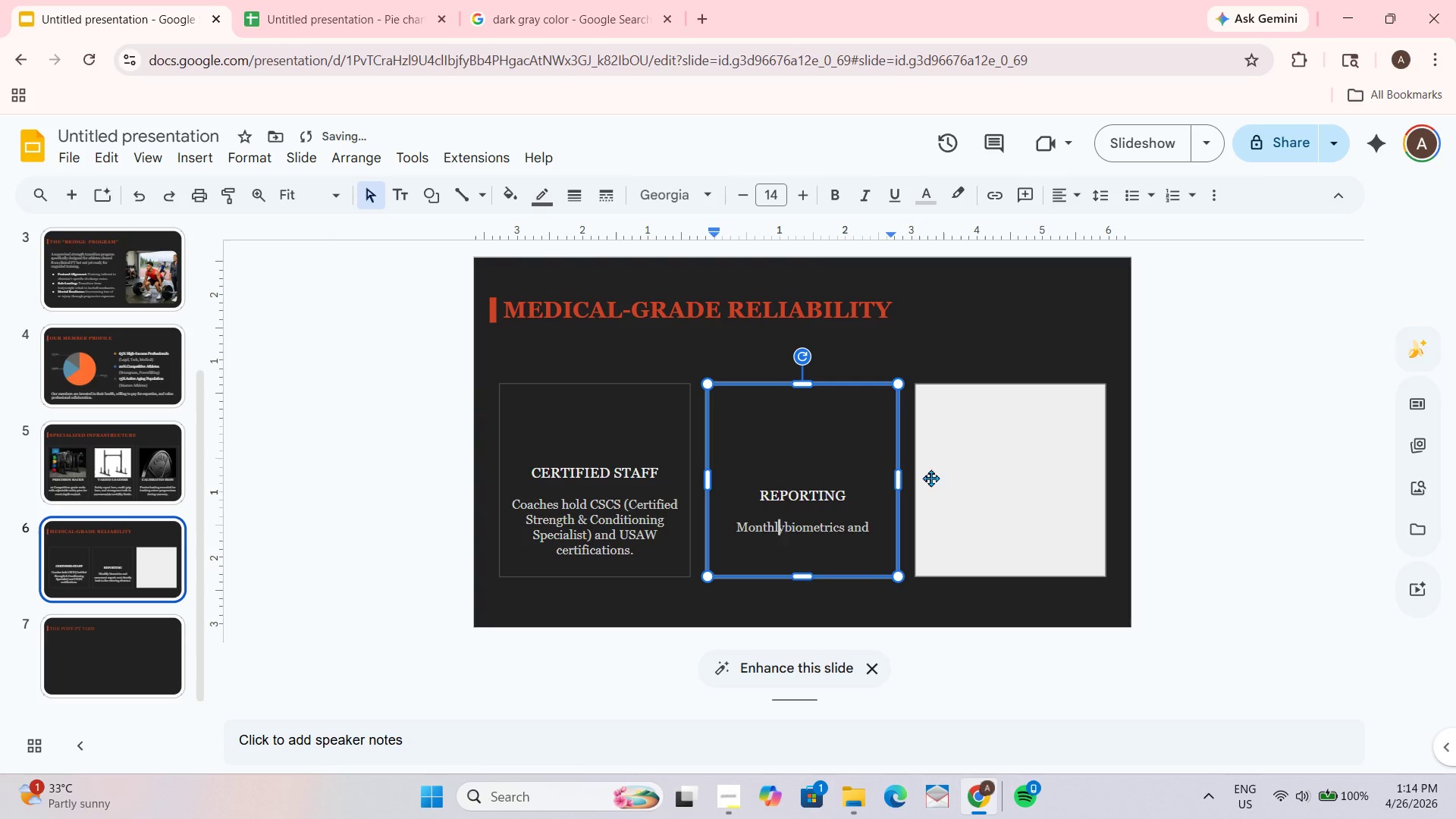 
key(Control+Z)
 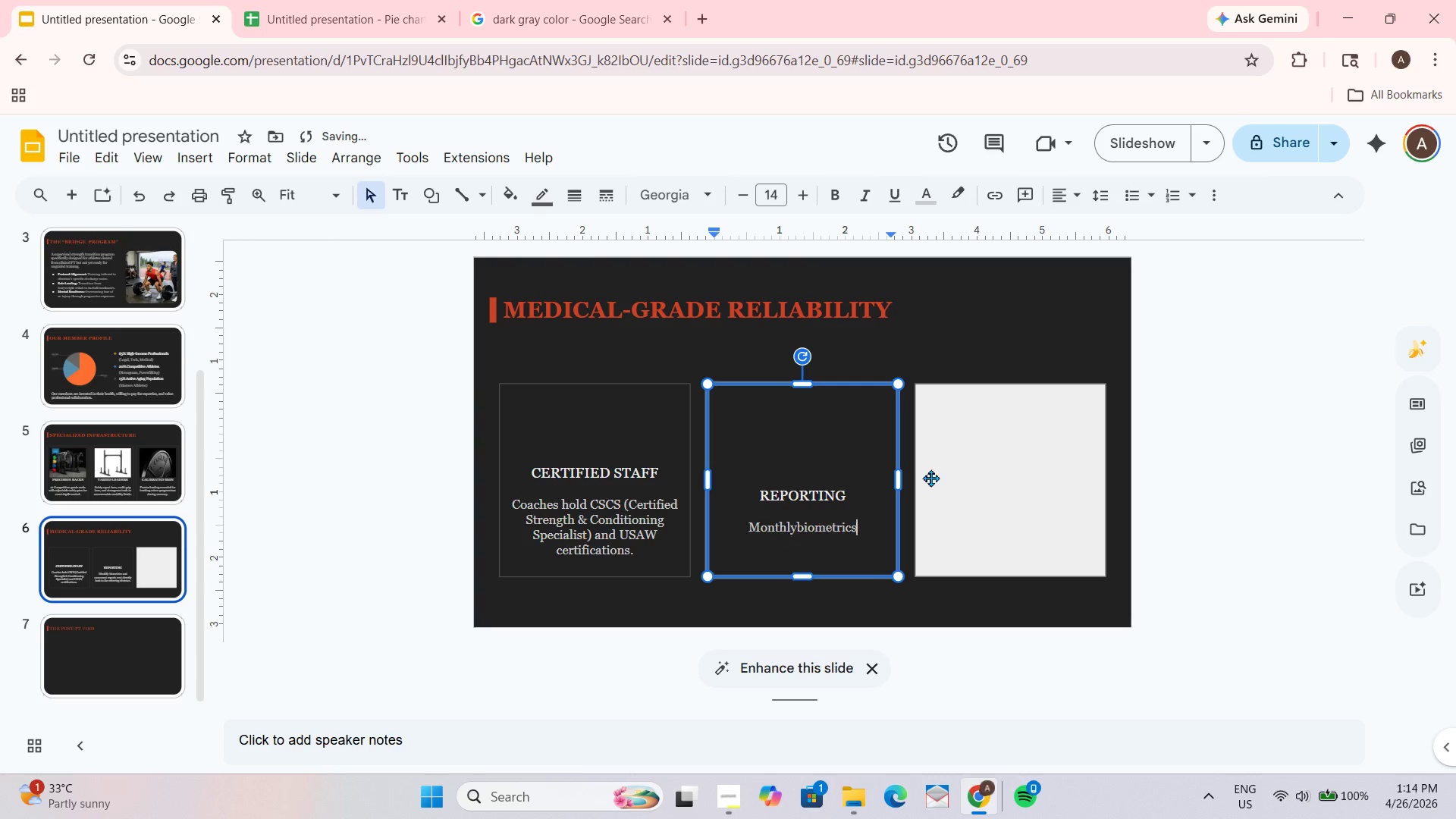 
key(Control+Z)
 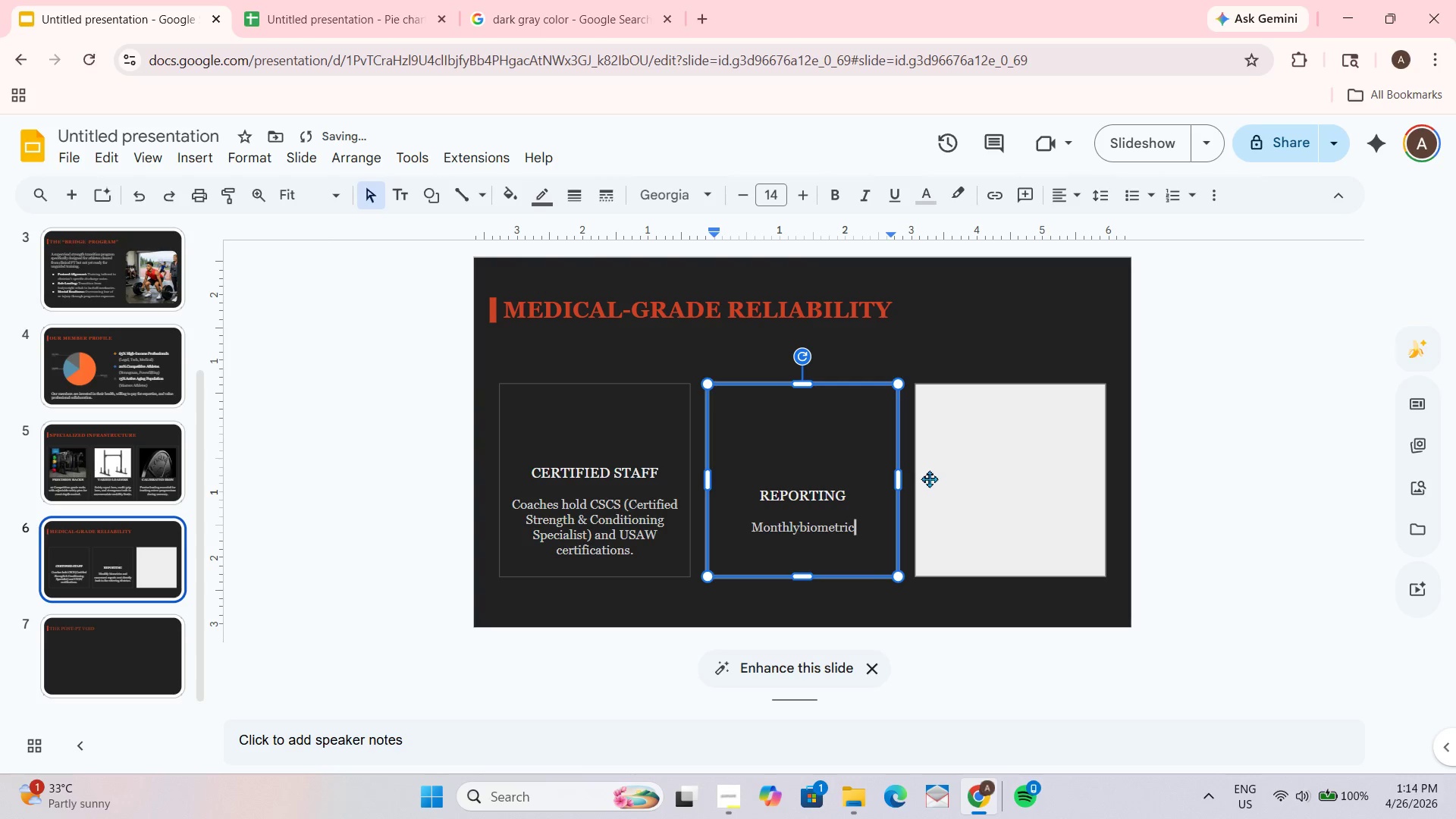 
key(Control+Z)
 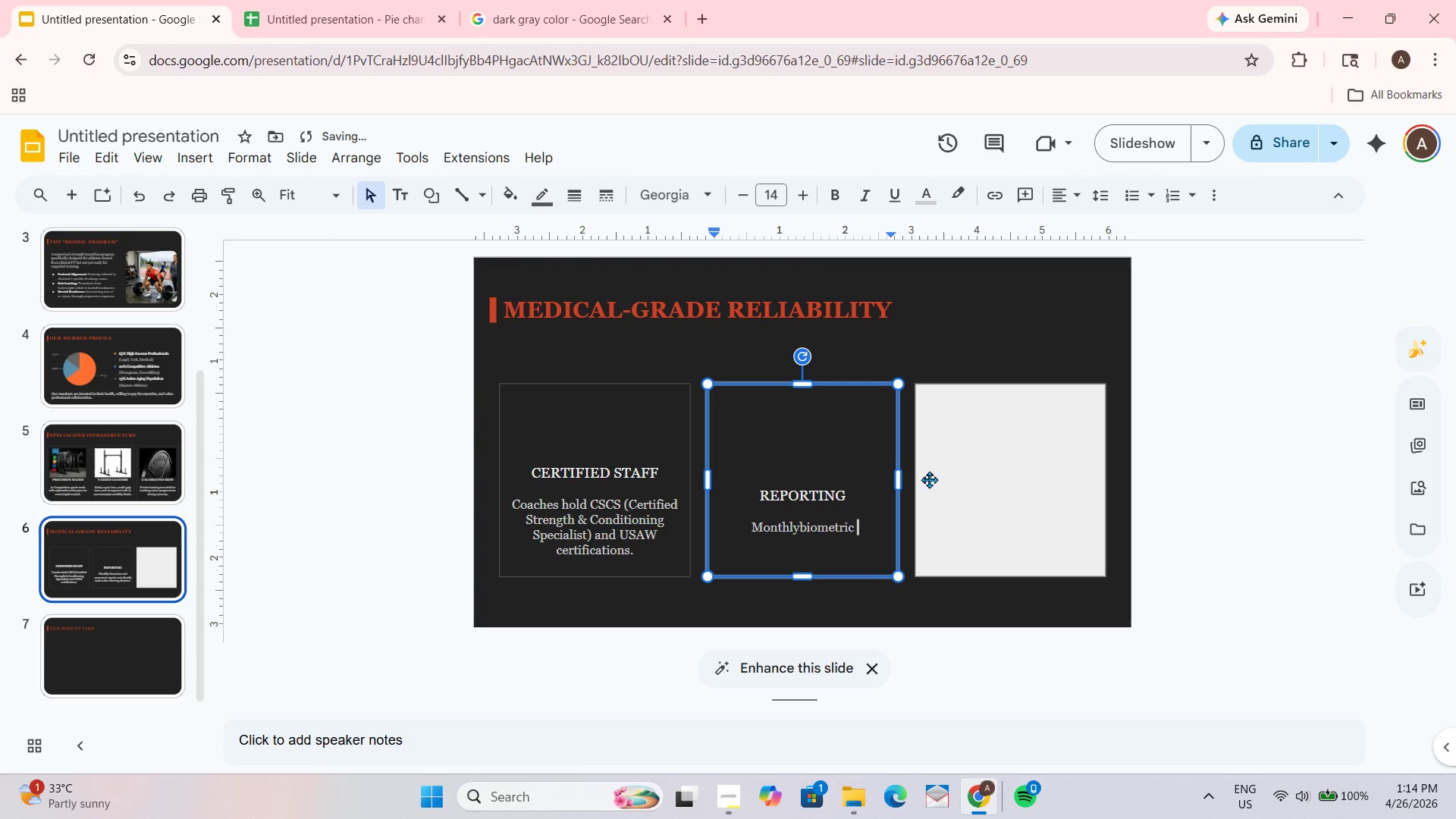 
key(Control+Z)
 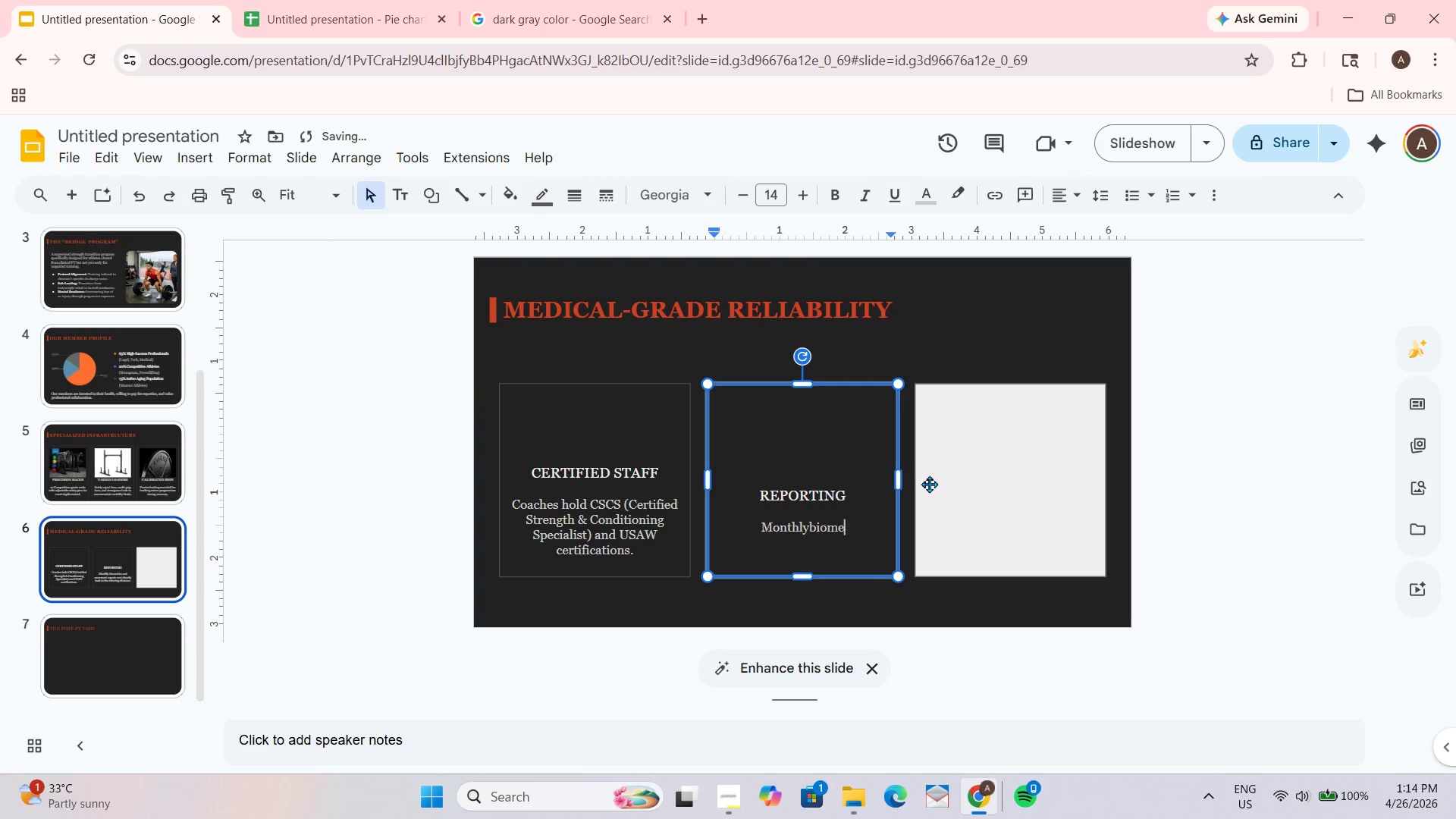 
key(Control+Z)
 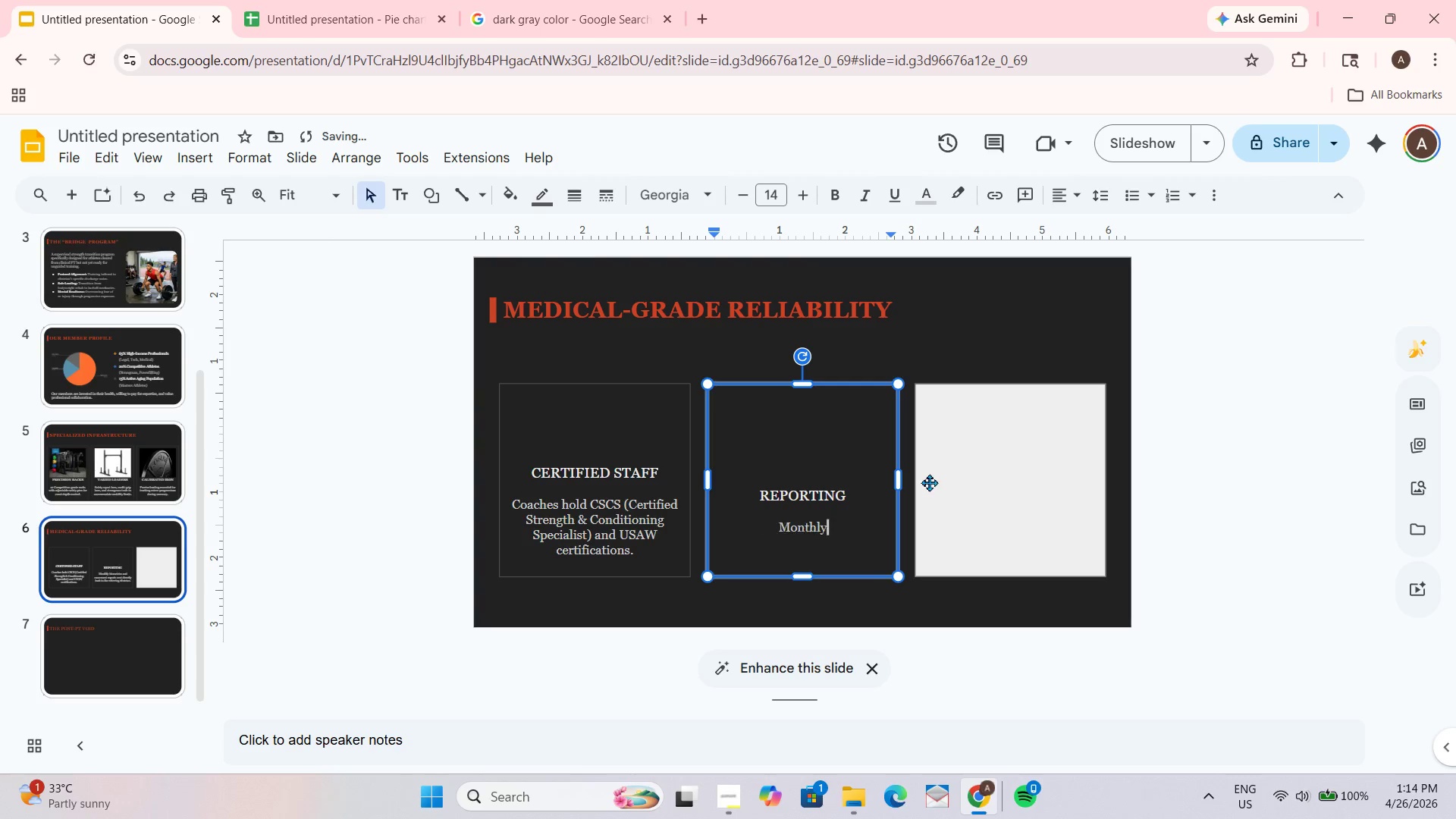 
key(Control+Z)
 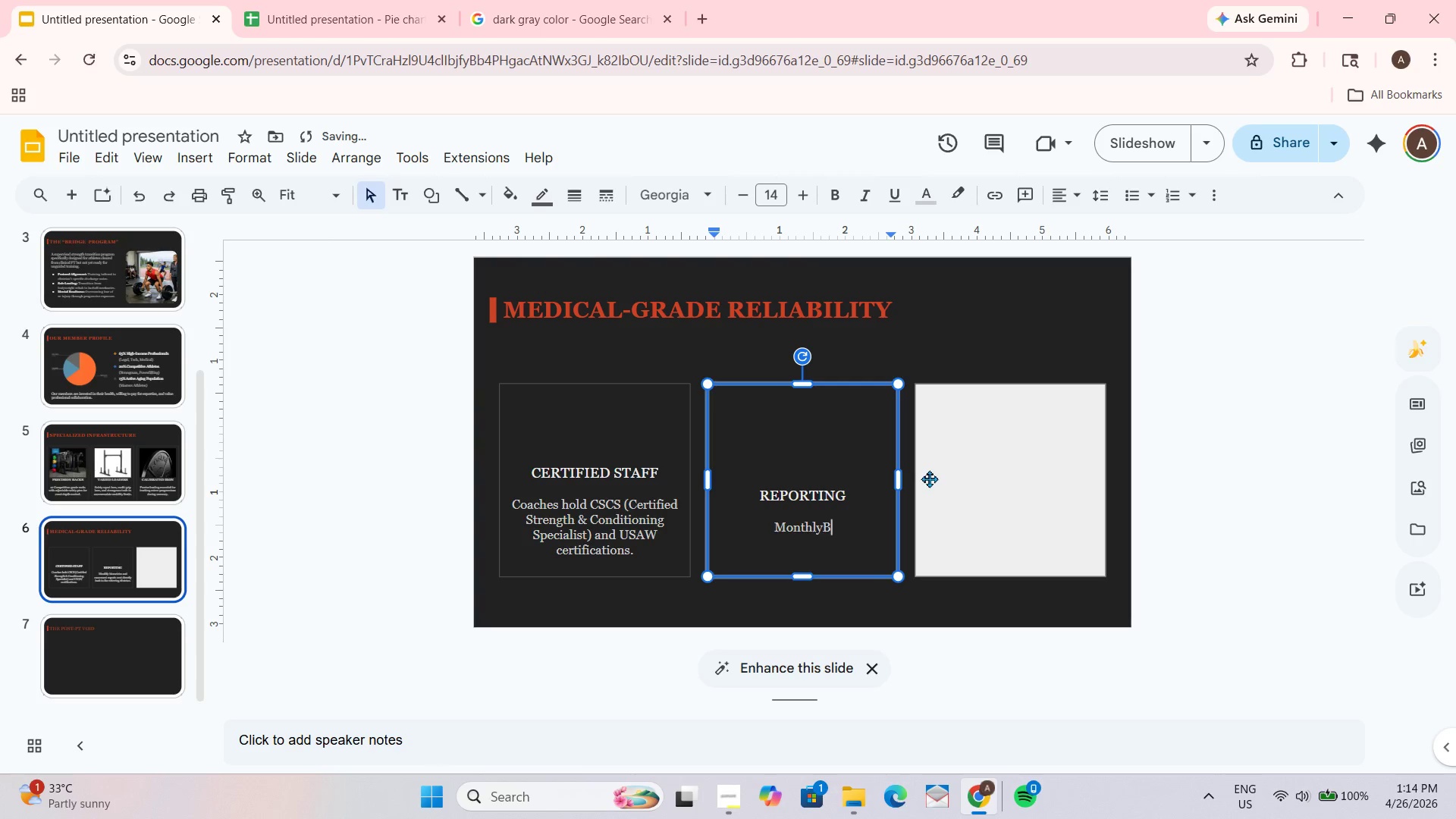 
key(Control+Z)
 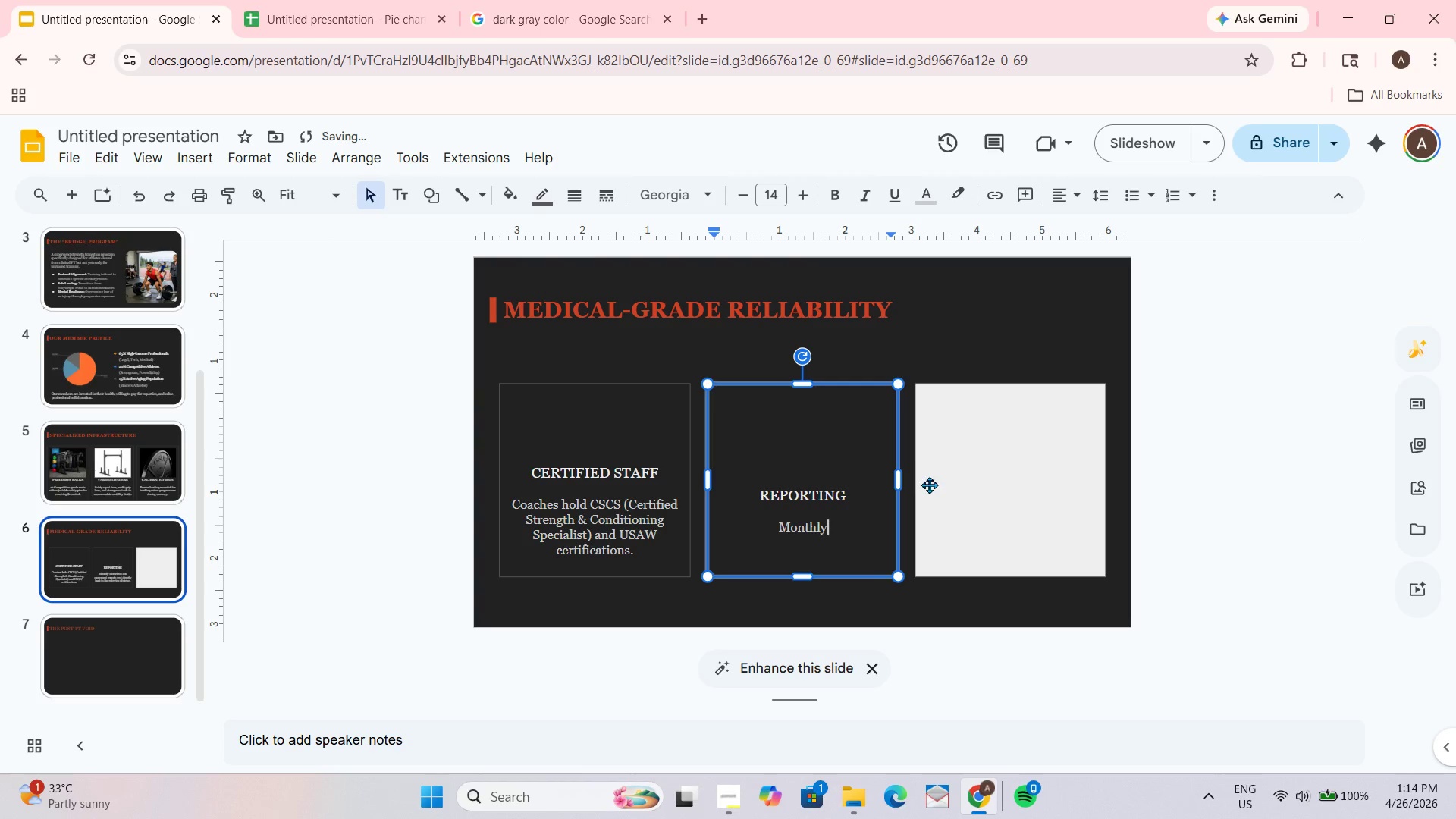 
key(Control+Z)
 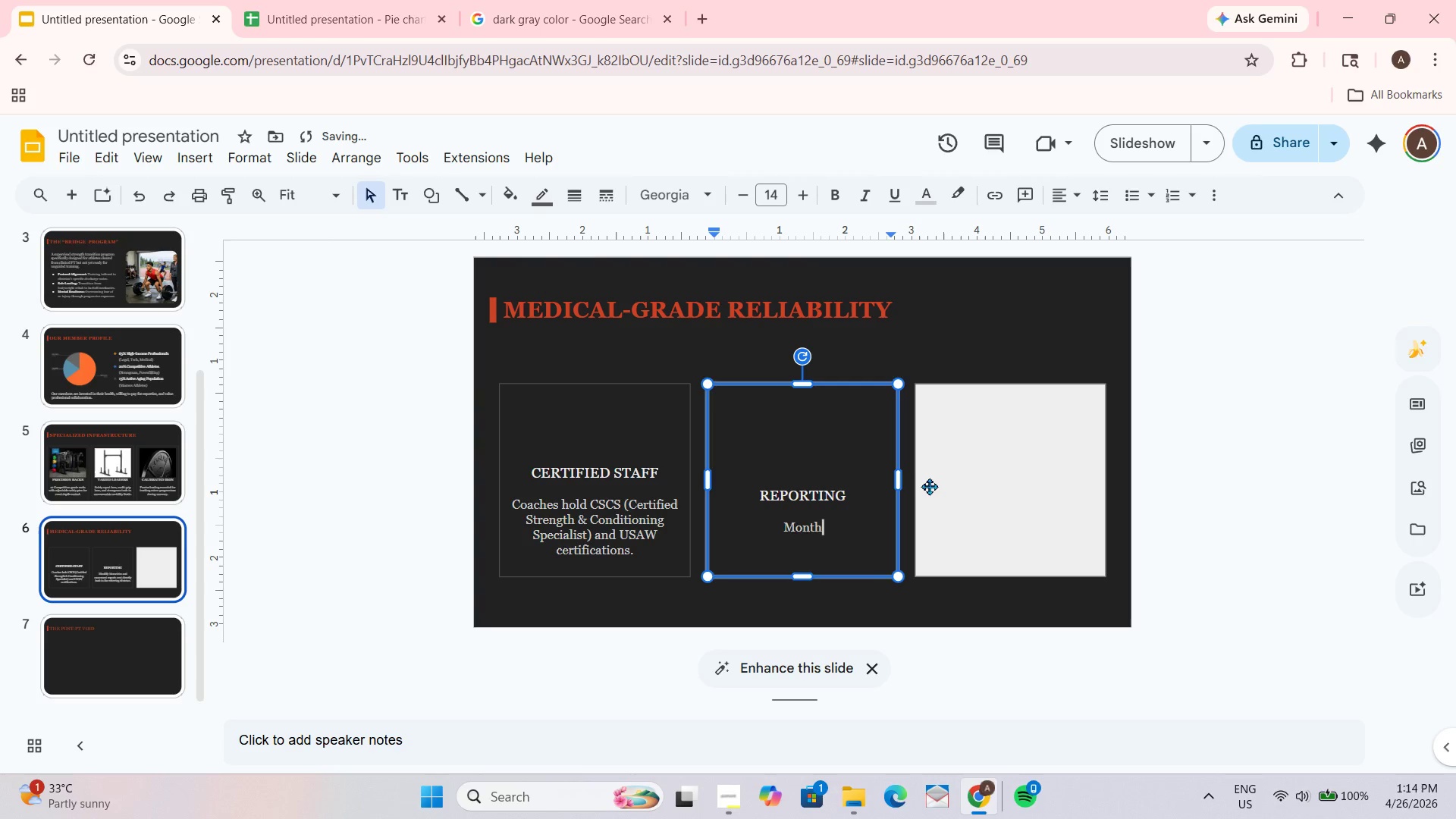 
key(Control+Z)
 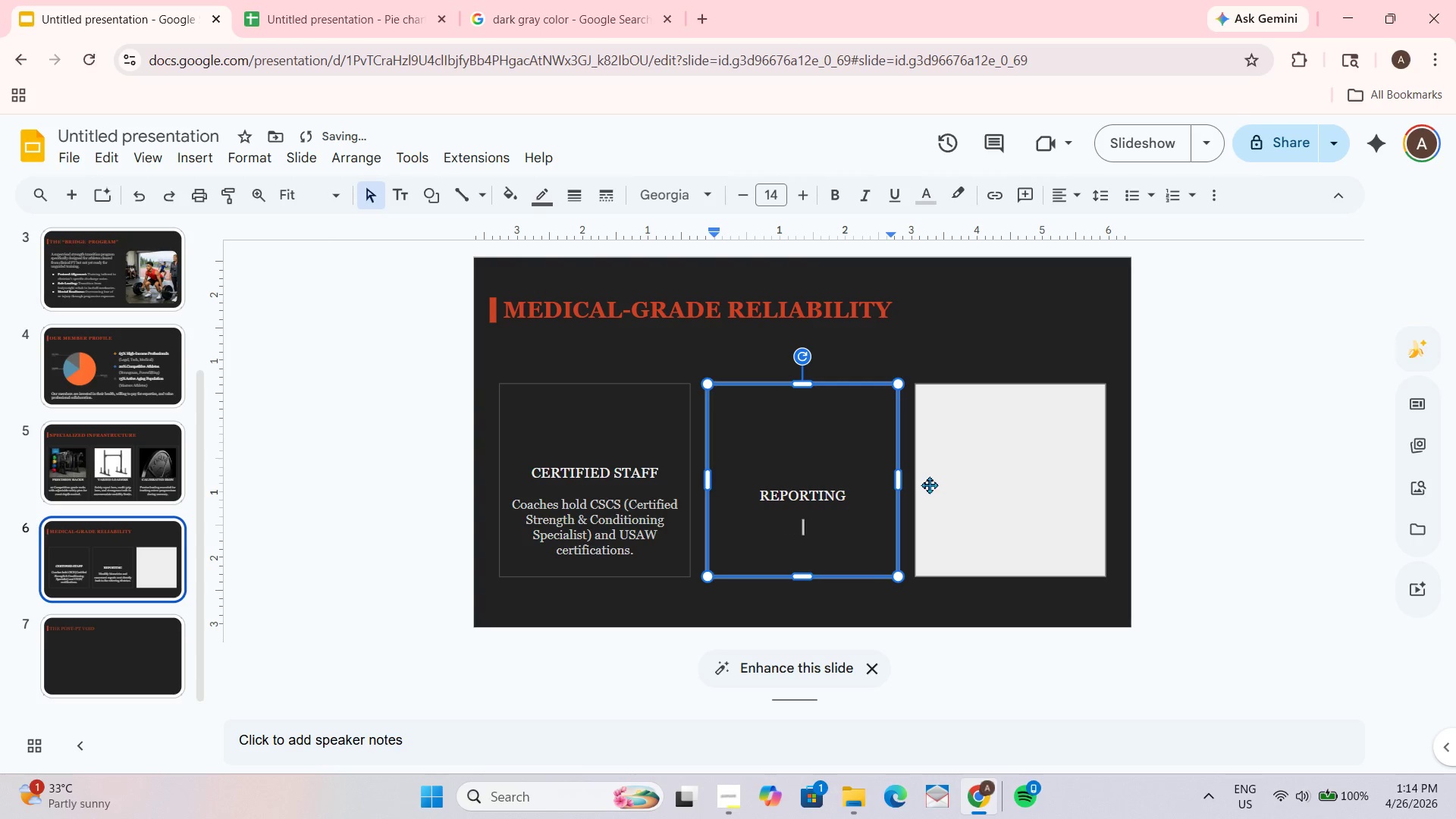 
key(Control+Z)
 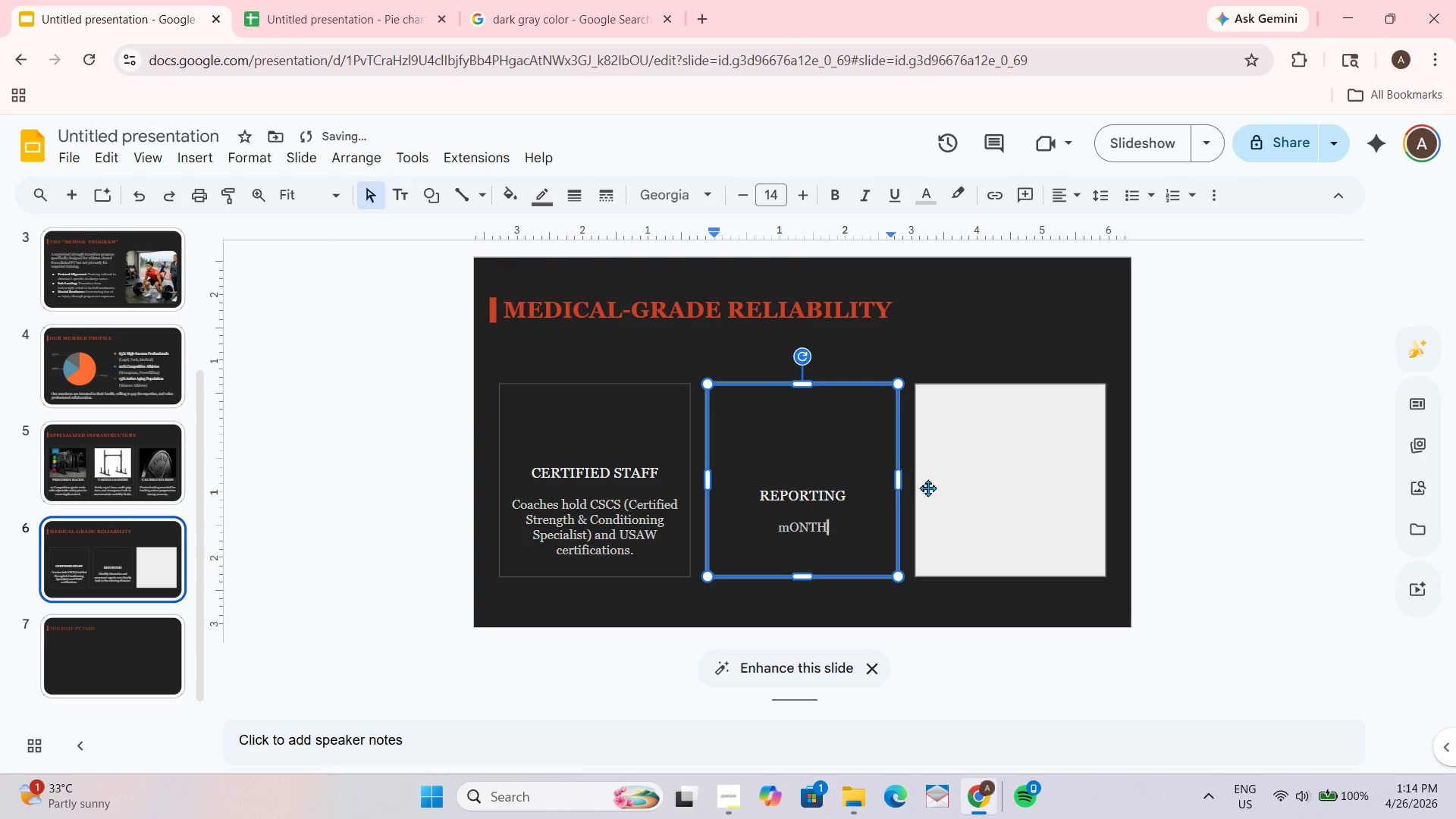 
key(Control+Z)
 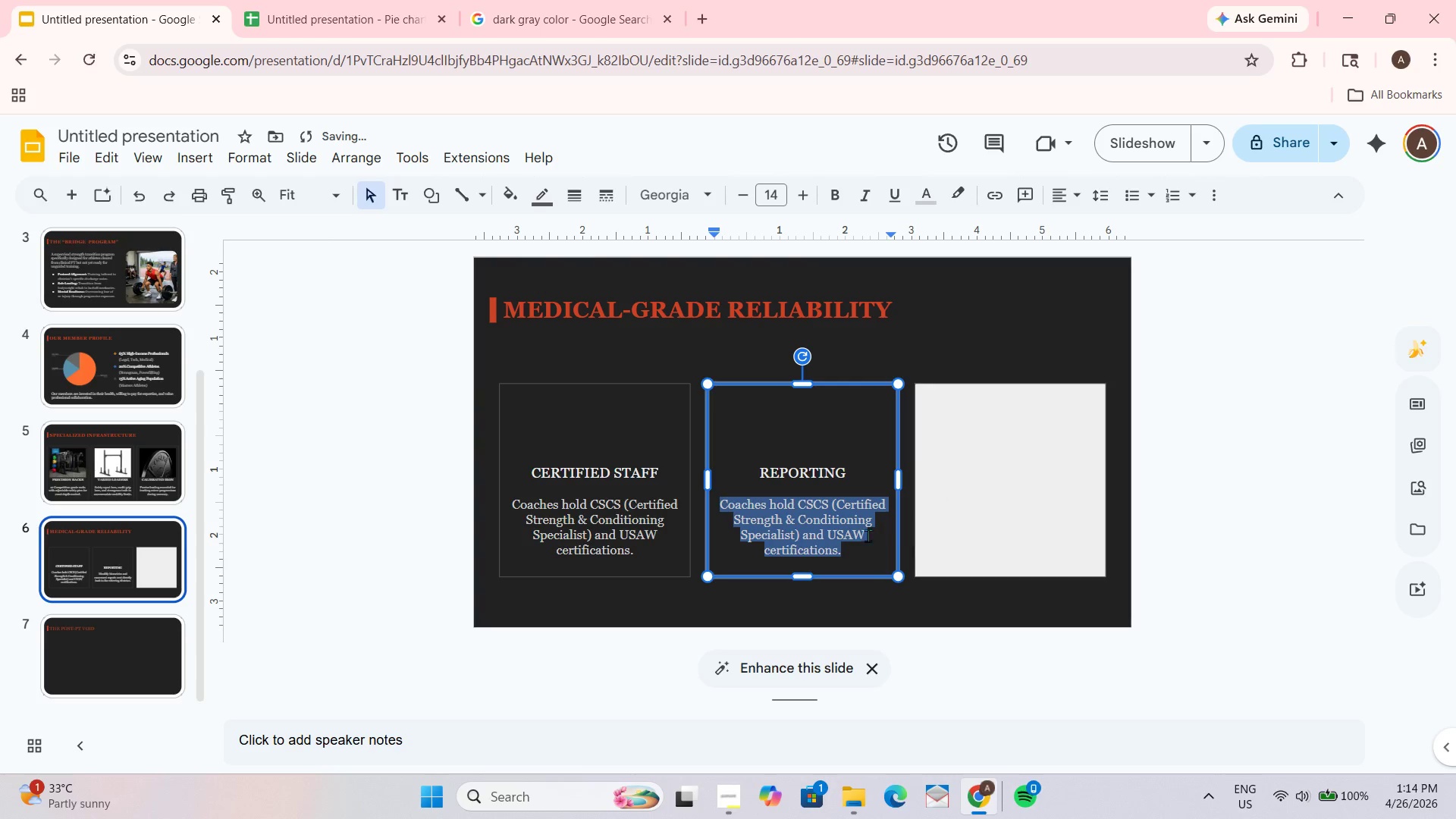 
left_click([863, 533])
 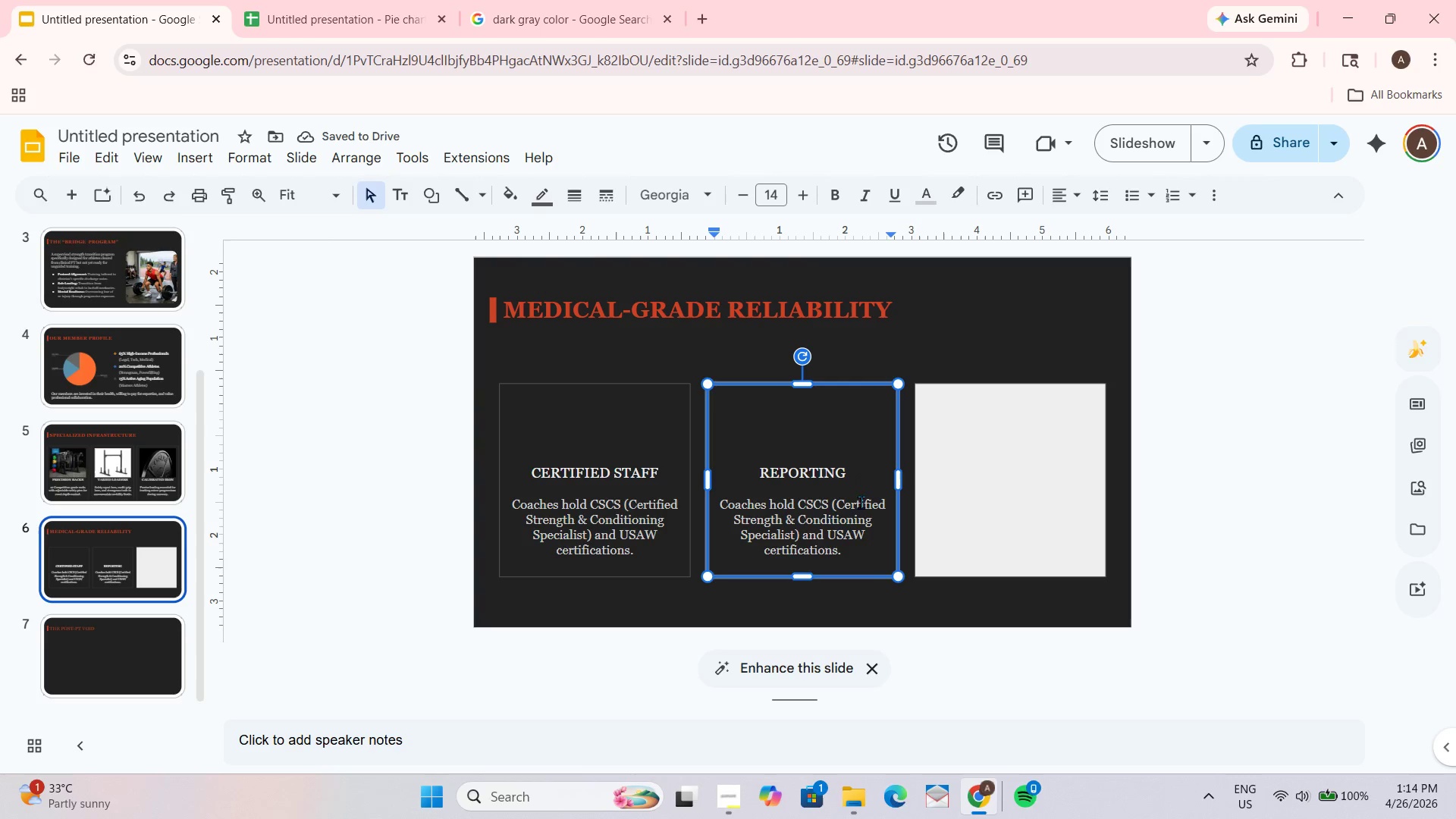 
left_click([883, 627])
 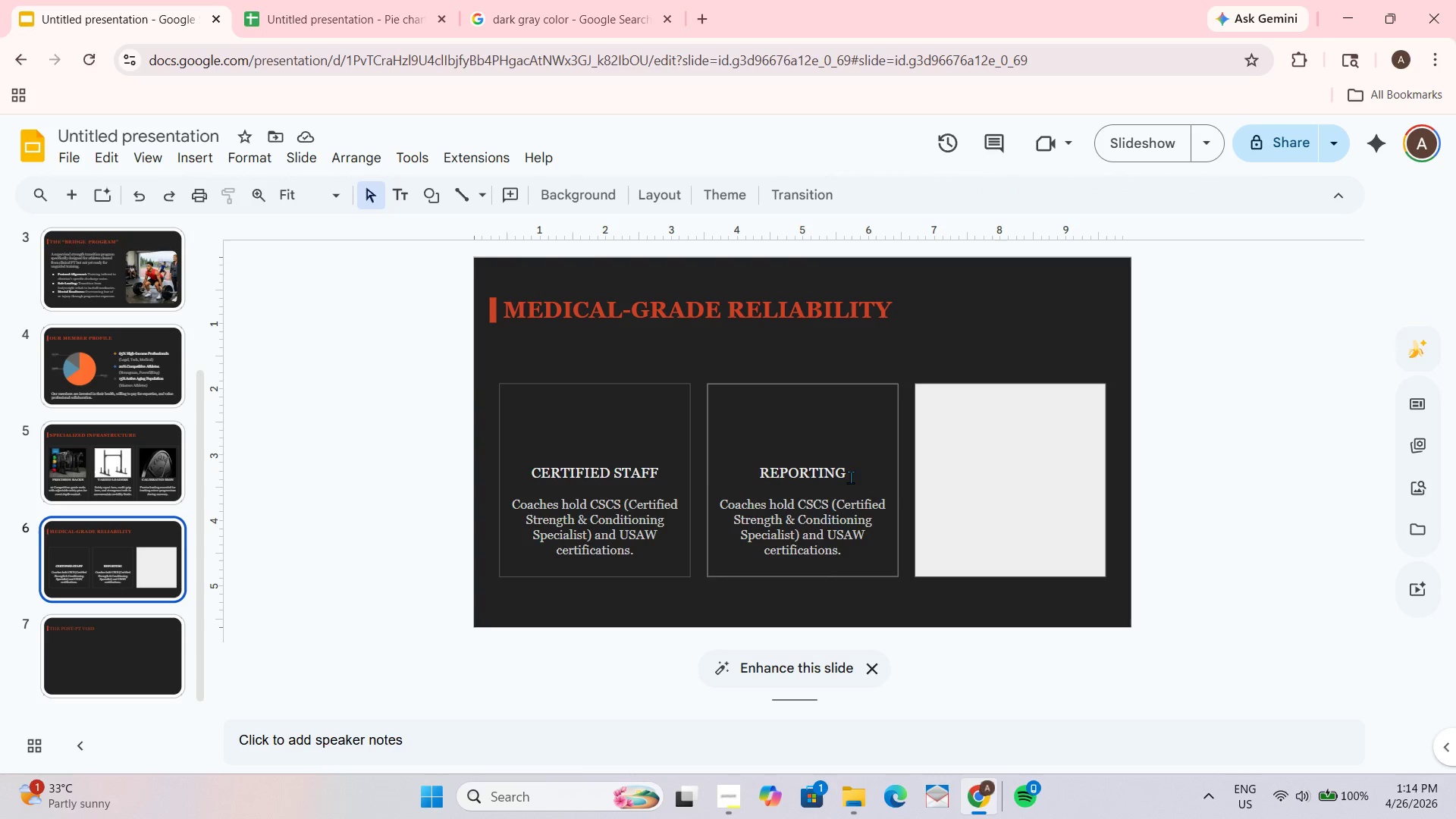 
left_click([812, 546])
 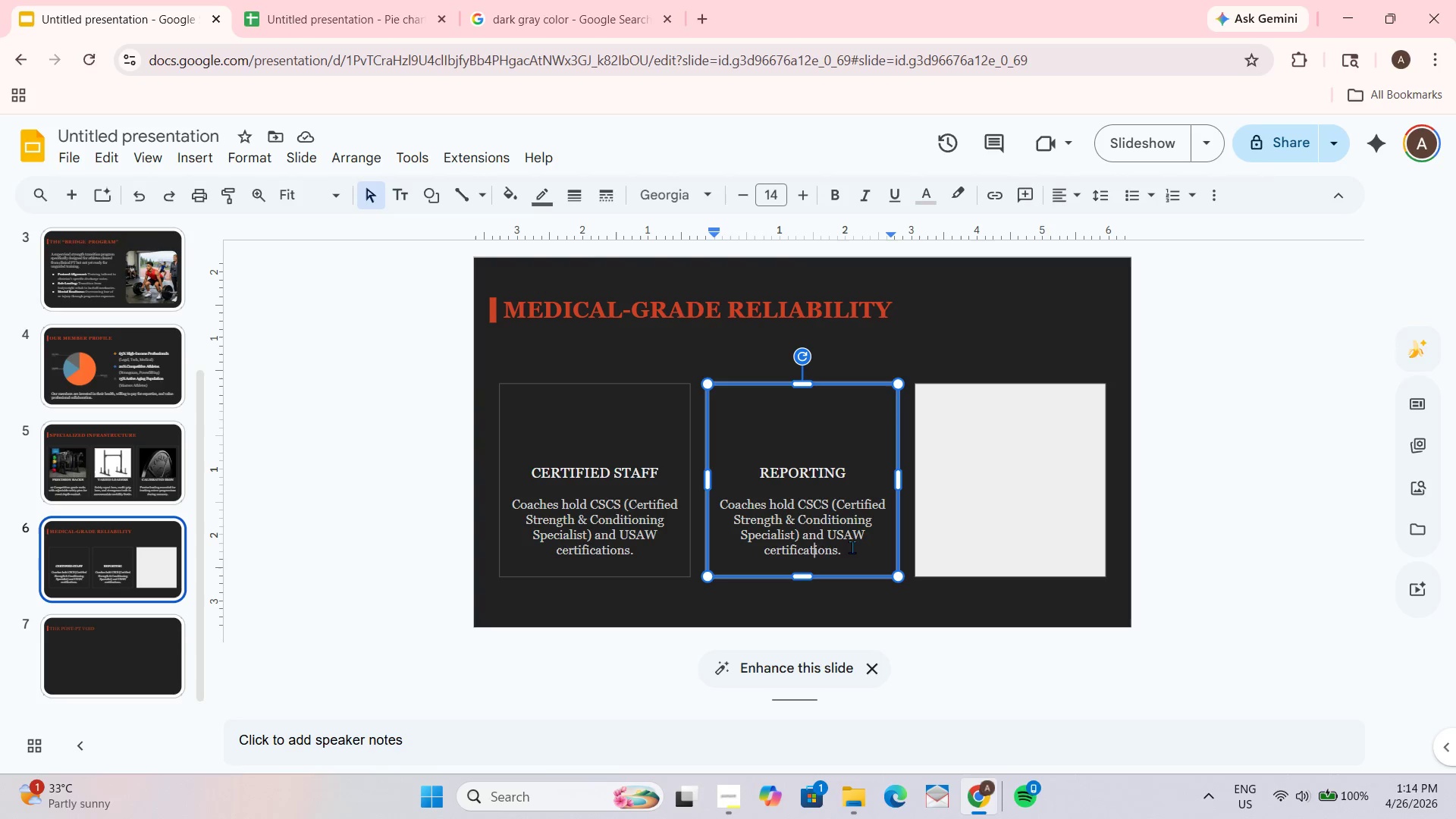 
left_click_drag(start_coordinate=[852, 547], to_coordinate=[692, 495])
 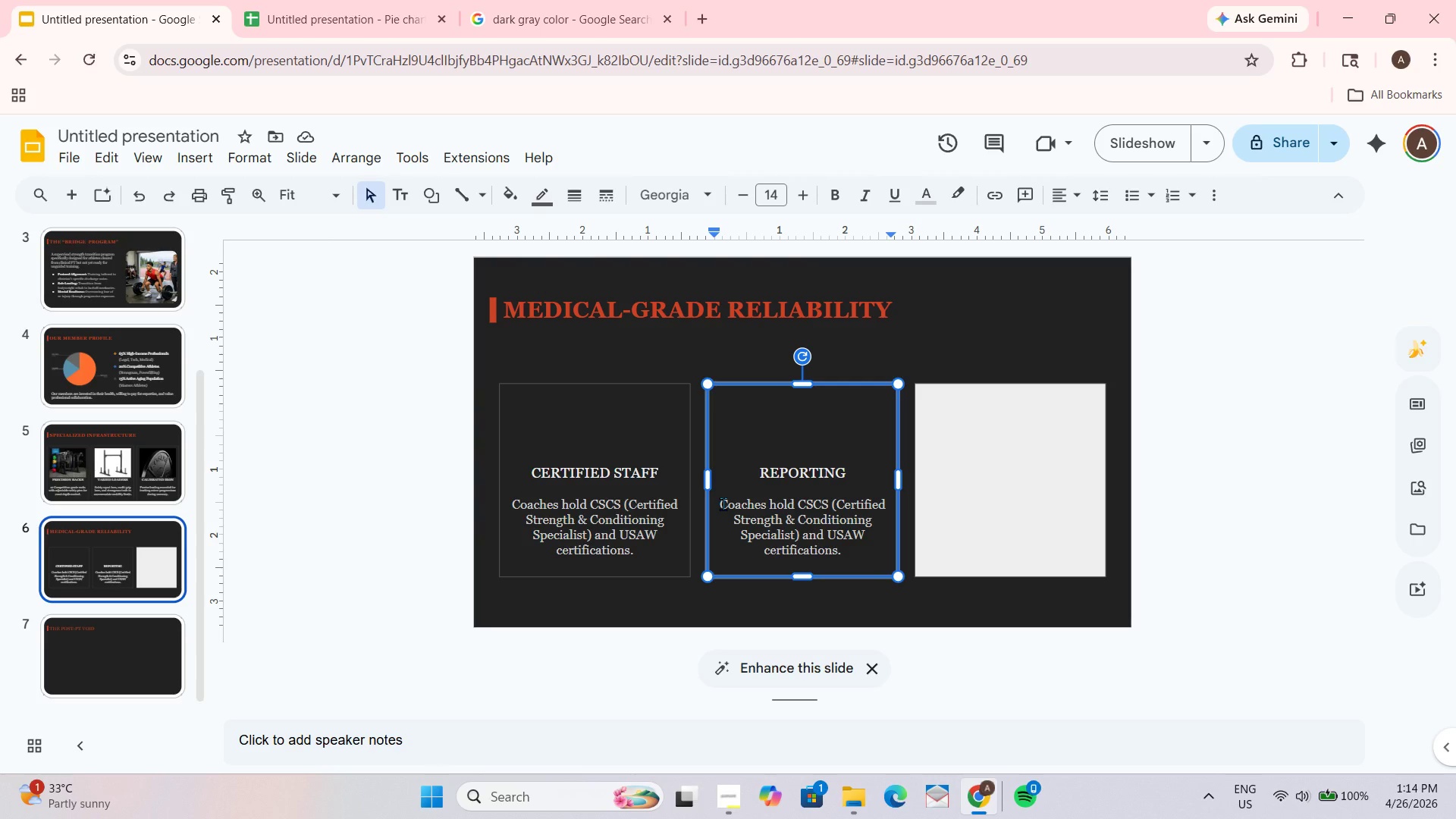 
left_click_drag(start_coordinate=[723, 504], to_coordinate=[869, 582])
 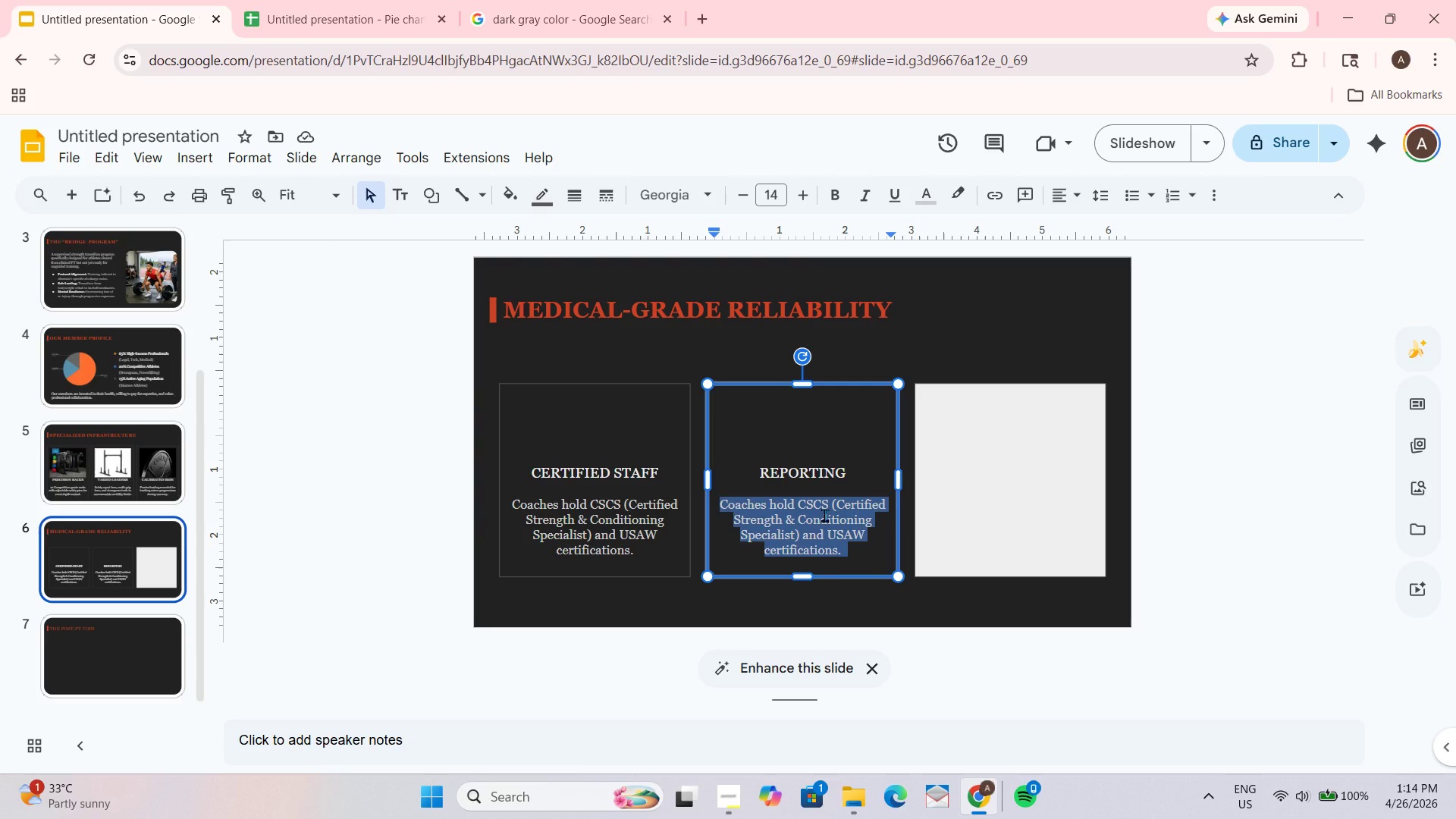 
key(Shift+ShiftLeft)
 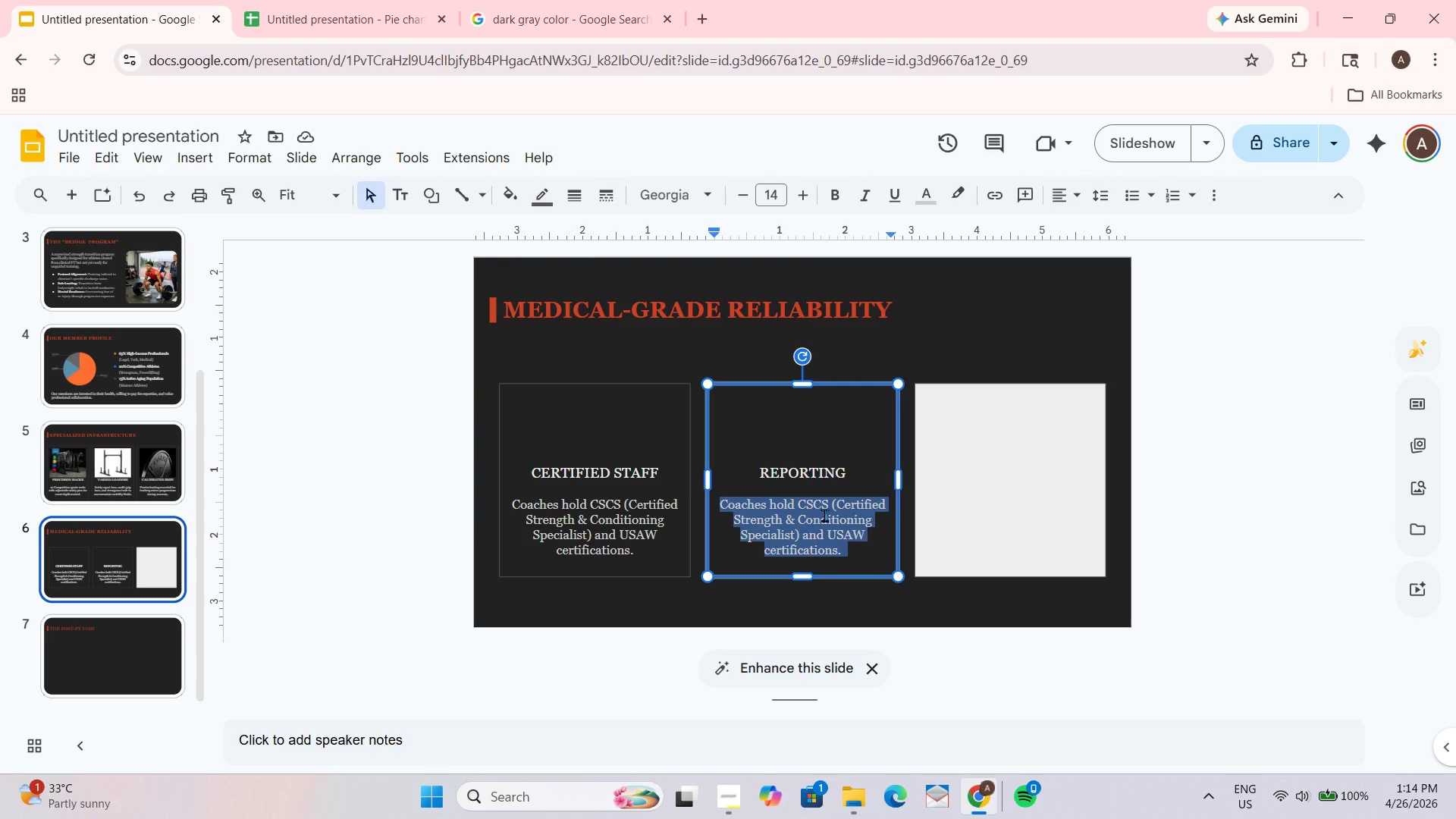 
key(Shift+M)
 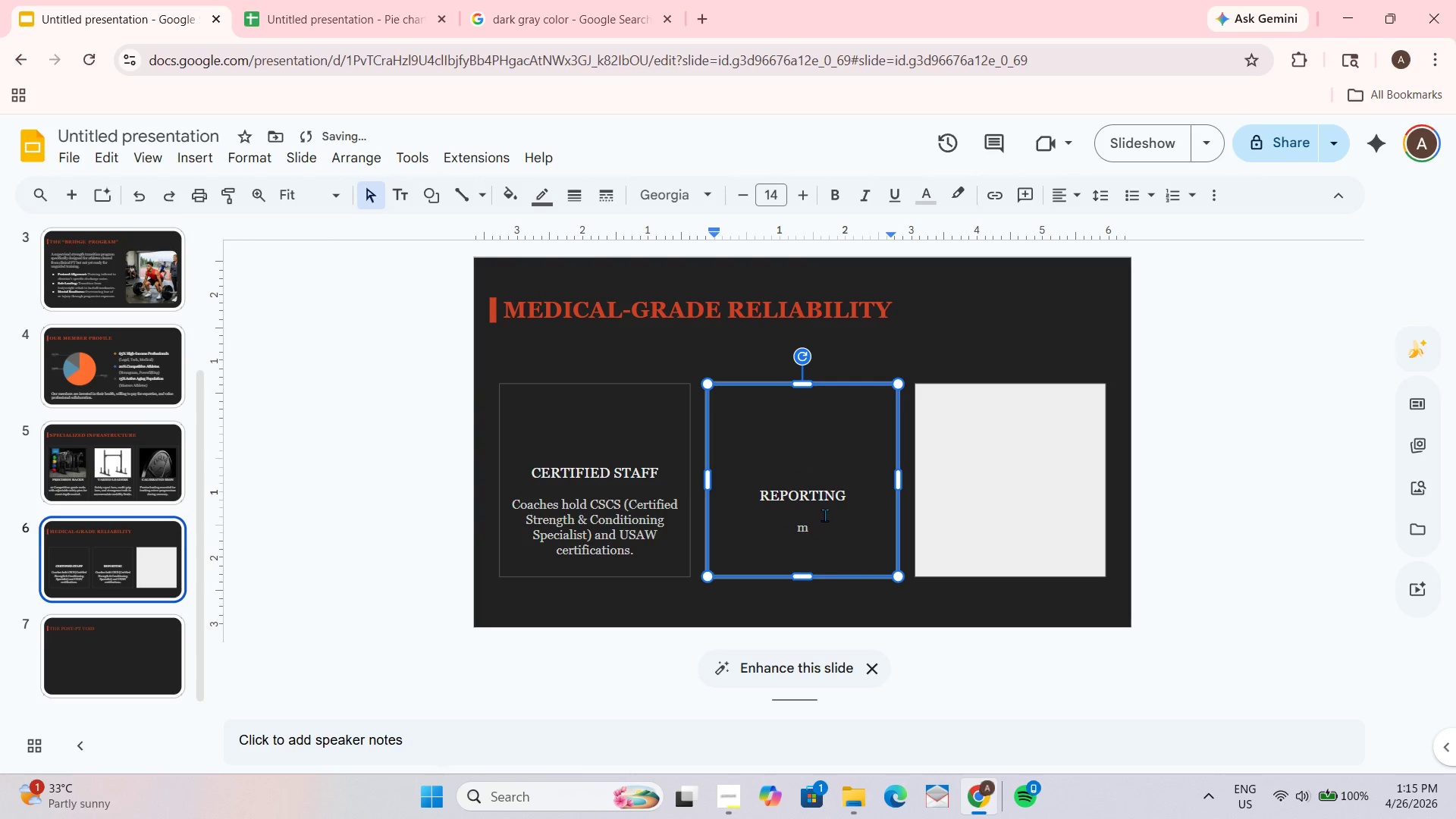 
hold_key(key=ControlLeft, duration=0.58)
 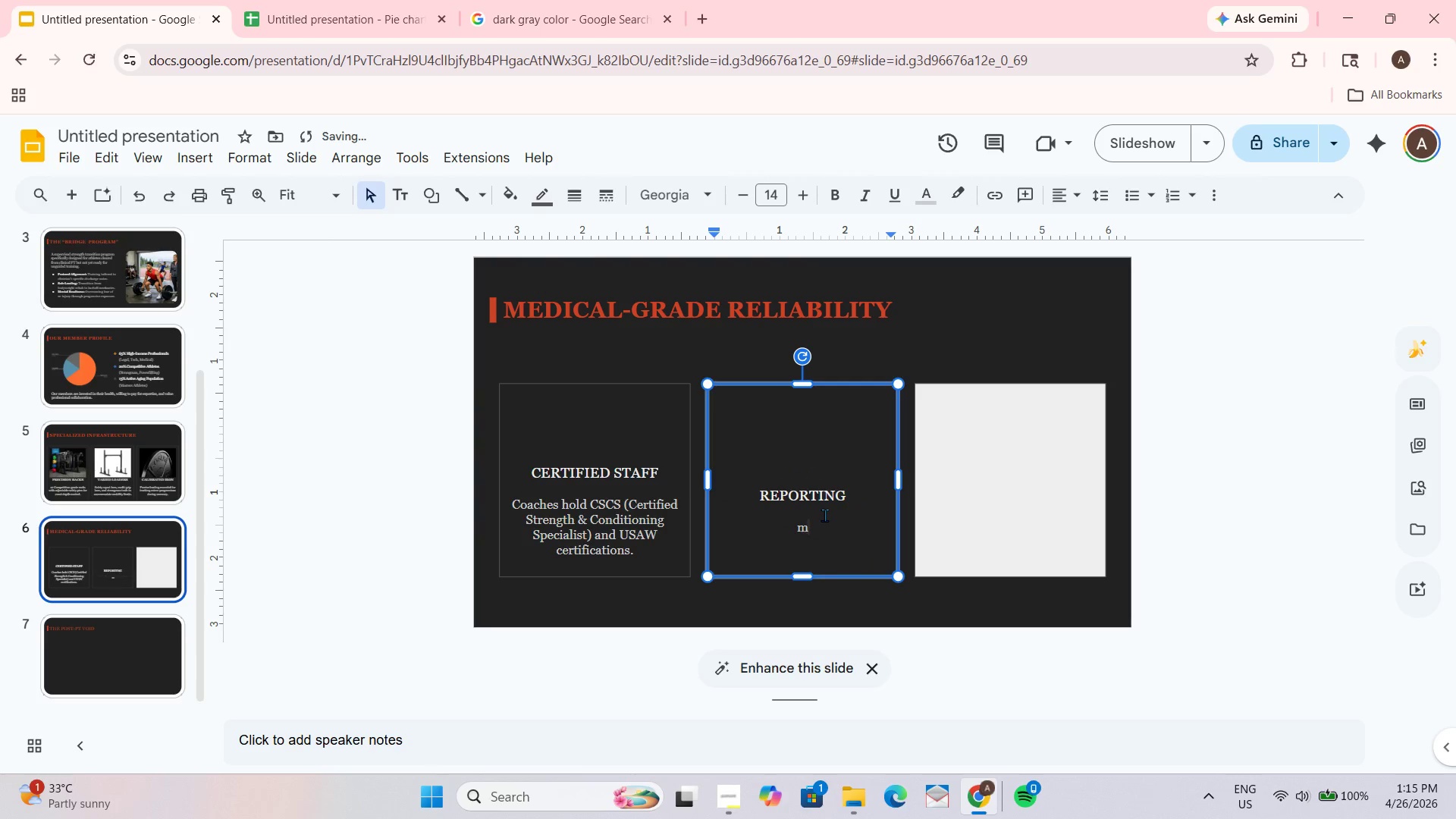 
key(Control+Z)
 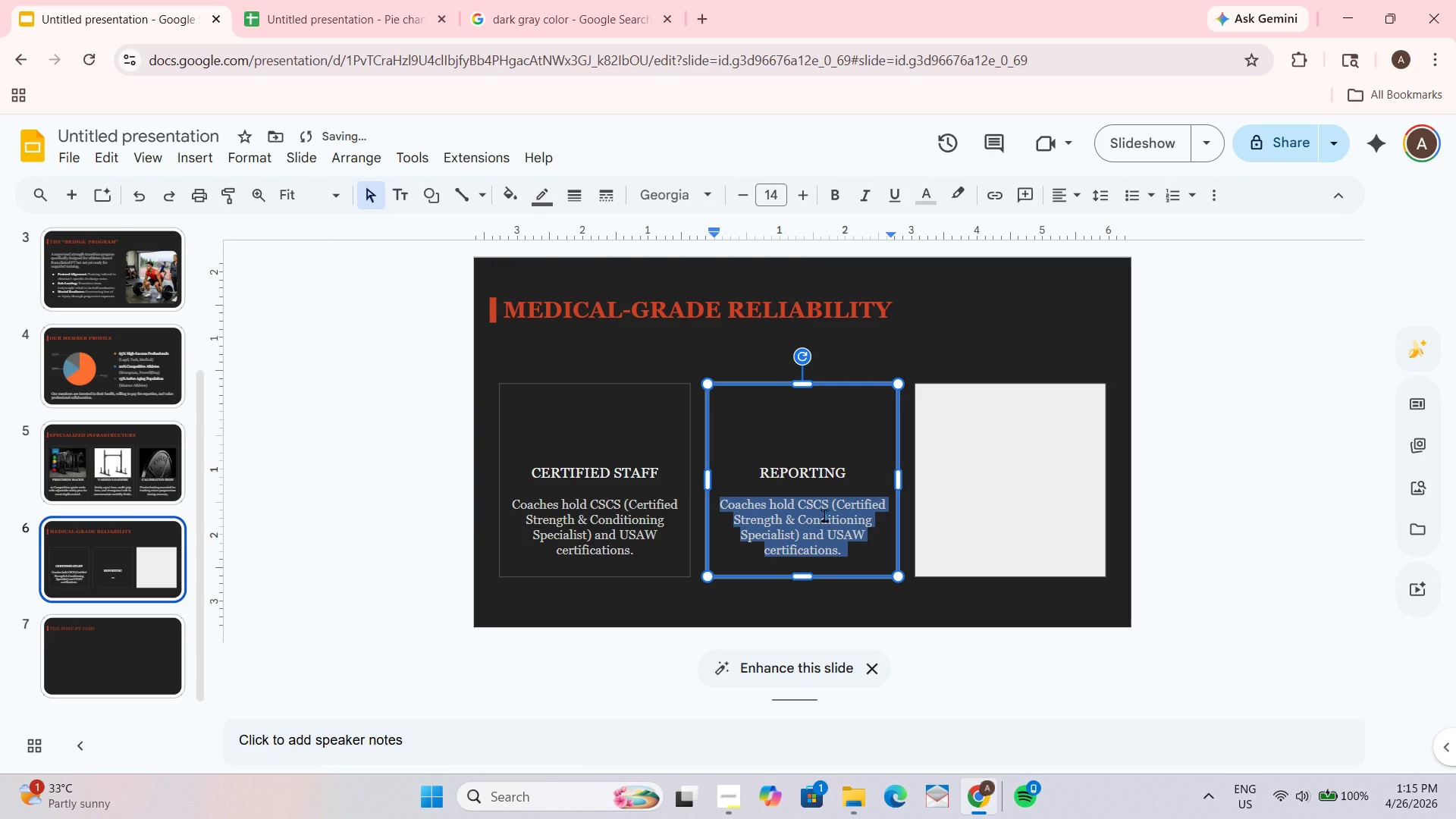 
key(Backspace)
 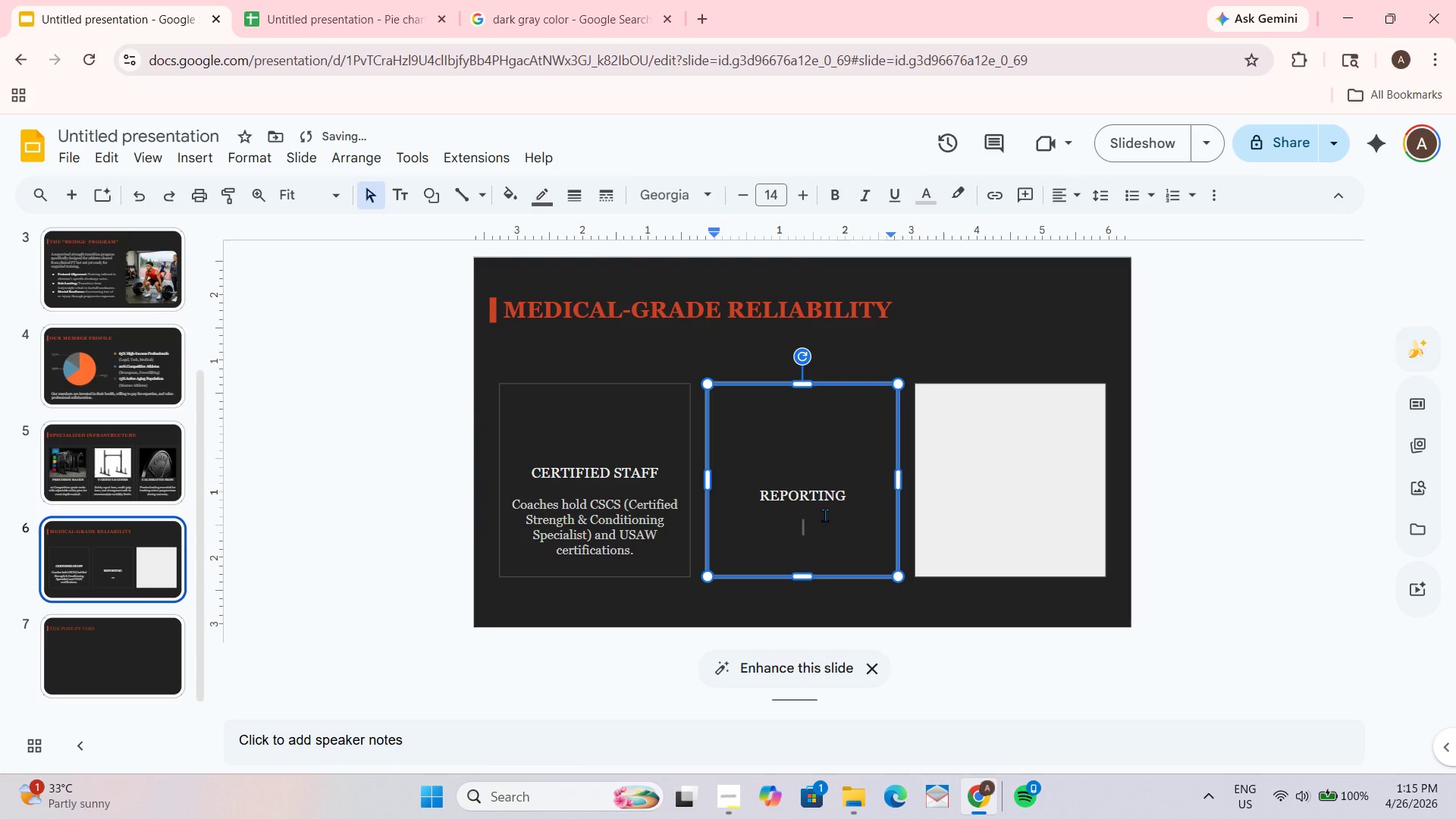 
key(Control+ControlLeft)
 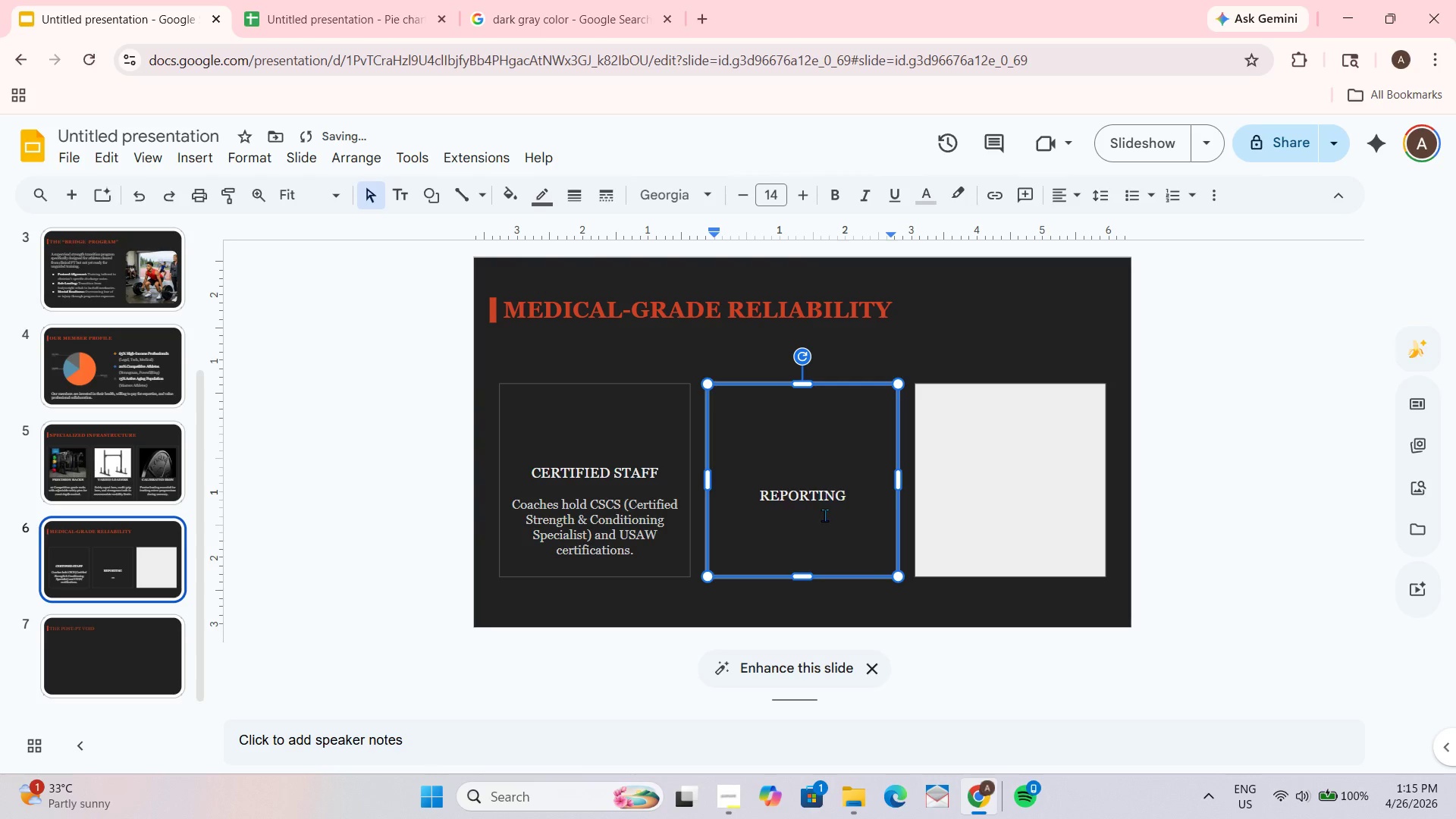 
key(Control+Z)
 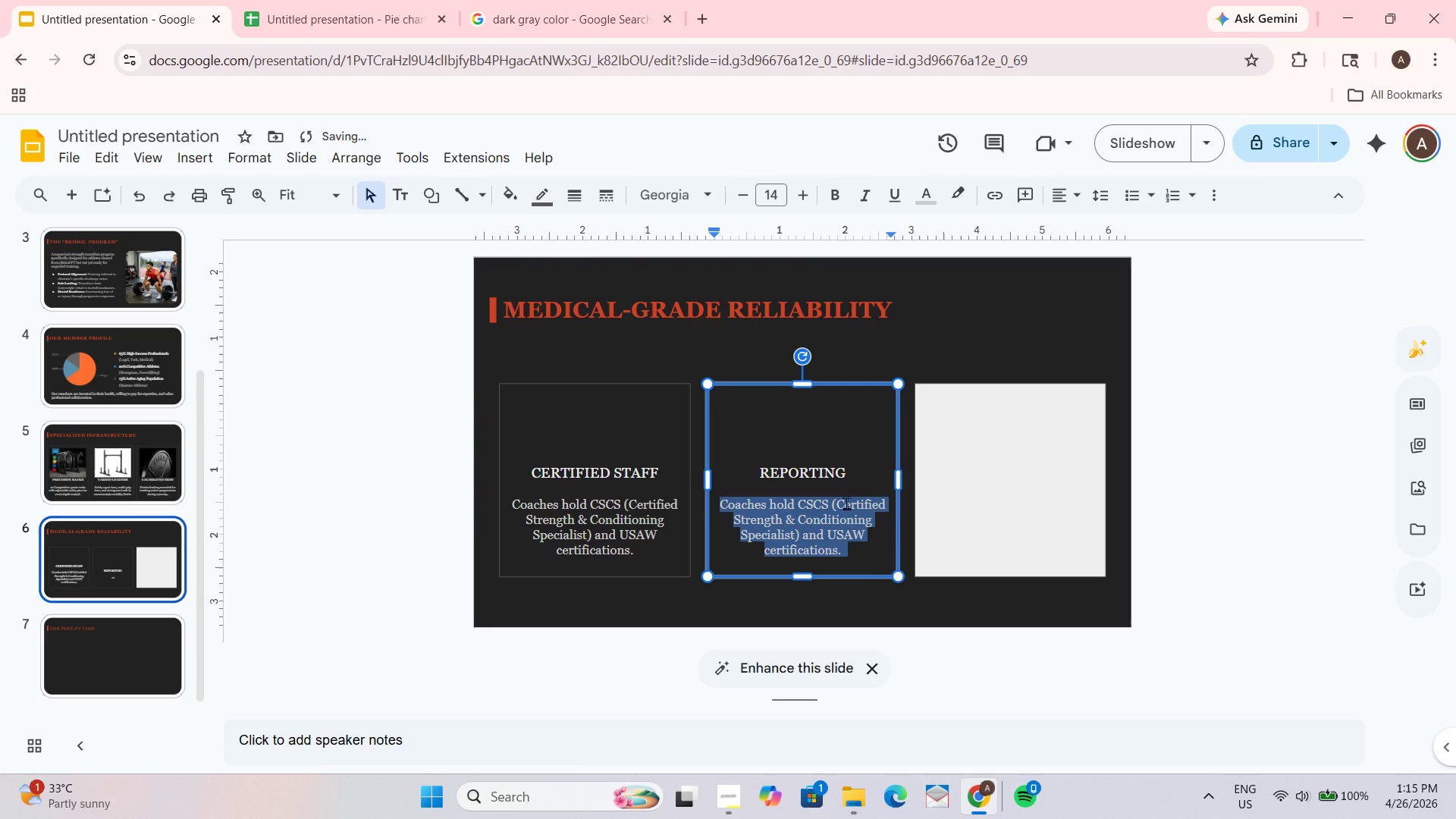 
left_click([866, 503])
 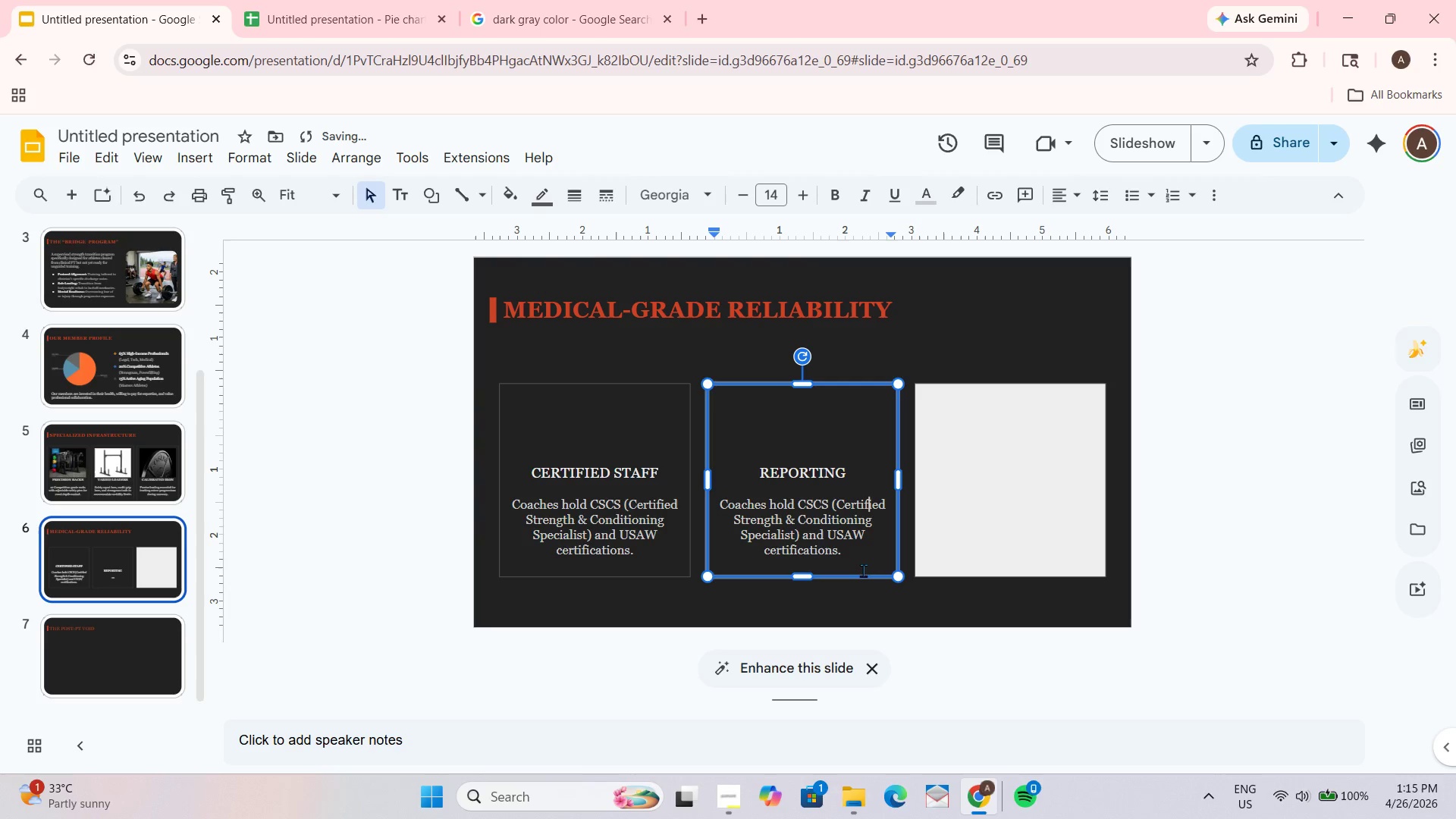 
left_click_drag(start_coordinate=[863, 570], to_coordinate=[729, 505])
 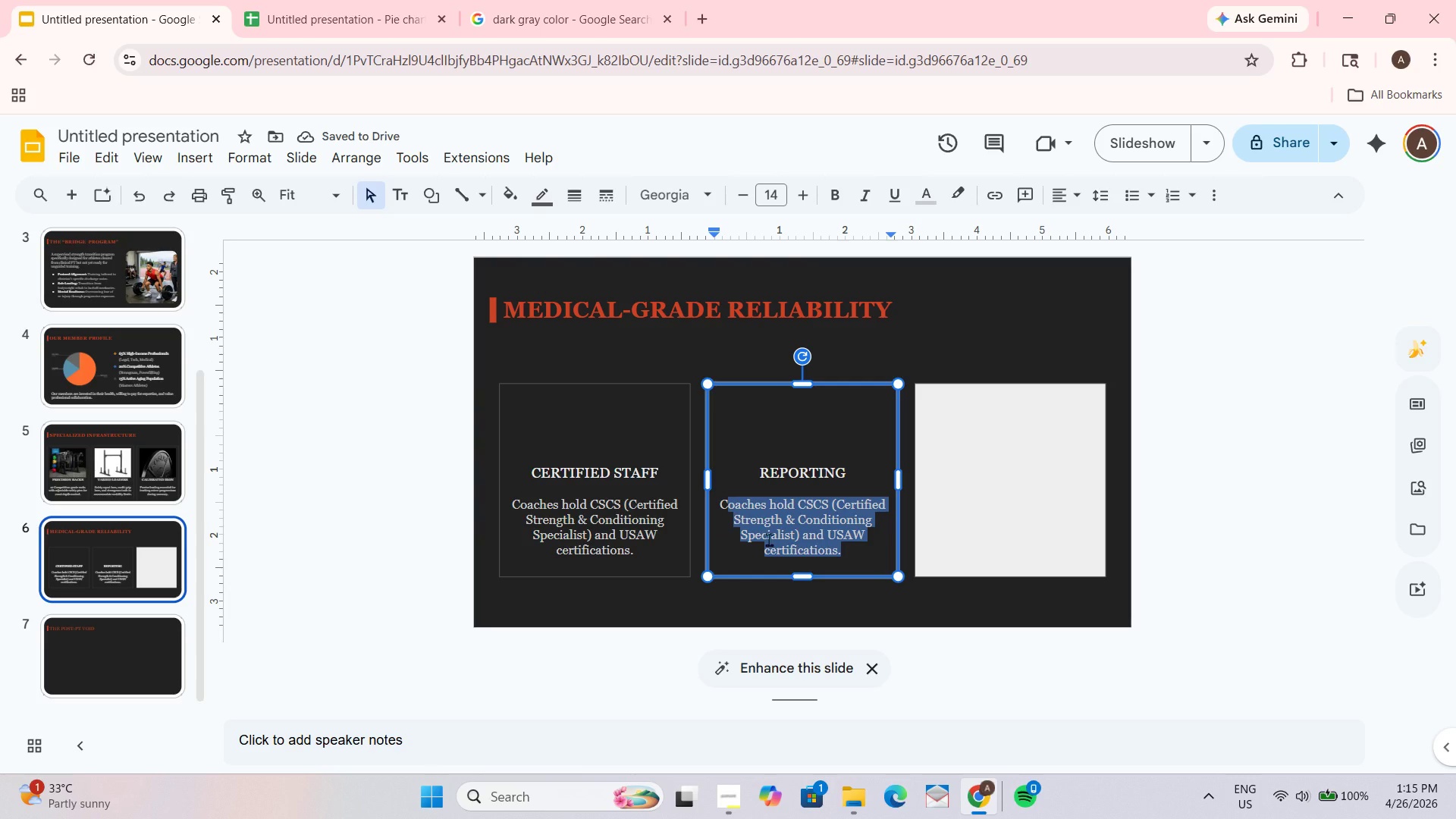 
hold_key(key=ShiftLeft, duration=0.61)
 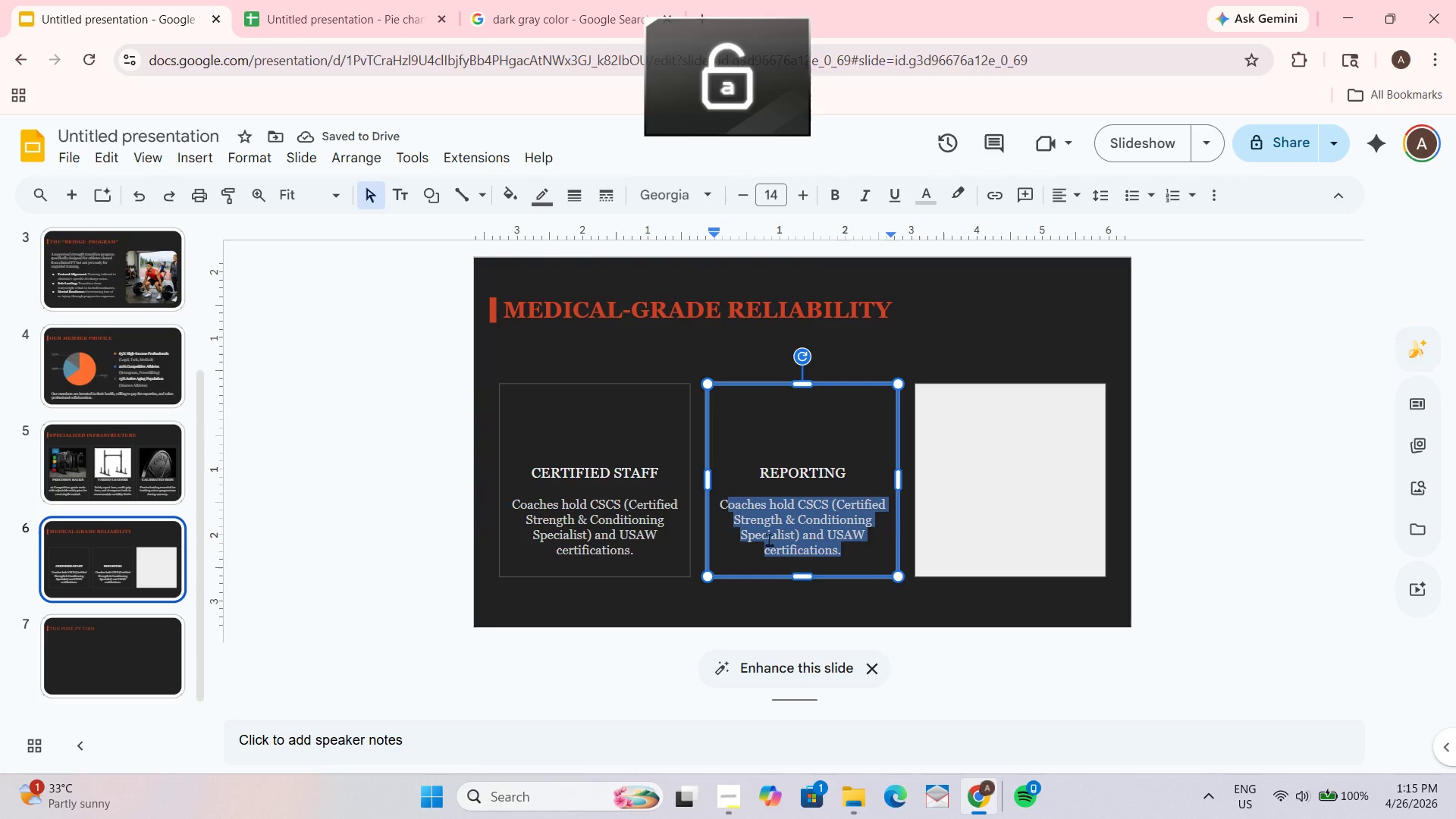 
key(CapsLock)
 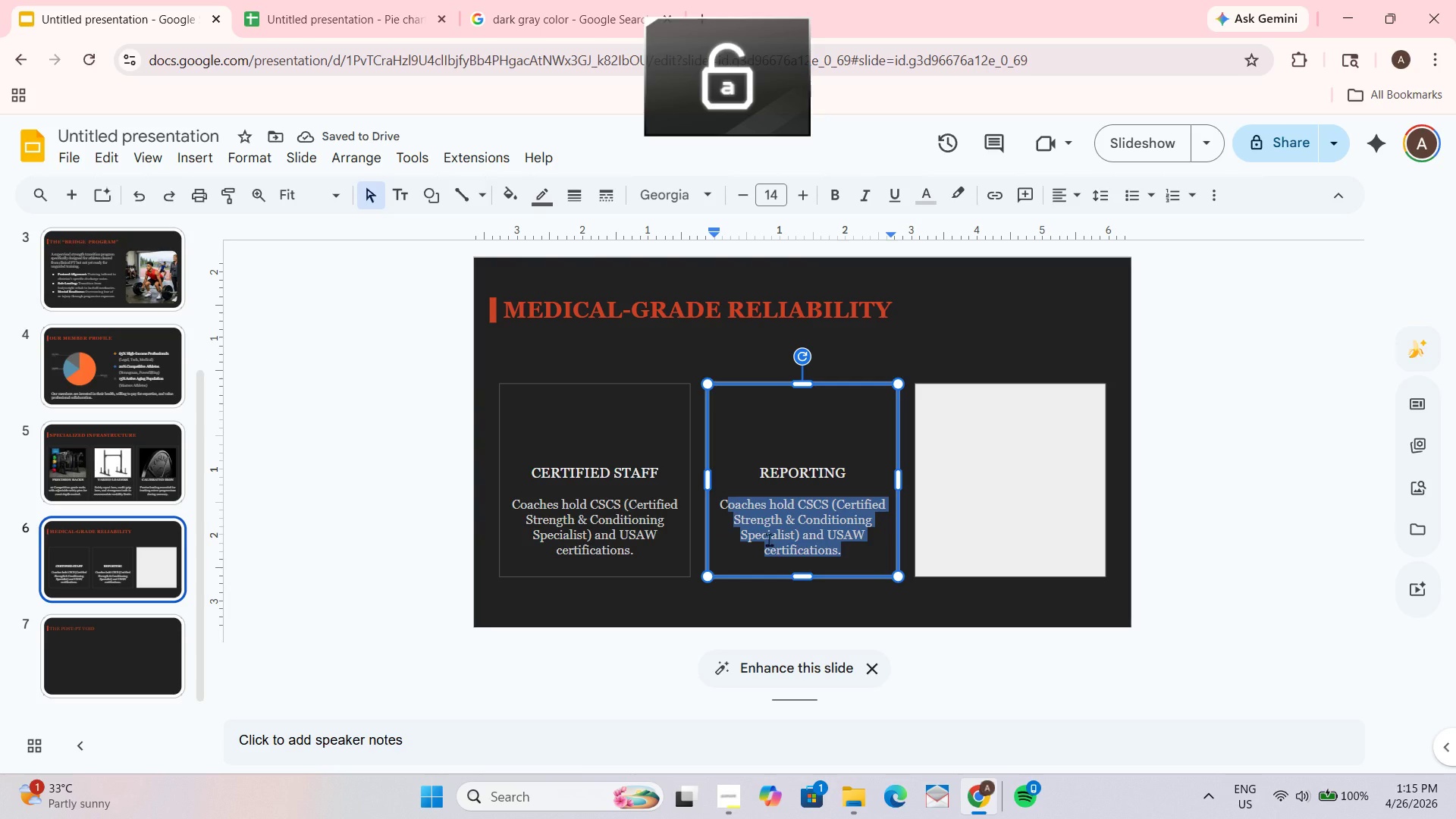 
key(Shift+ShiftLeft)
 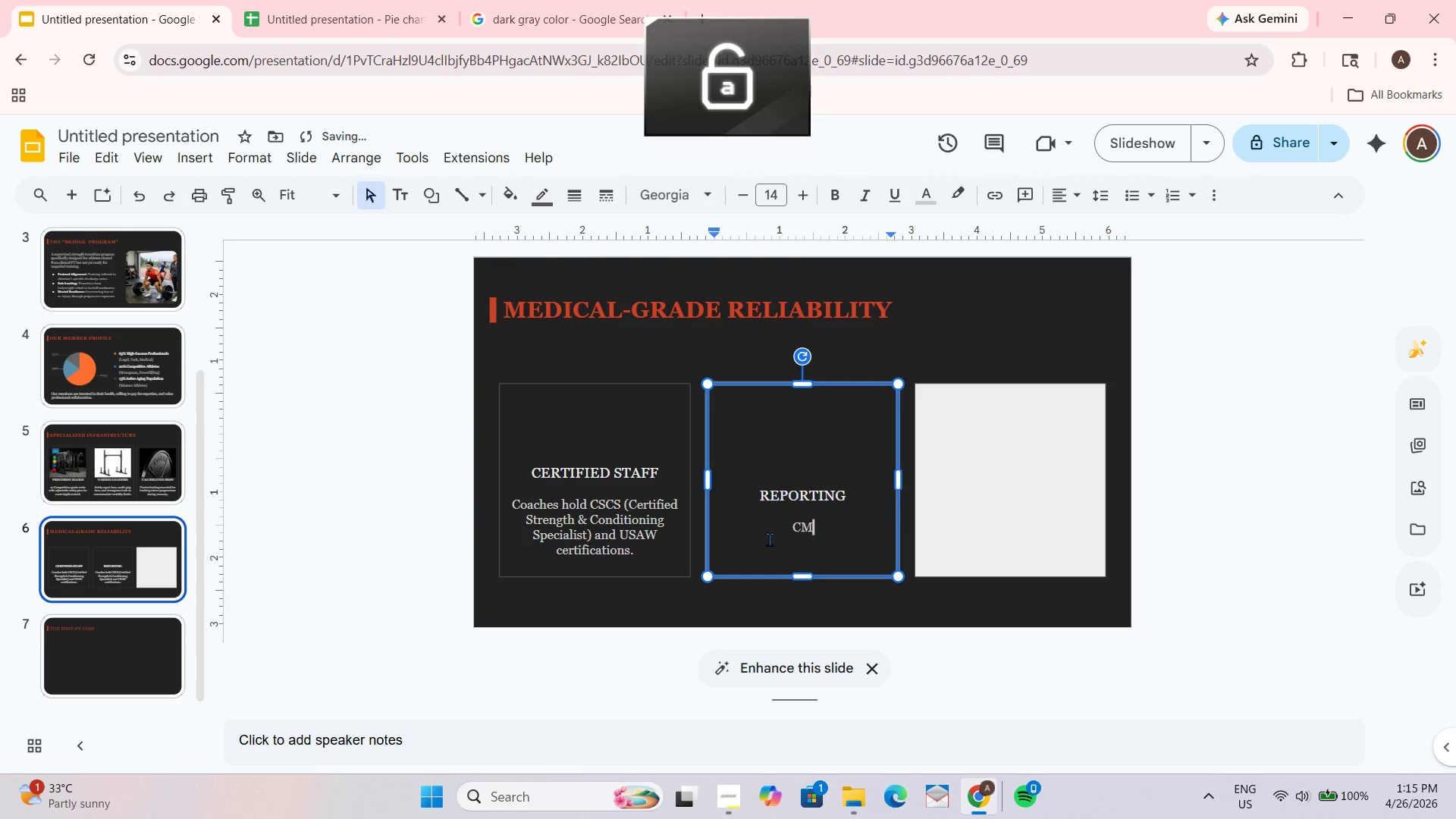 
key(Shift+M)
 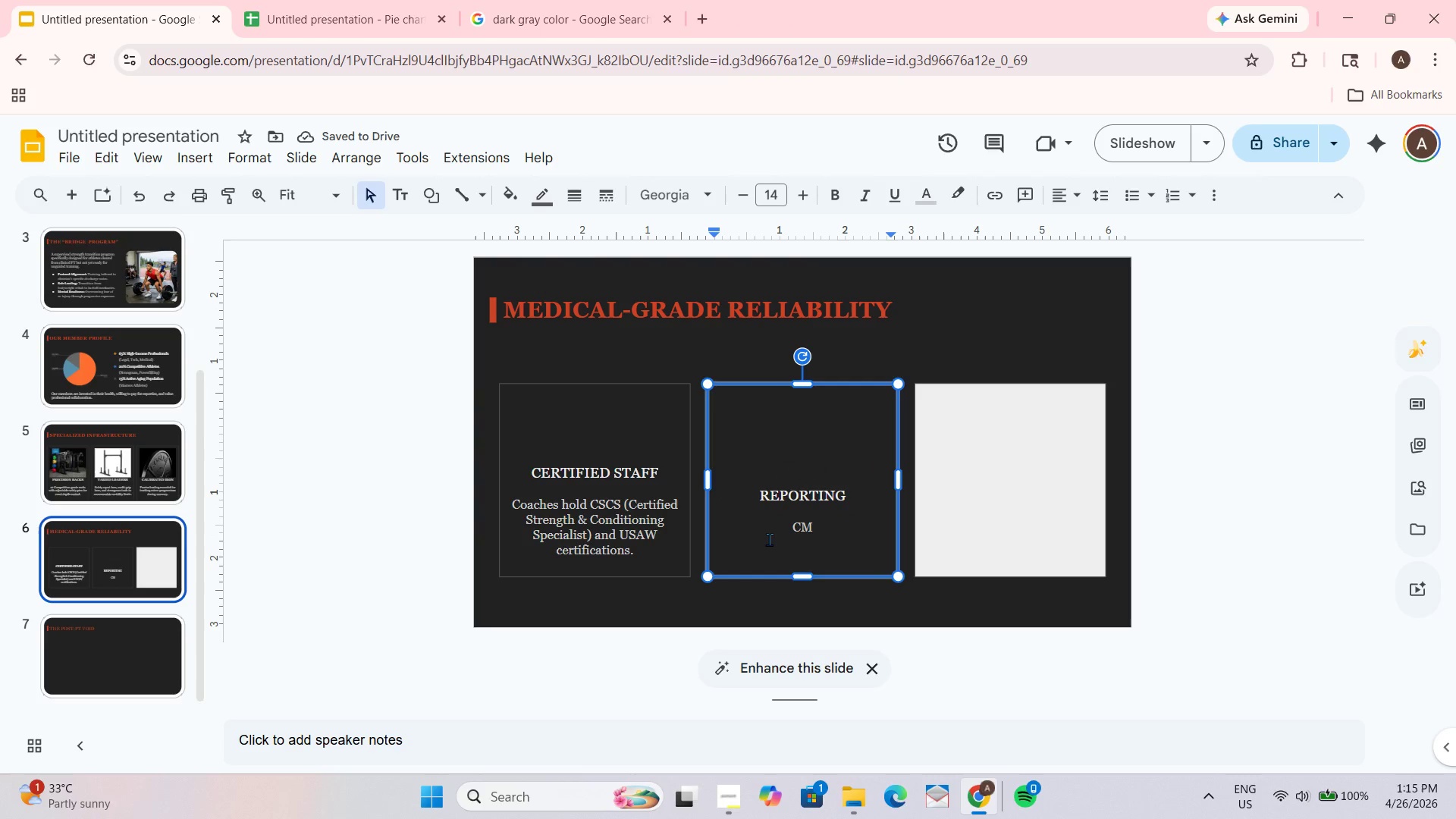 
key(Backspace)
 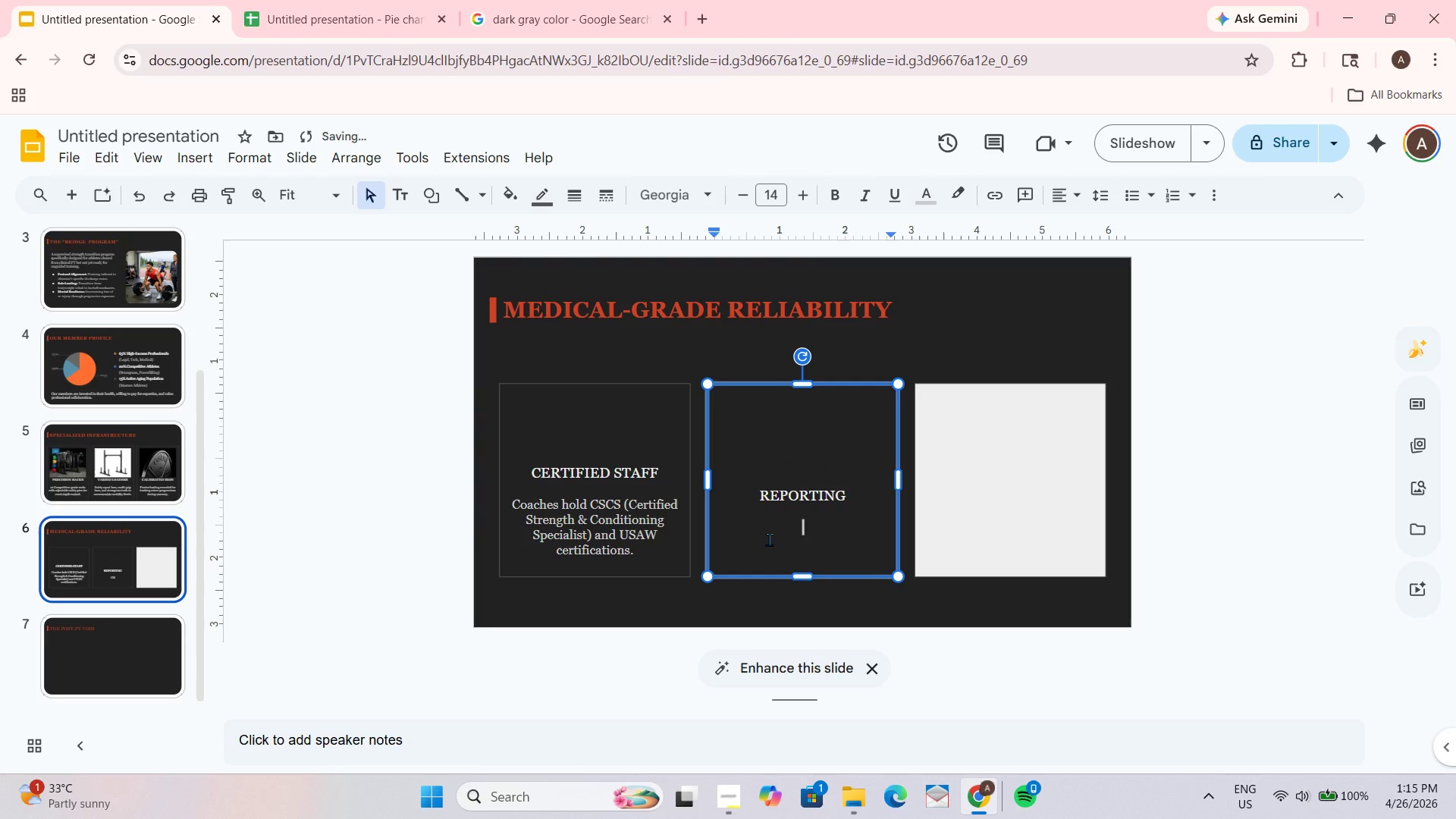 
key(Backspace)
 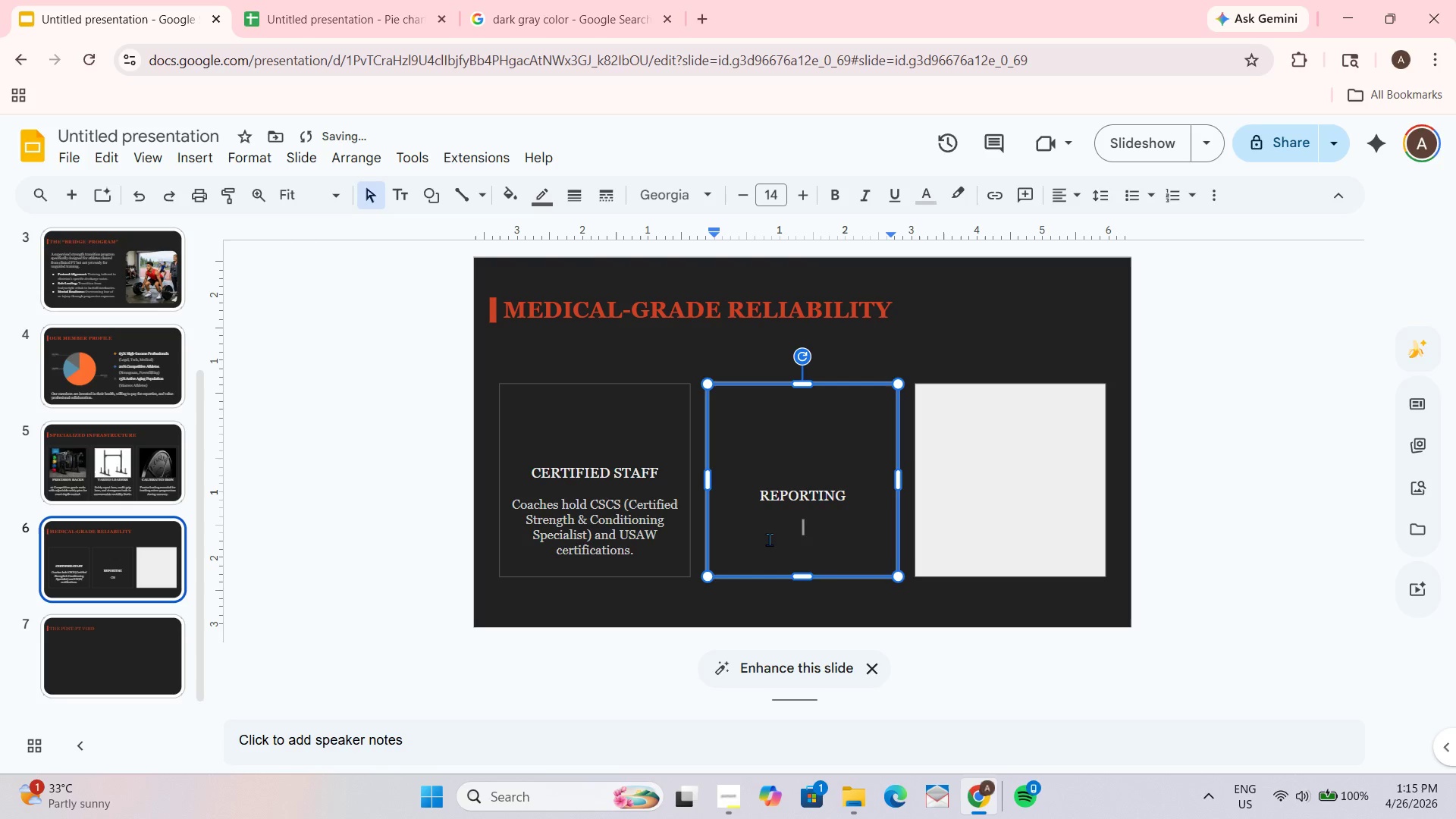 
key(Control+Z)
 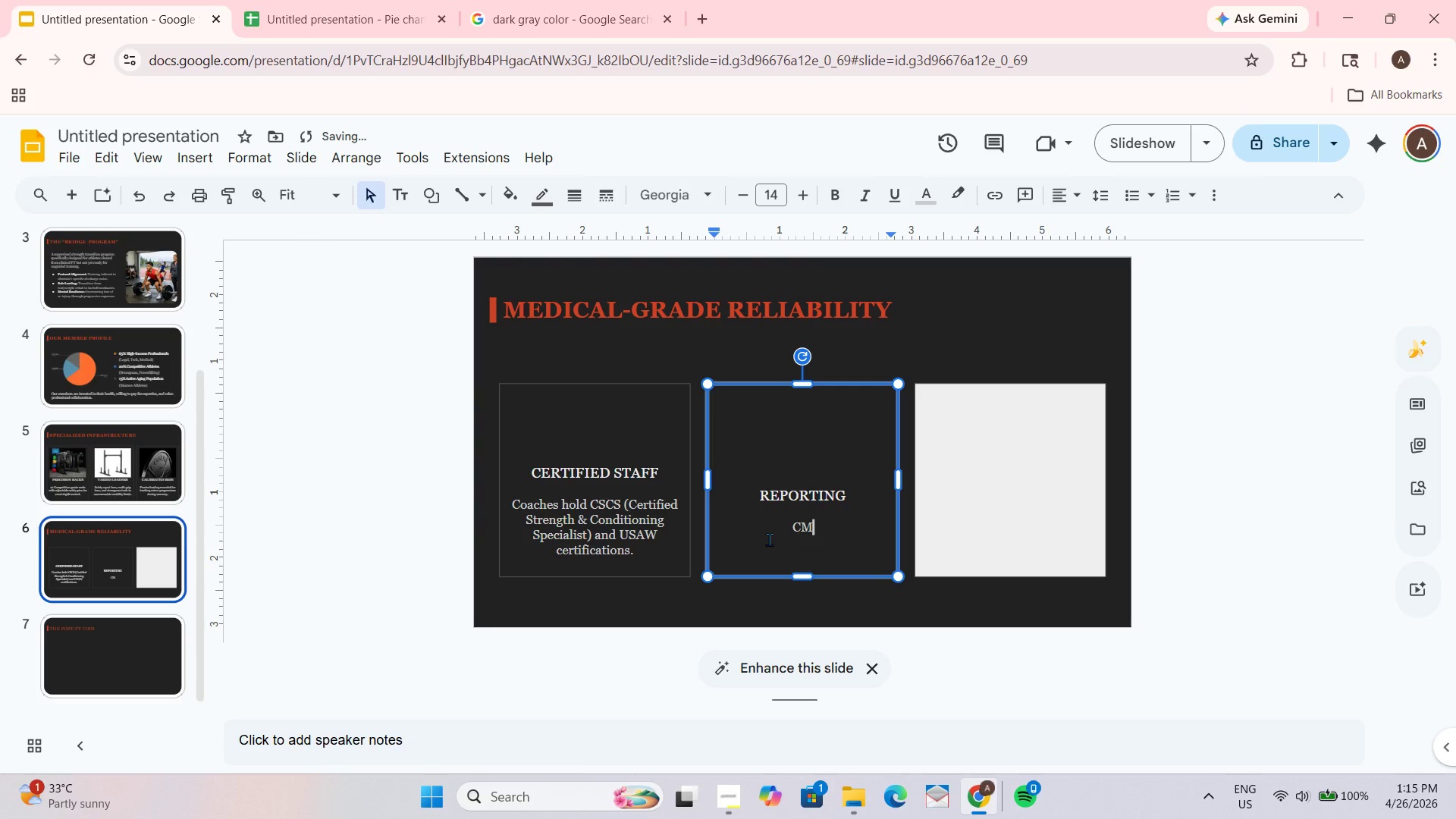 
key(Control+Z)
 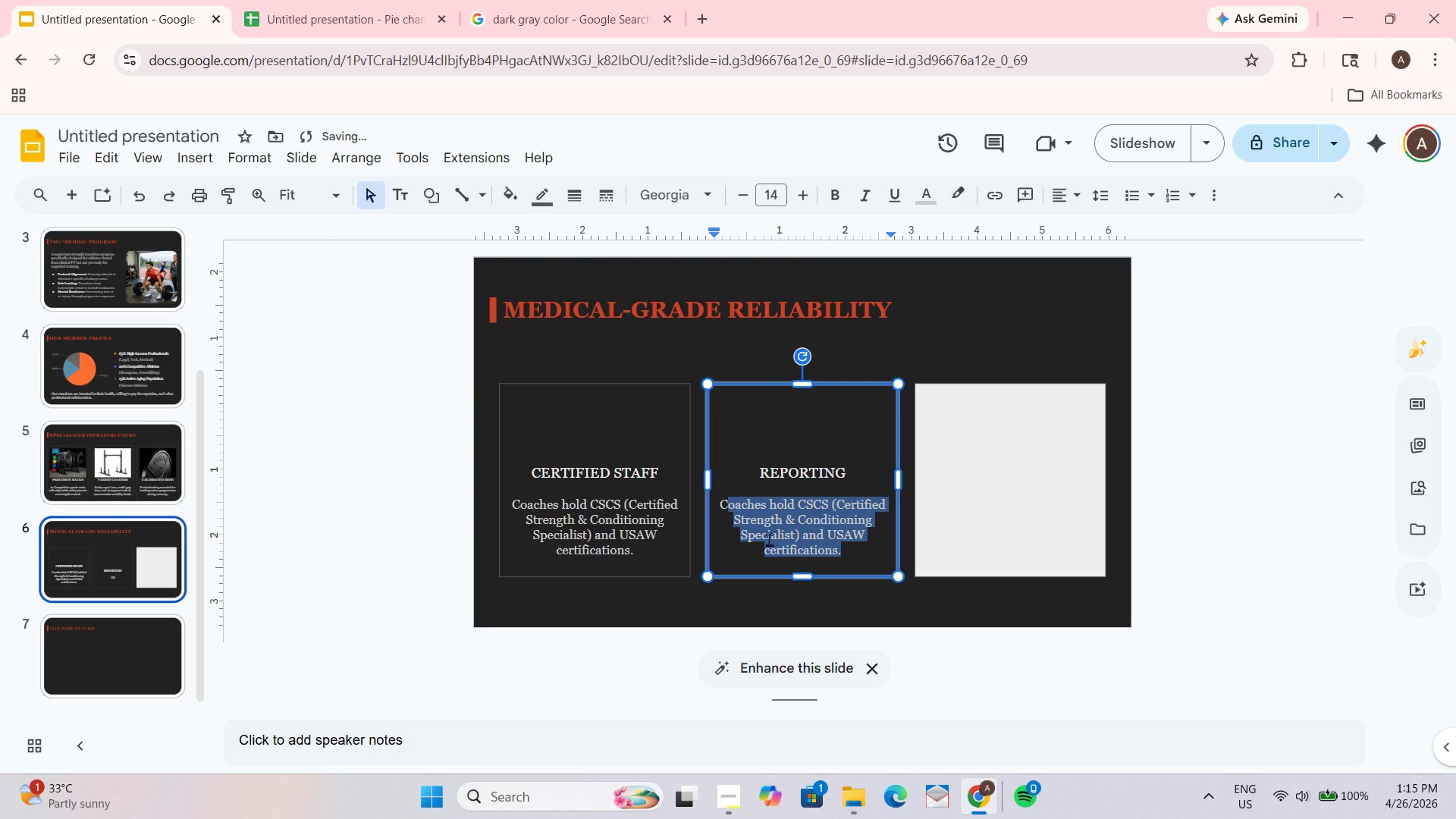 
key(ArrowRight)
 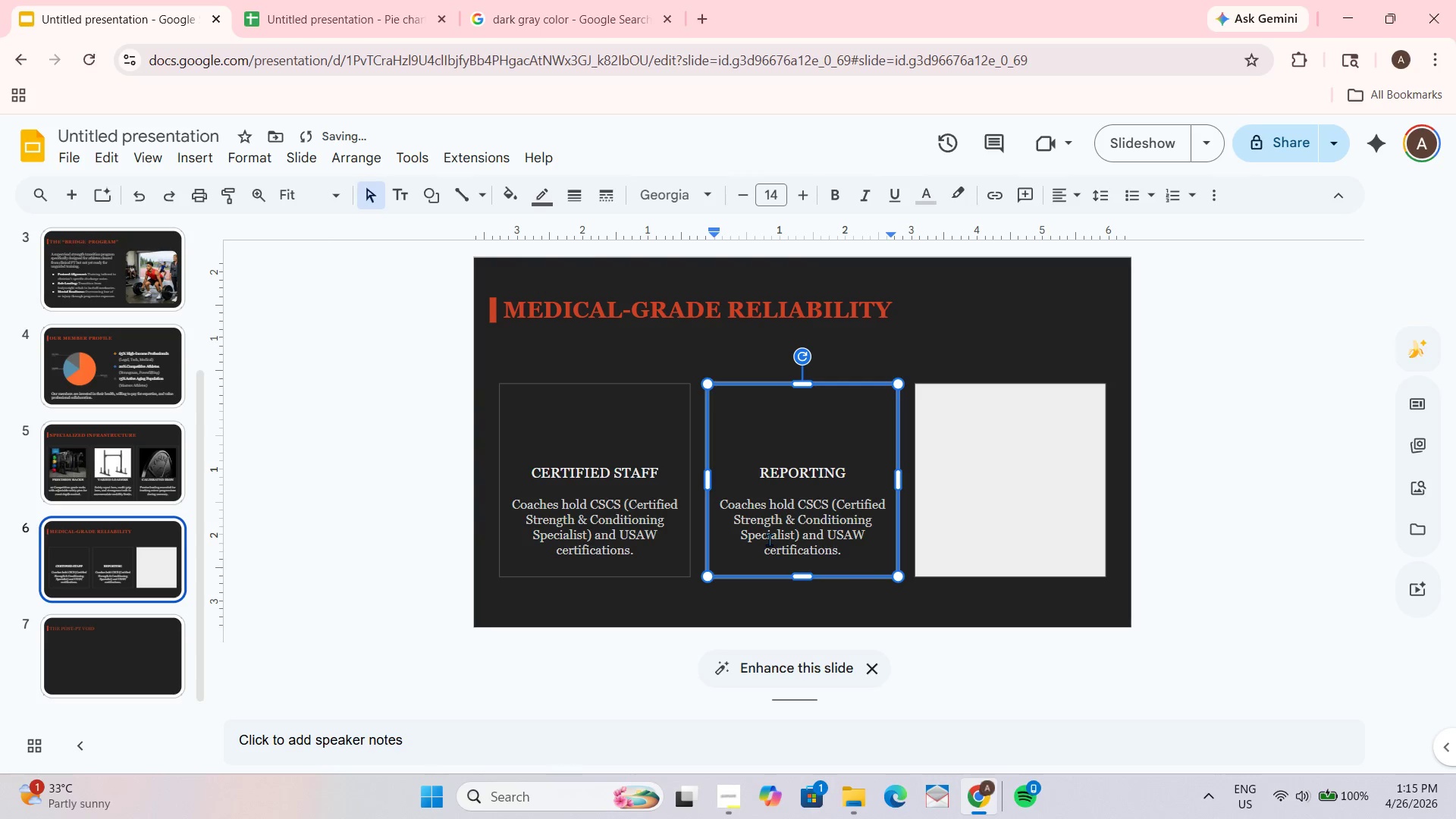 
hold_key(key=Backspace, duration=1.5)
 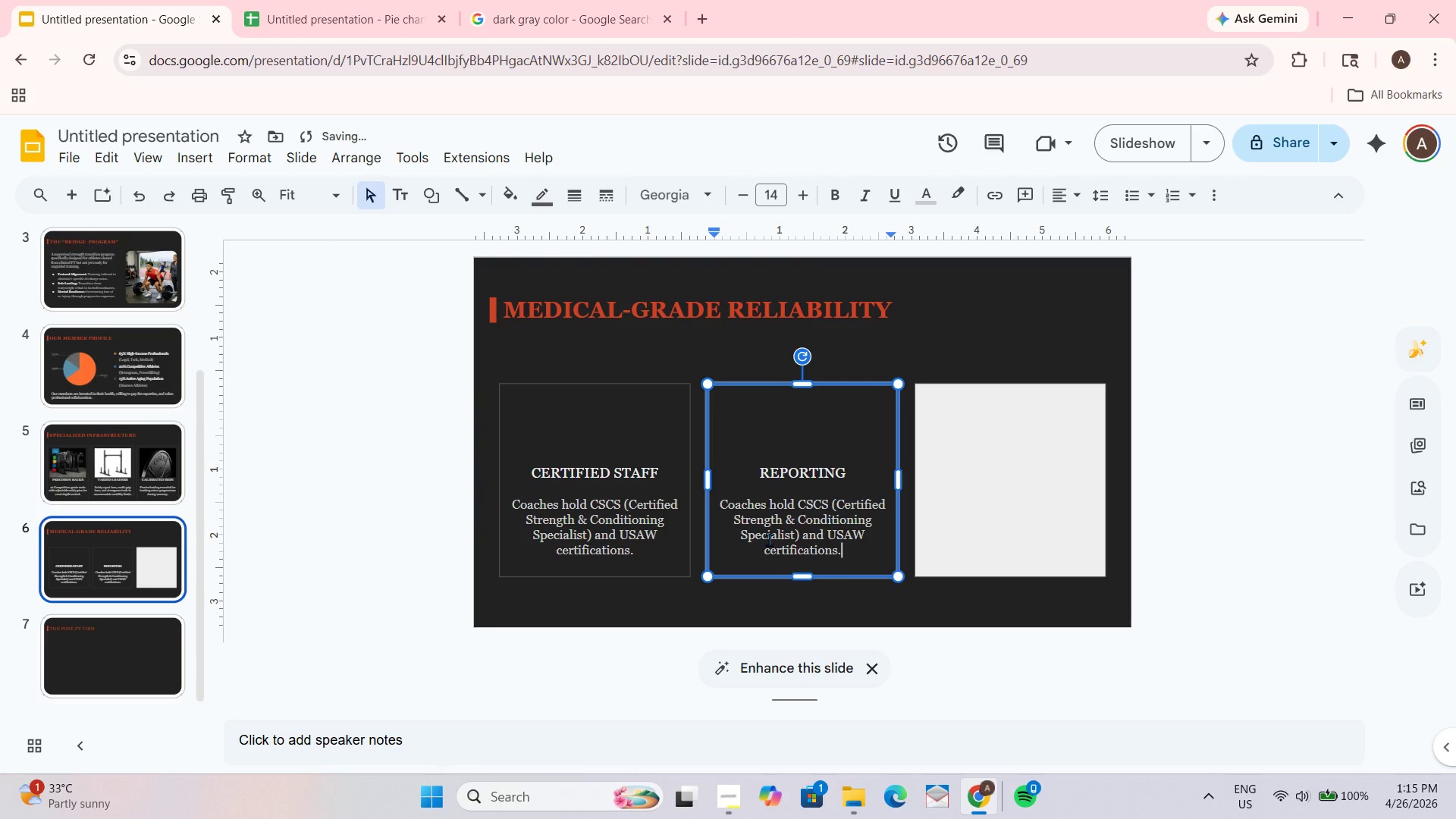 
key(Backspace)
 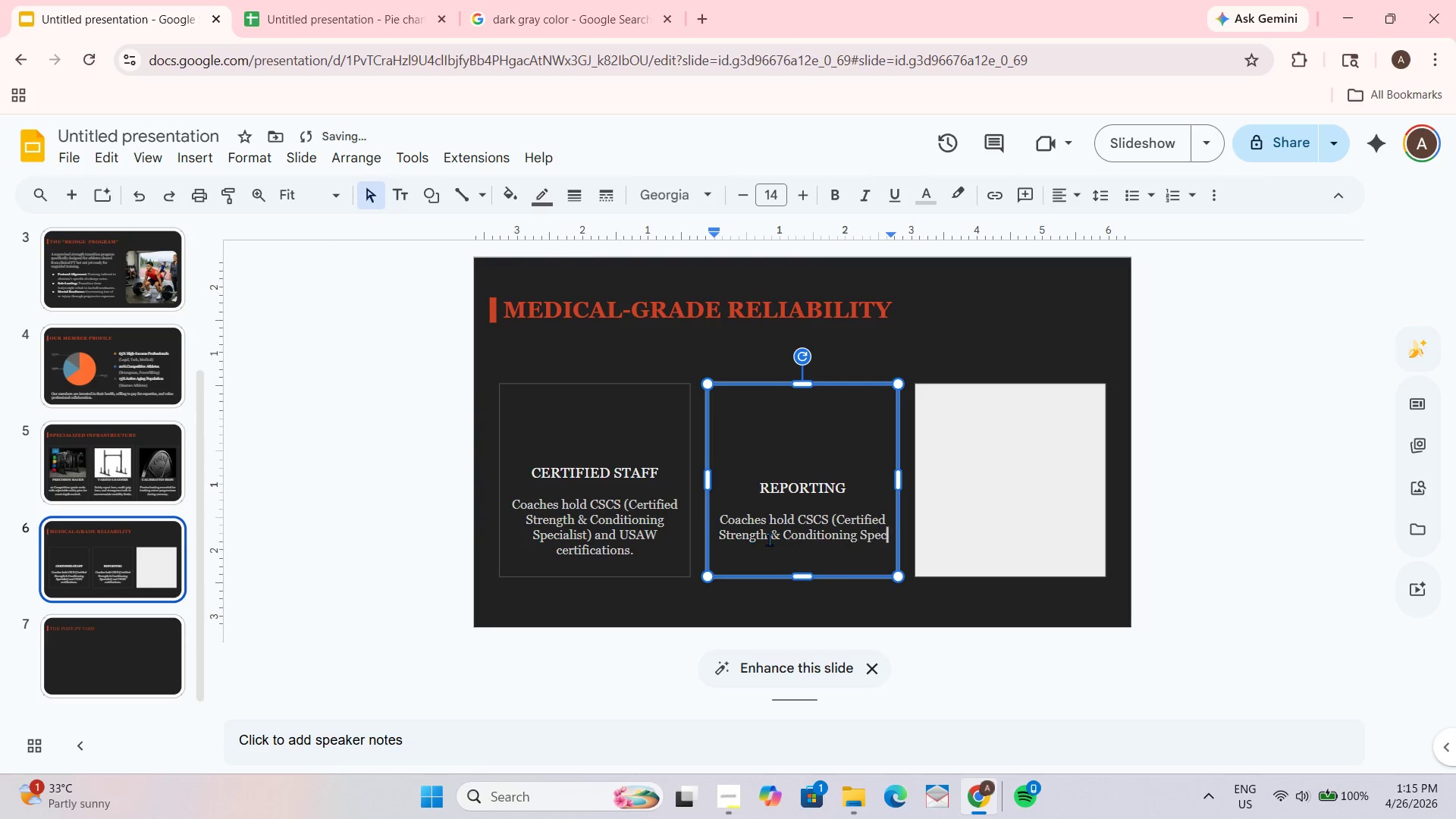 
key(Backspace)
 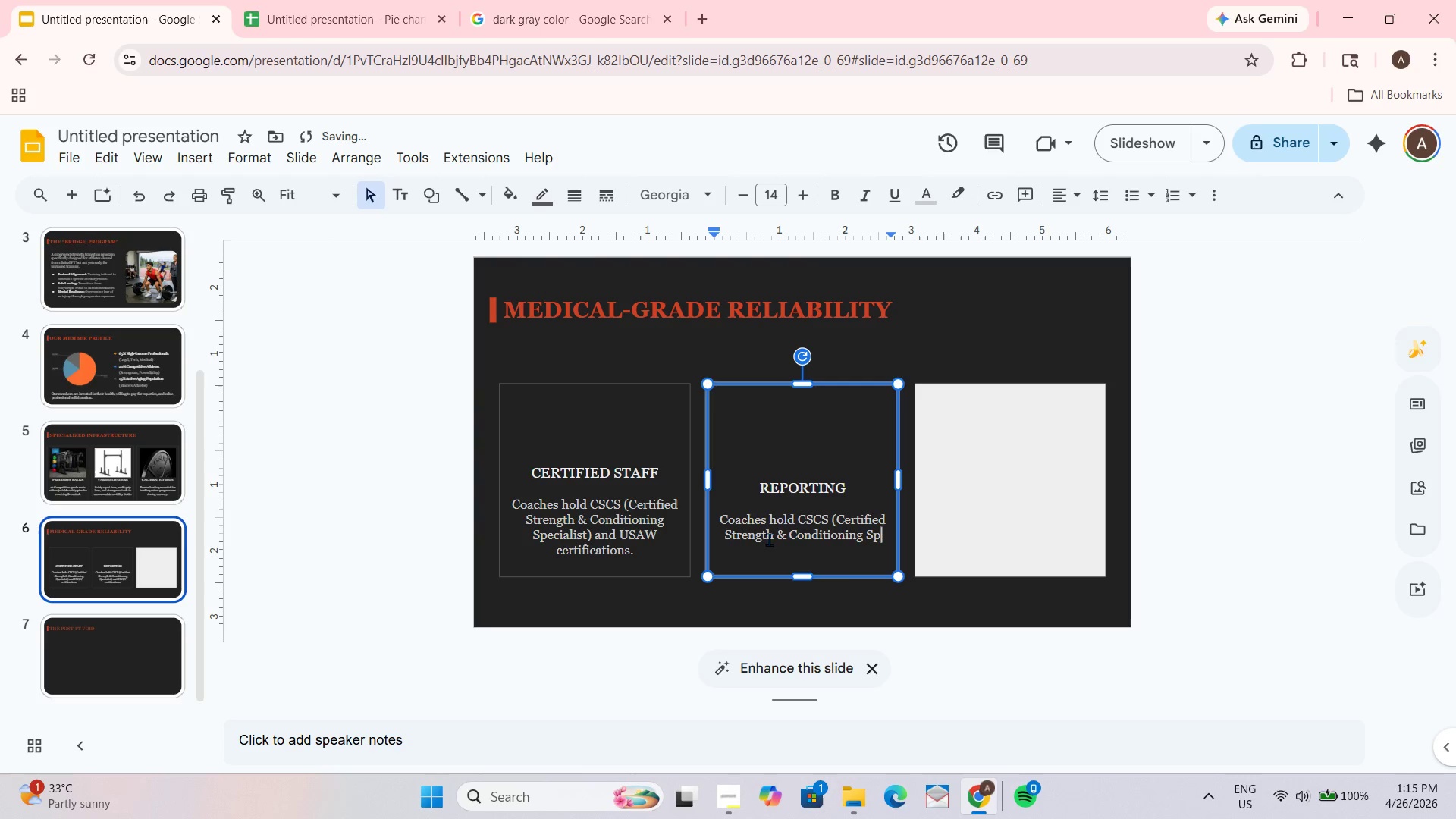 
key(Control+Z)
 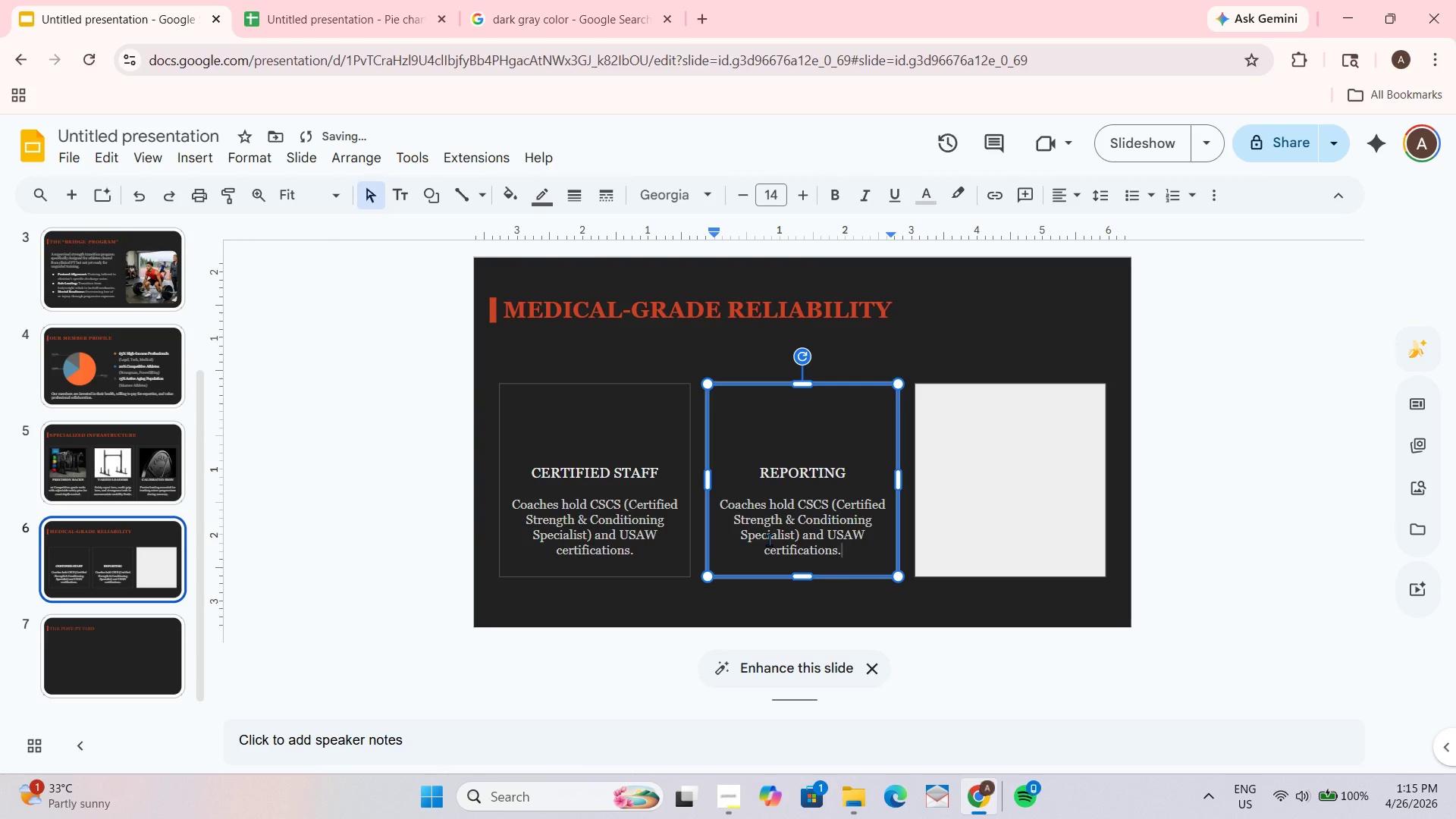 
key(Control+Z)
 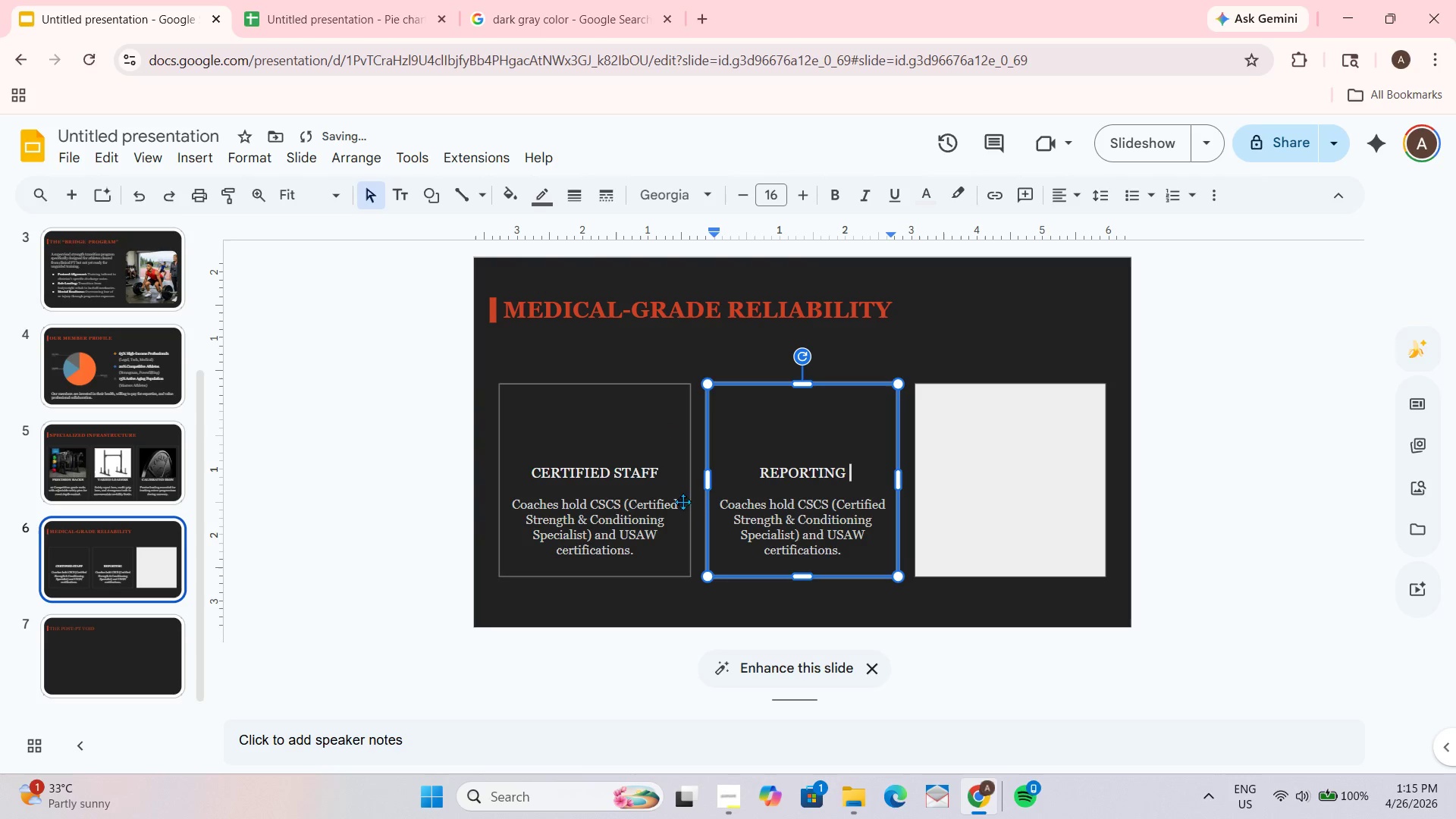 
left_click_drag(start_coordinate=[721, 500], to_coordinate=[857, 552])
 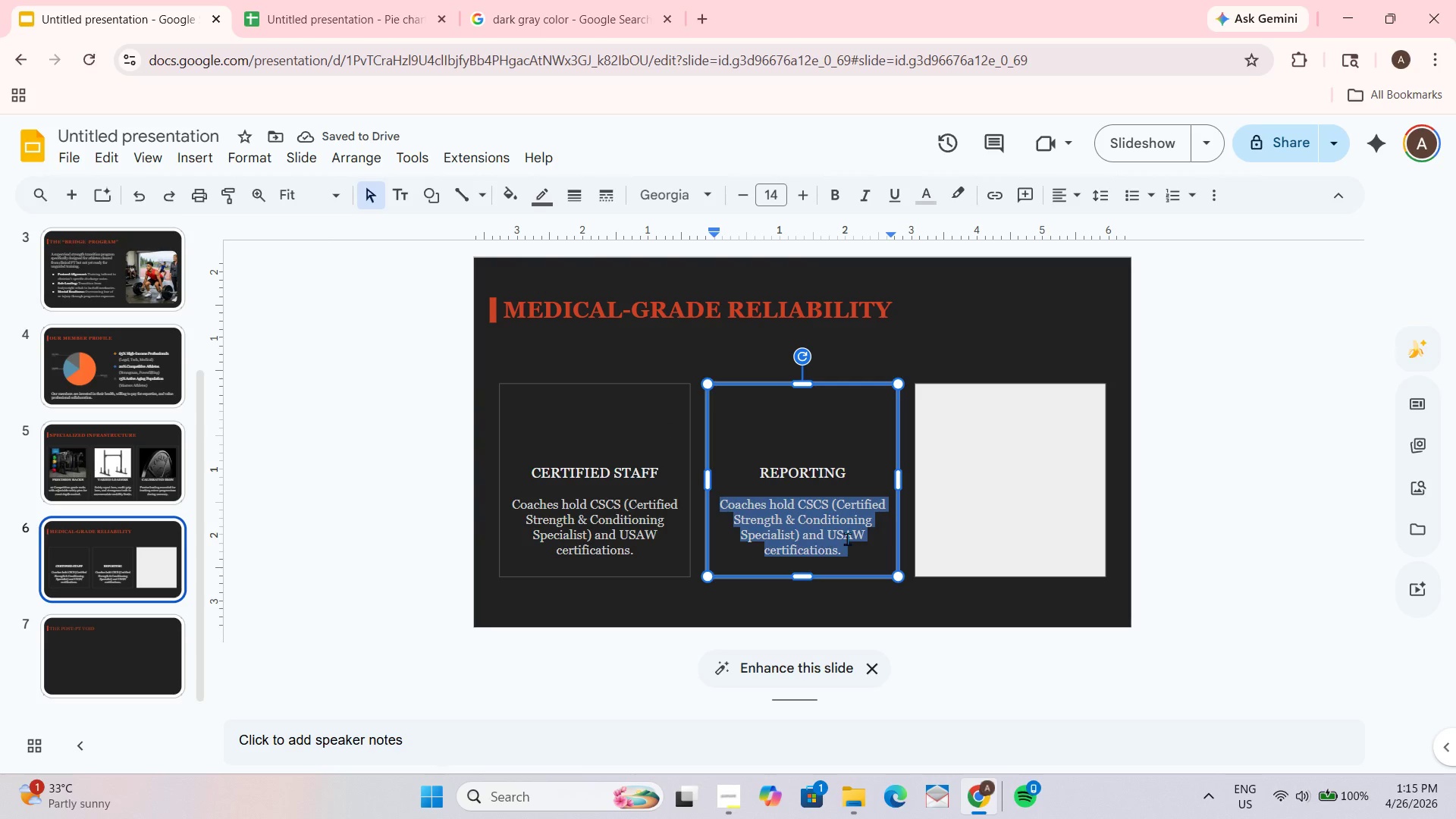 
type(Monthly biometrics and movement reports sent directly )
 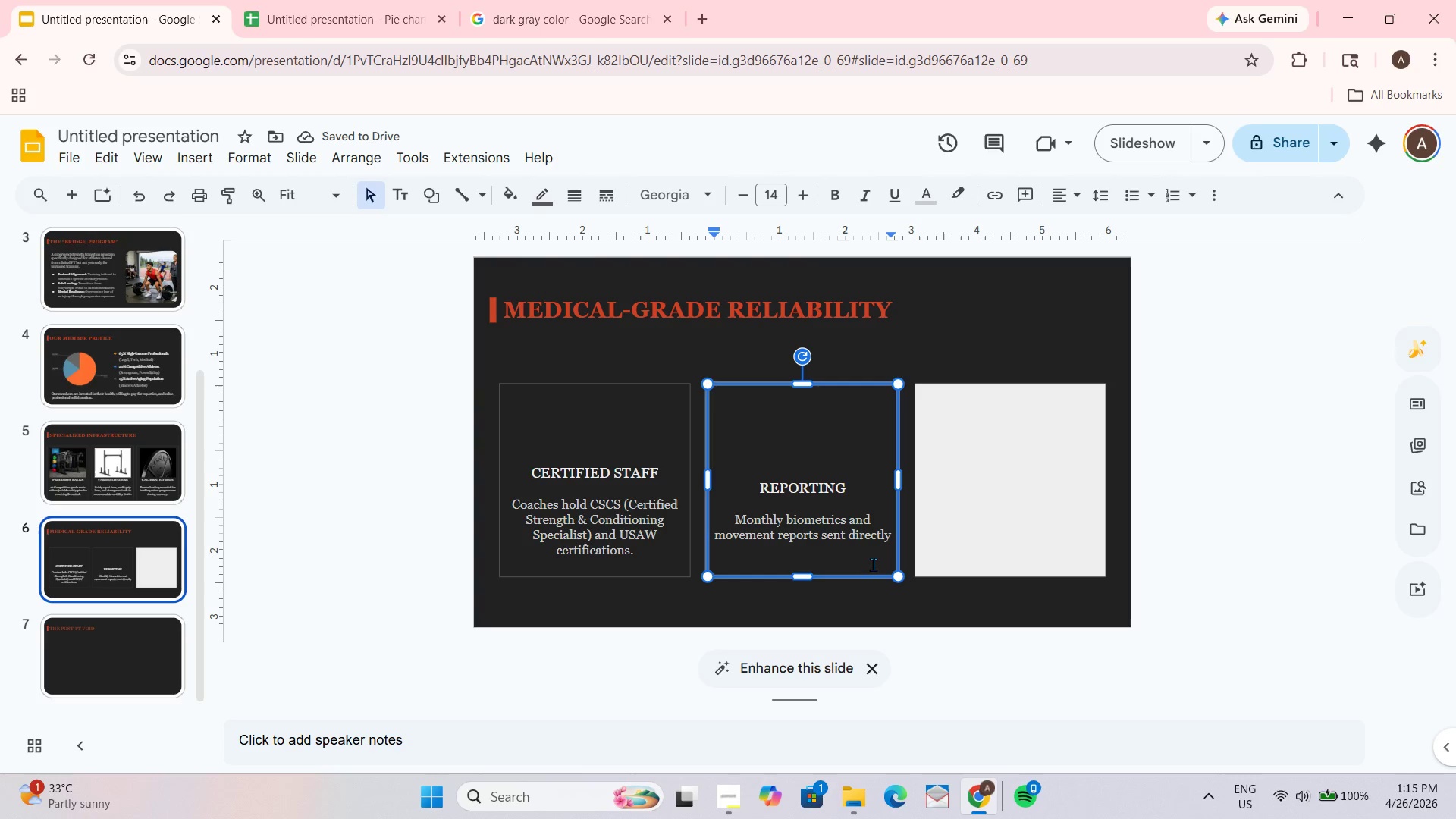 
wait(5.7)
 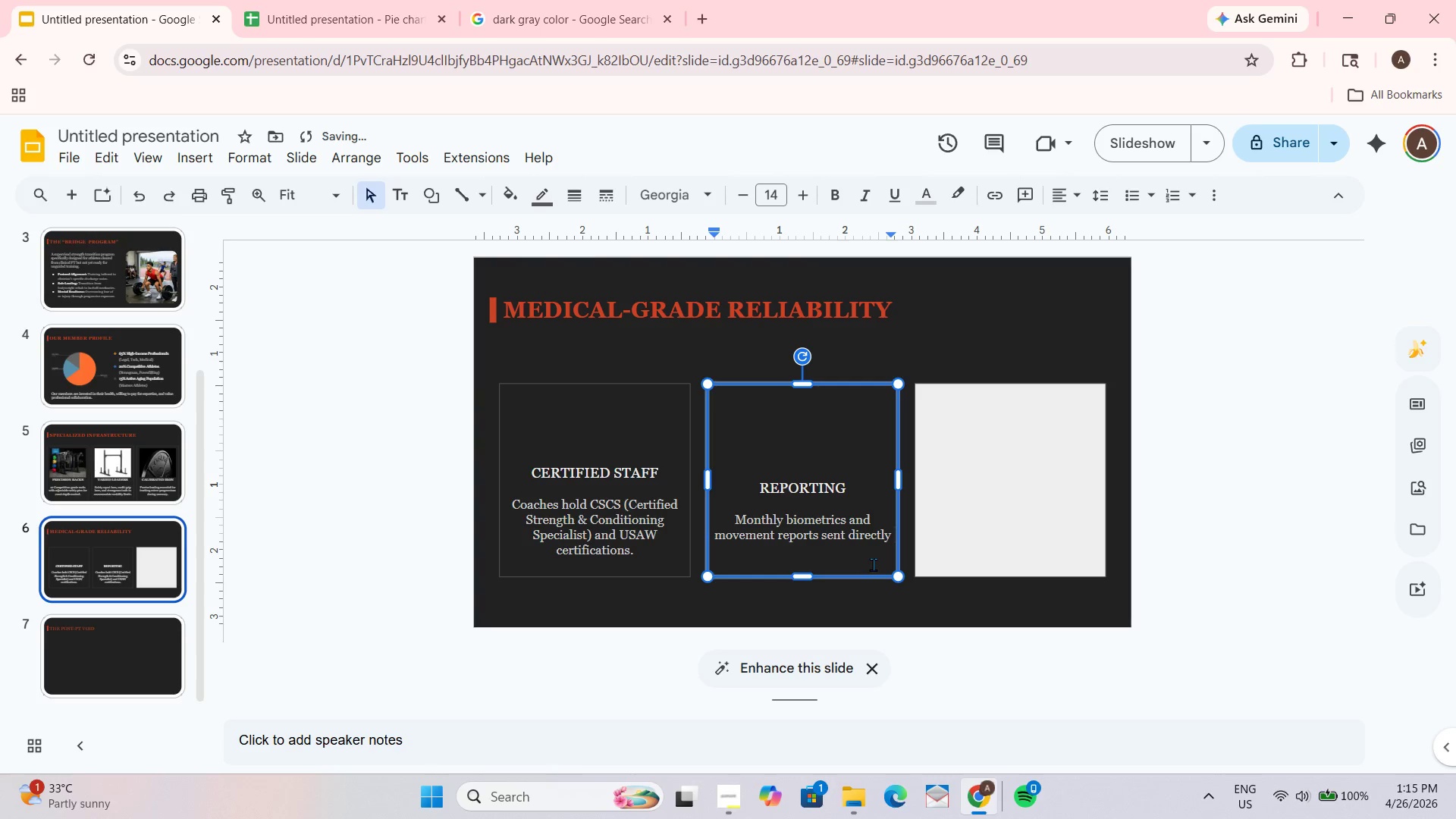 
type(back to the referring clinician)
 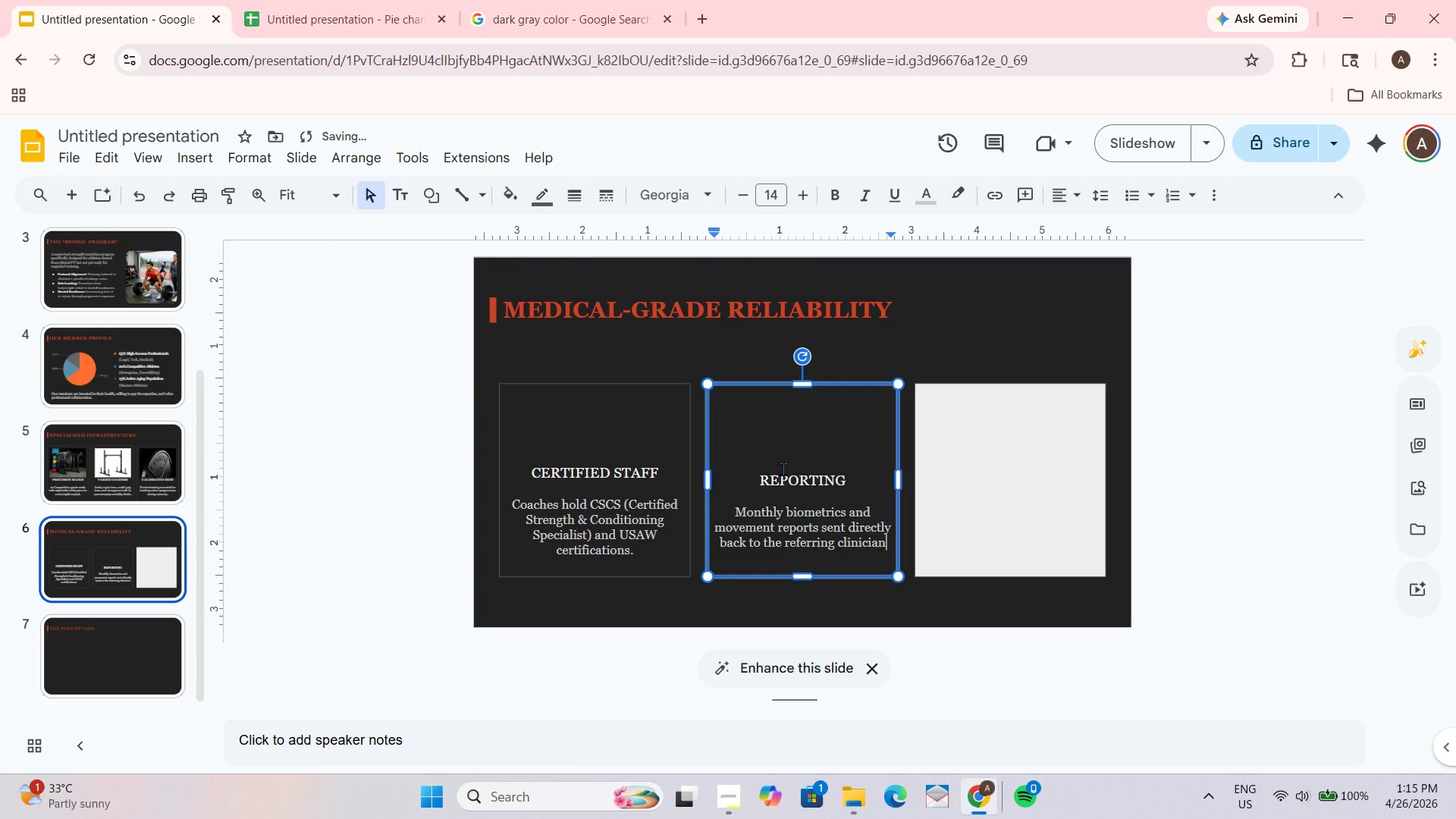 
key(Backspace)
 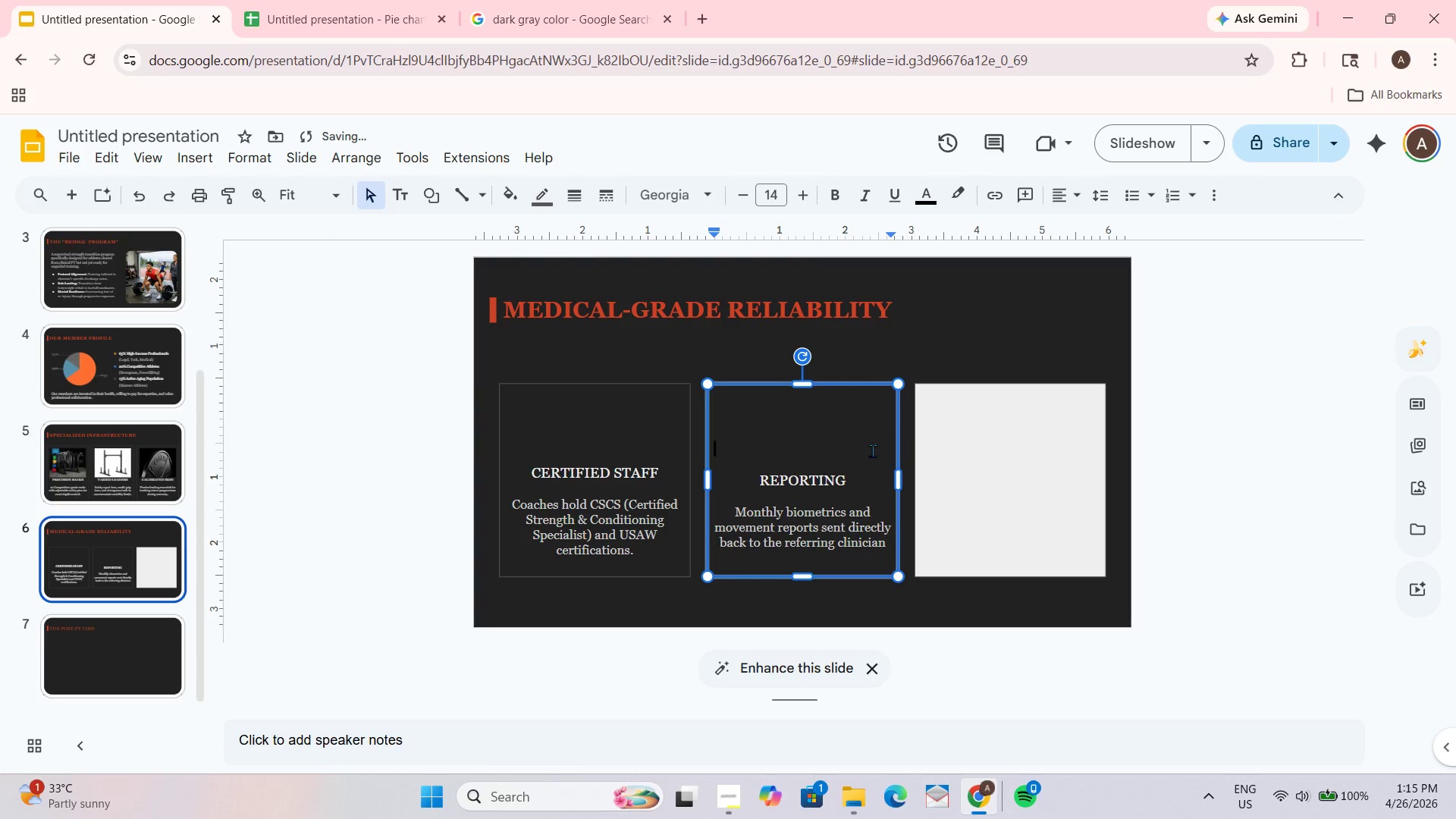 
key(Backspace)
 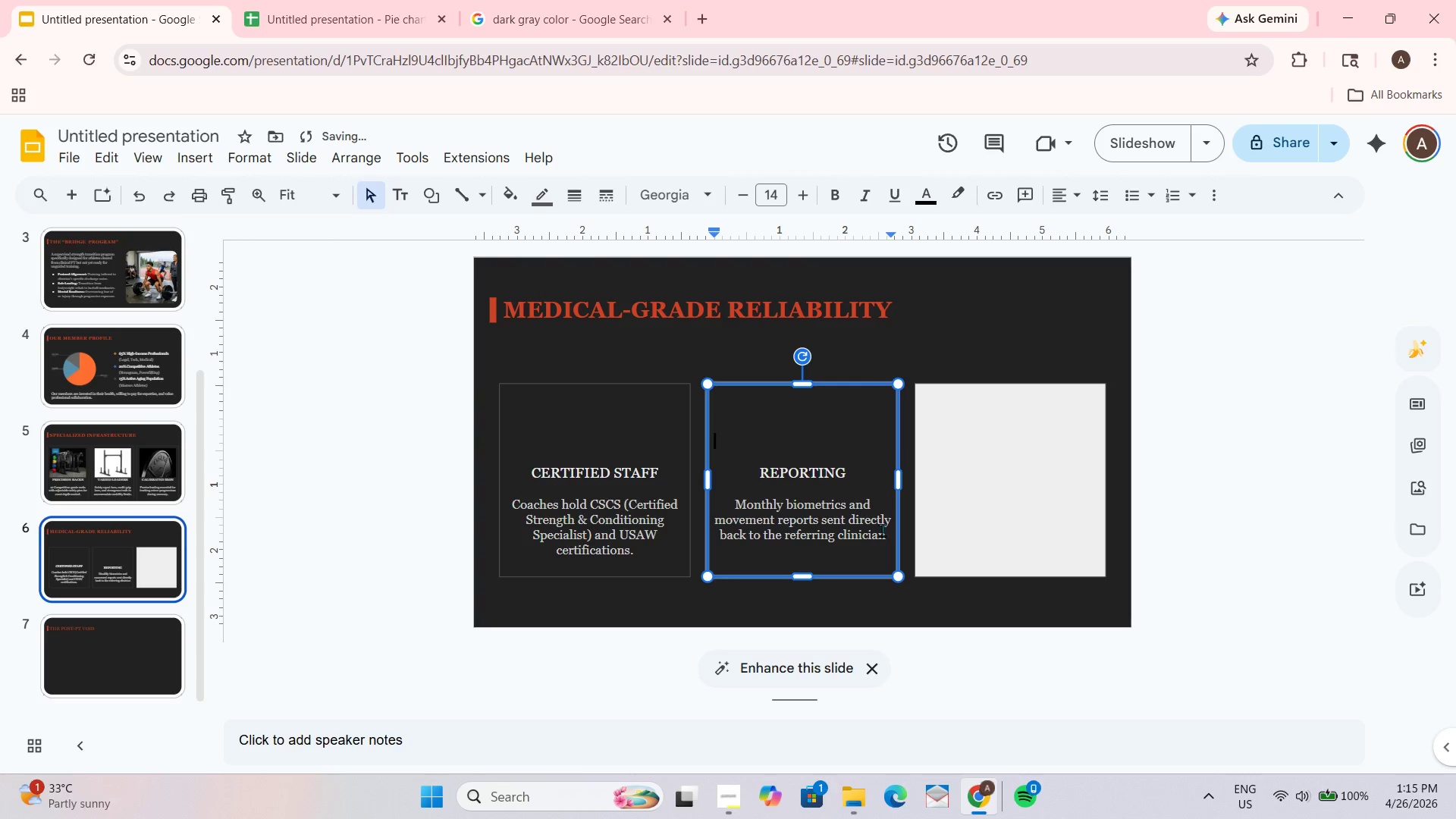 
left_click([869, 624])
 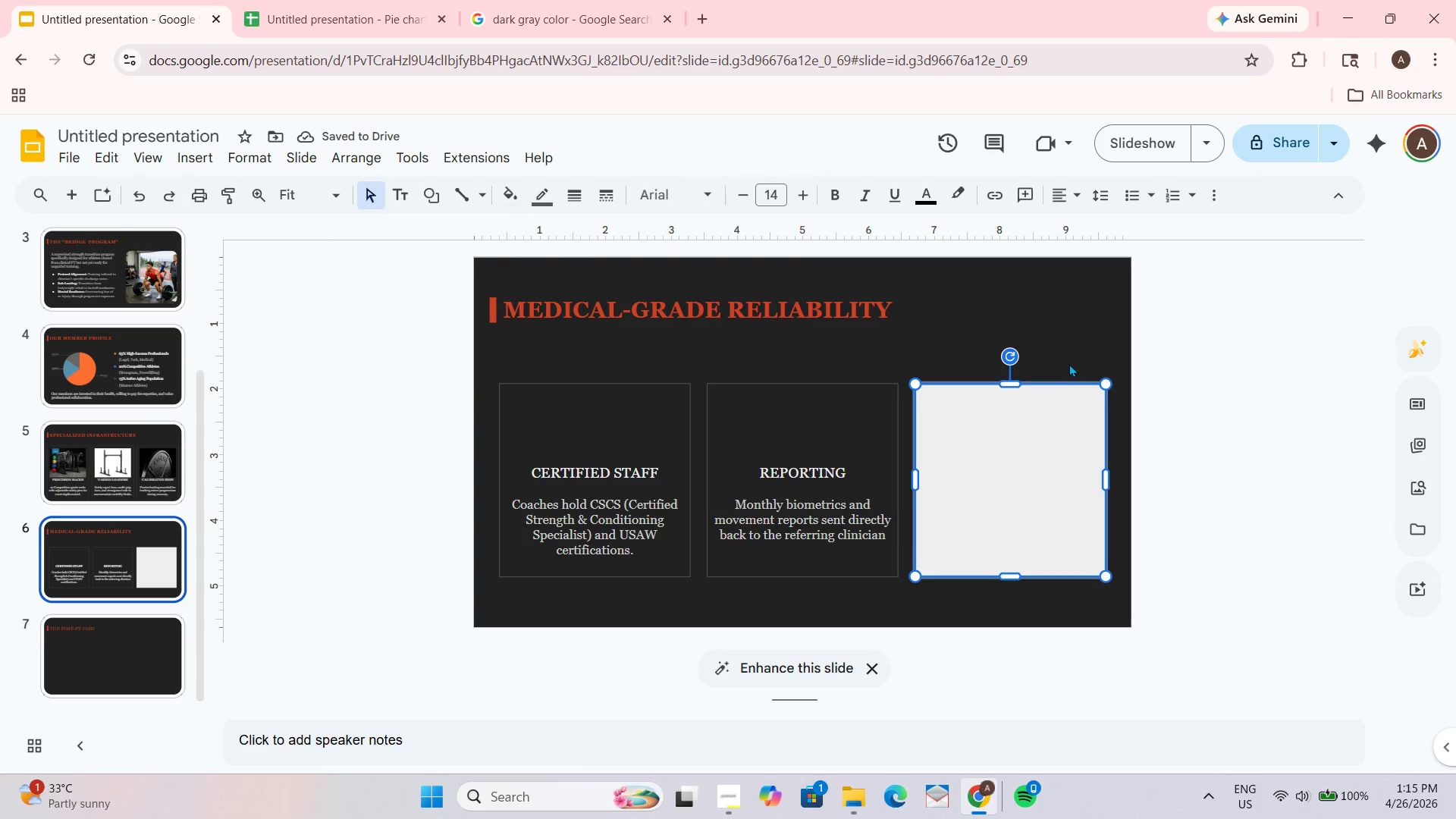 
key(Delete)
 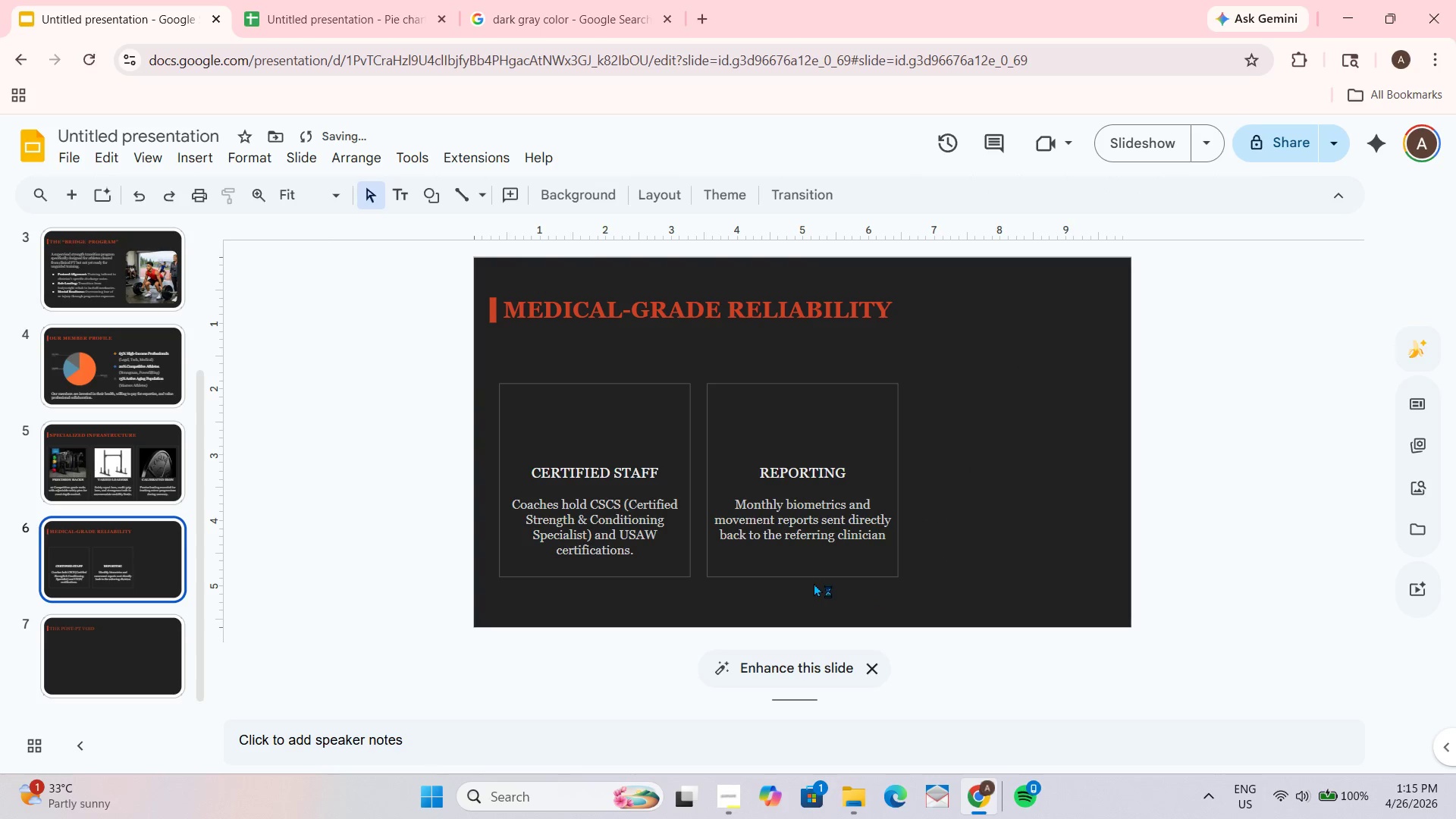 
left_click([820, 564])
 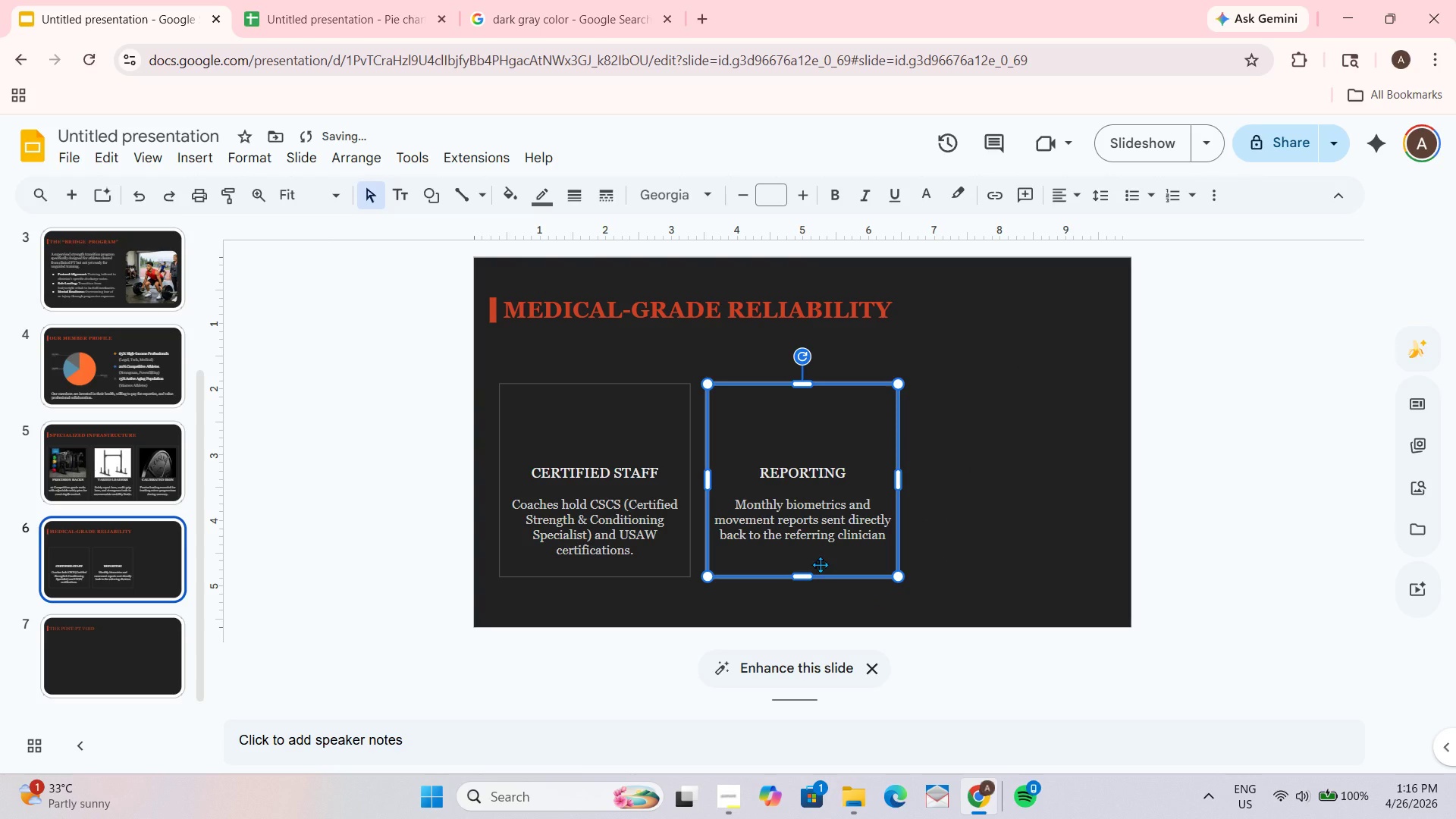 
key(Control+C)
 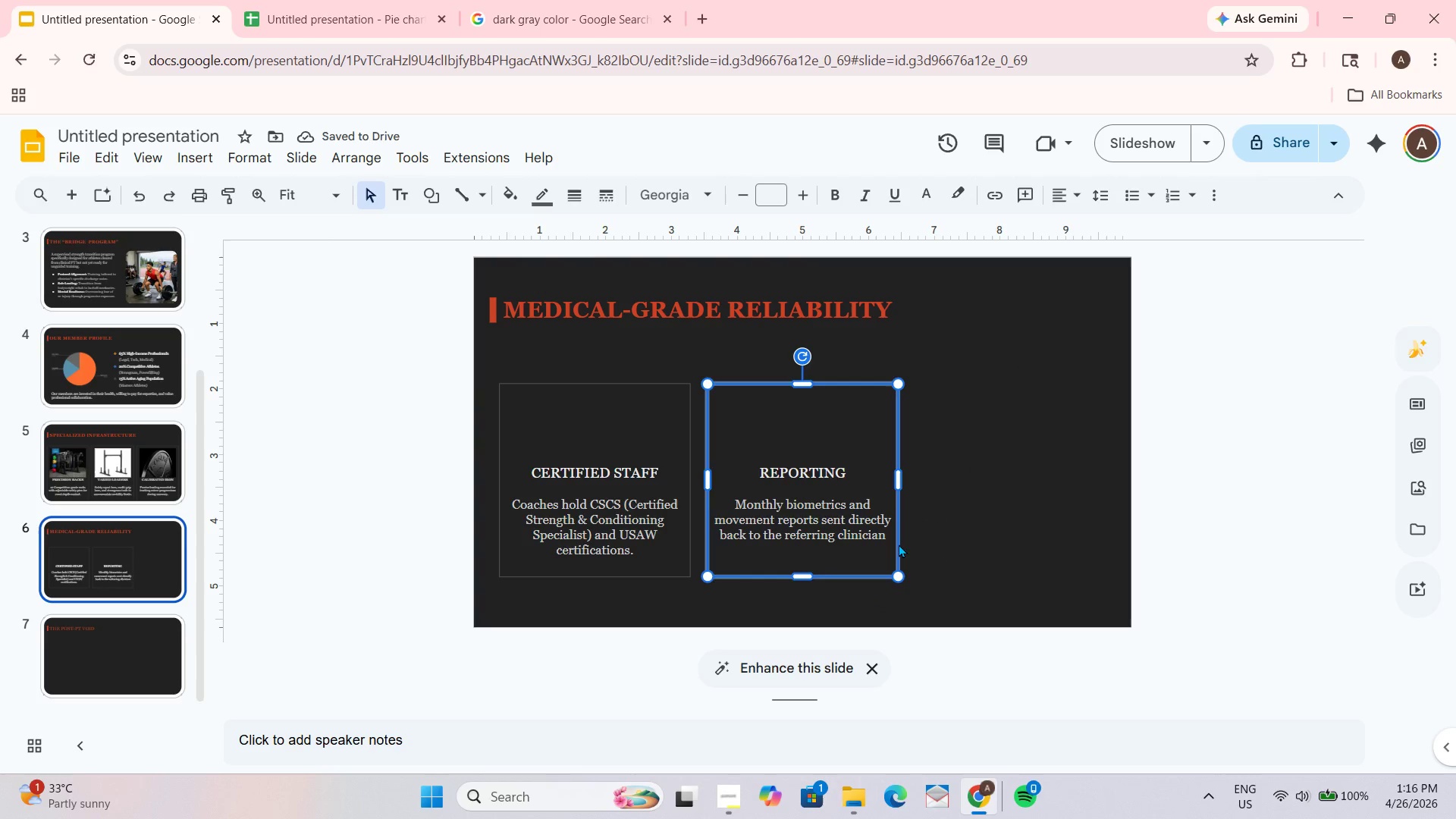 
key(Control+D)
 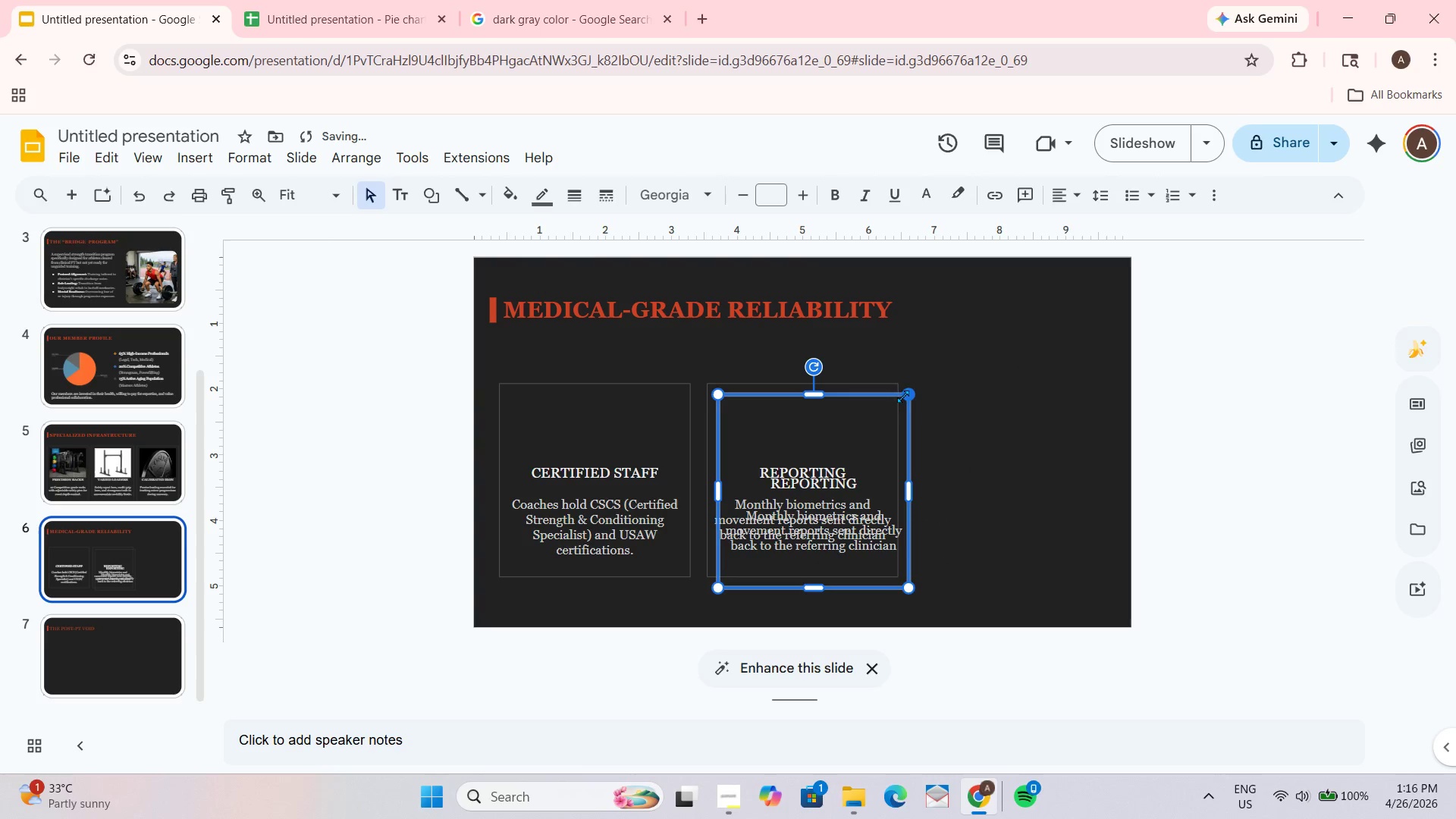 
left_click_drag(start_coordinate=[893, 397], to_coordinate=[1090, 390])
 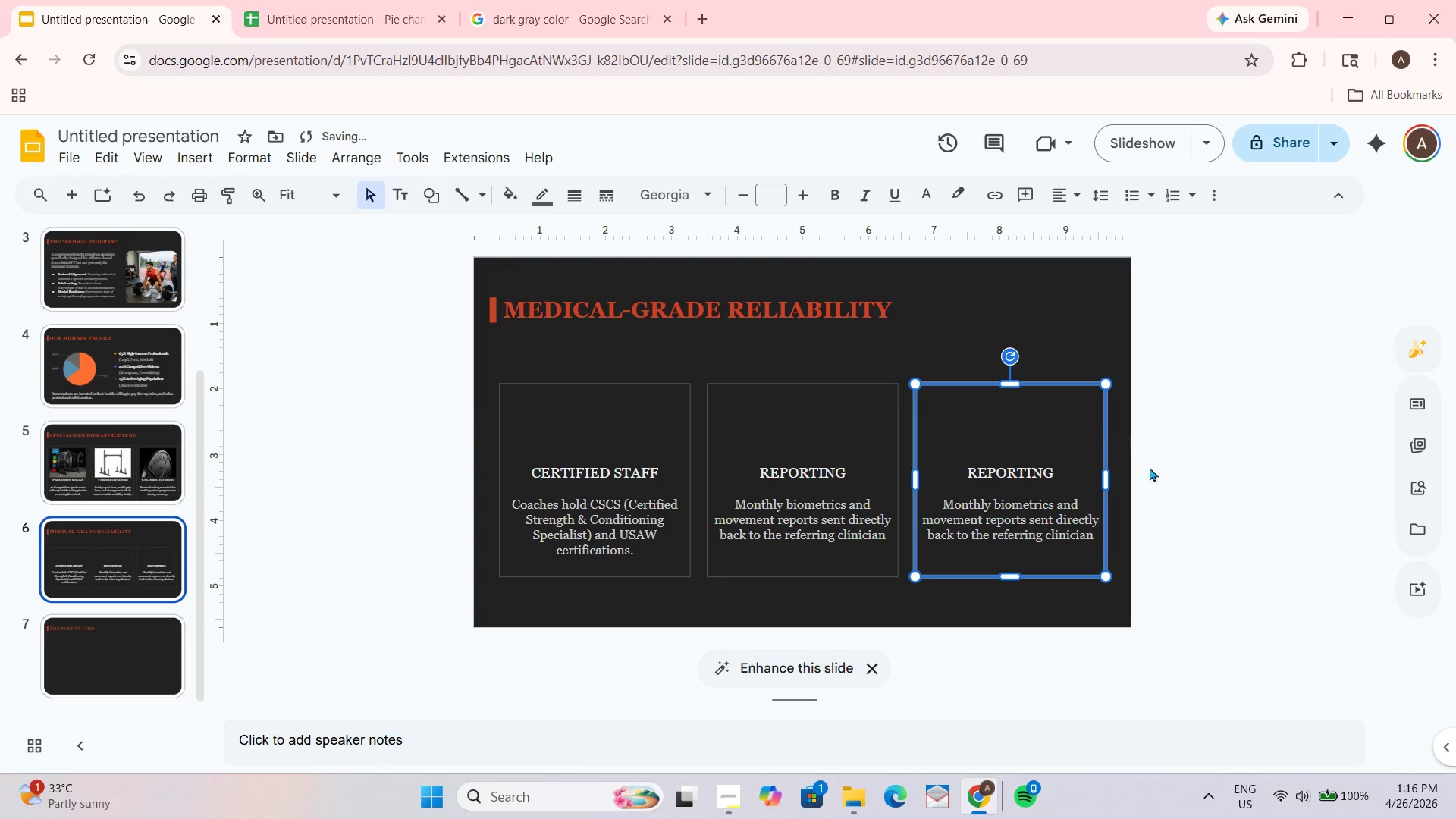 
left_click([1187, 479])
 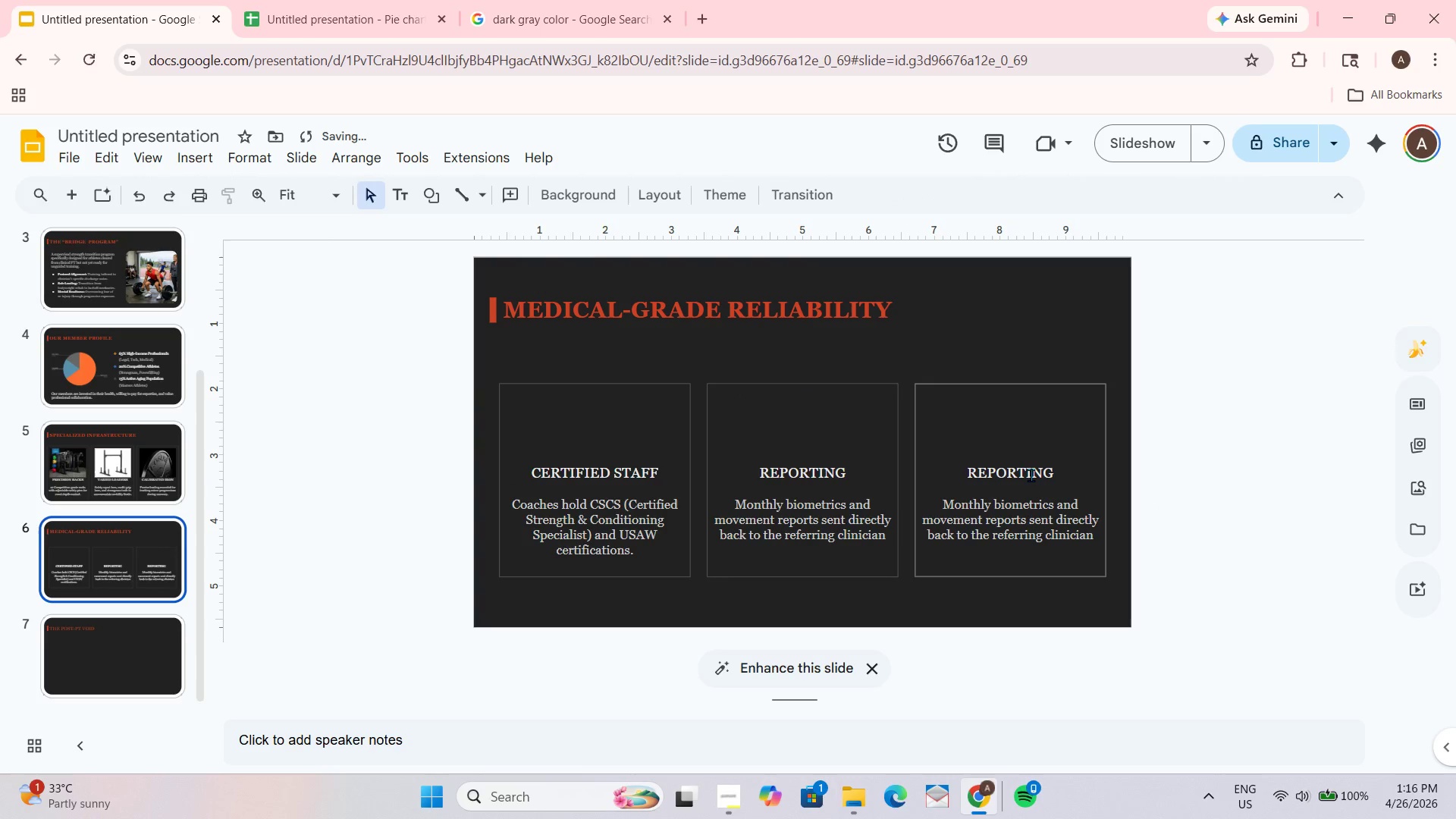 
left_click([1031, 472])
 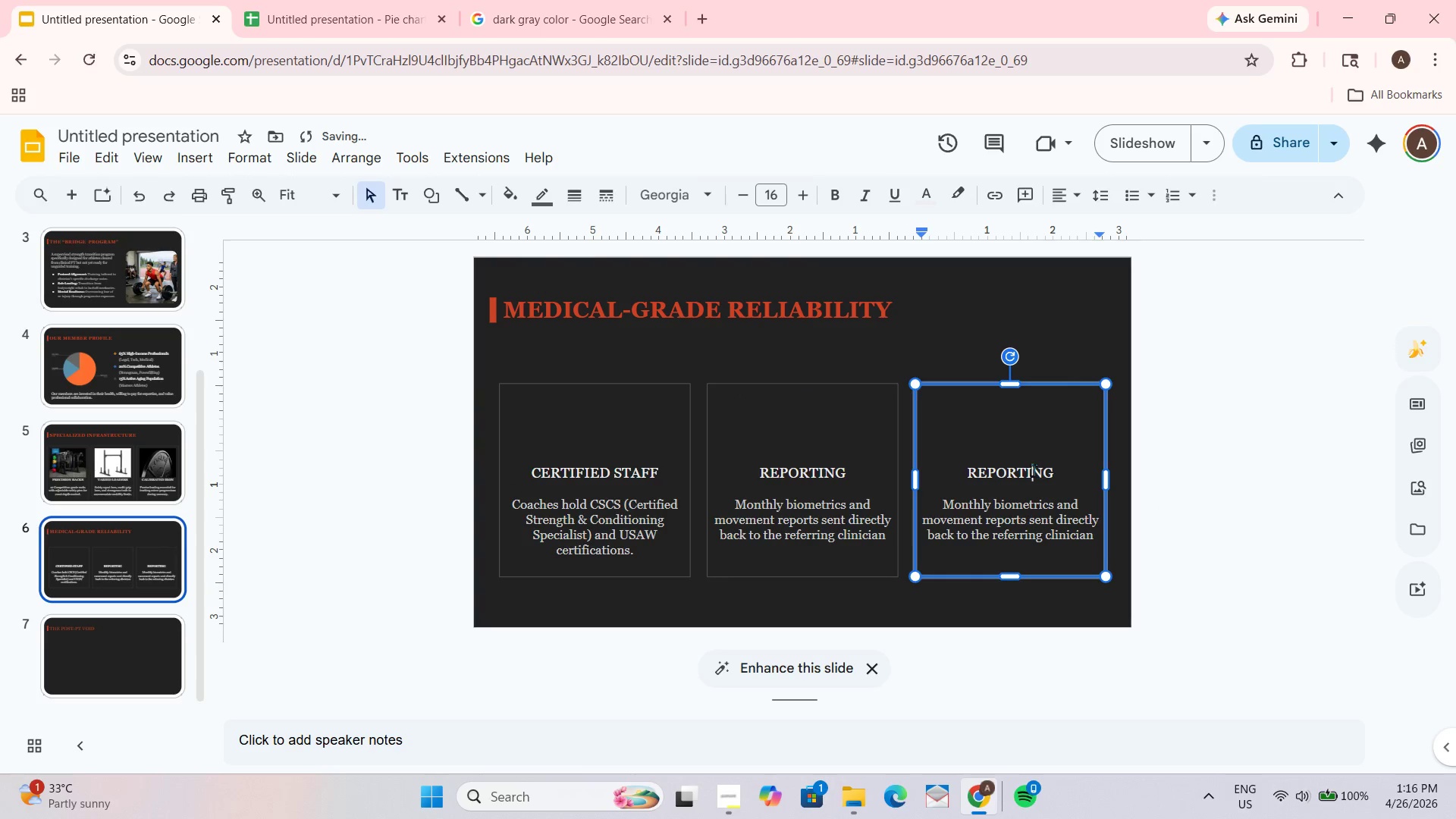 
hold_key(key=ControlLeft, duration=0.33)
 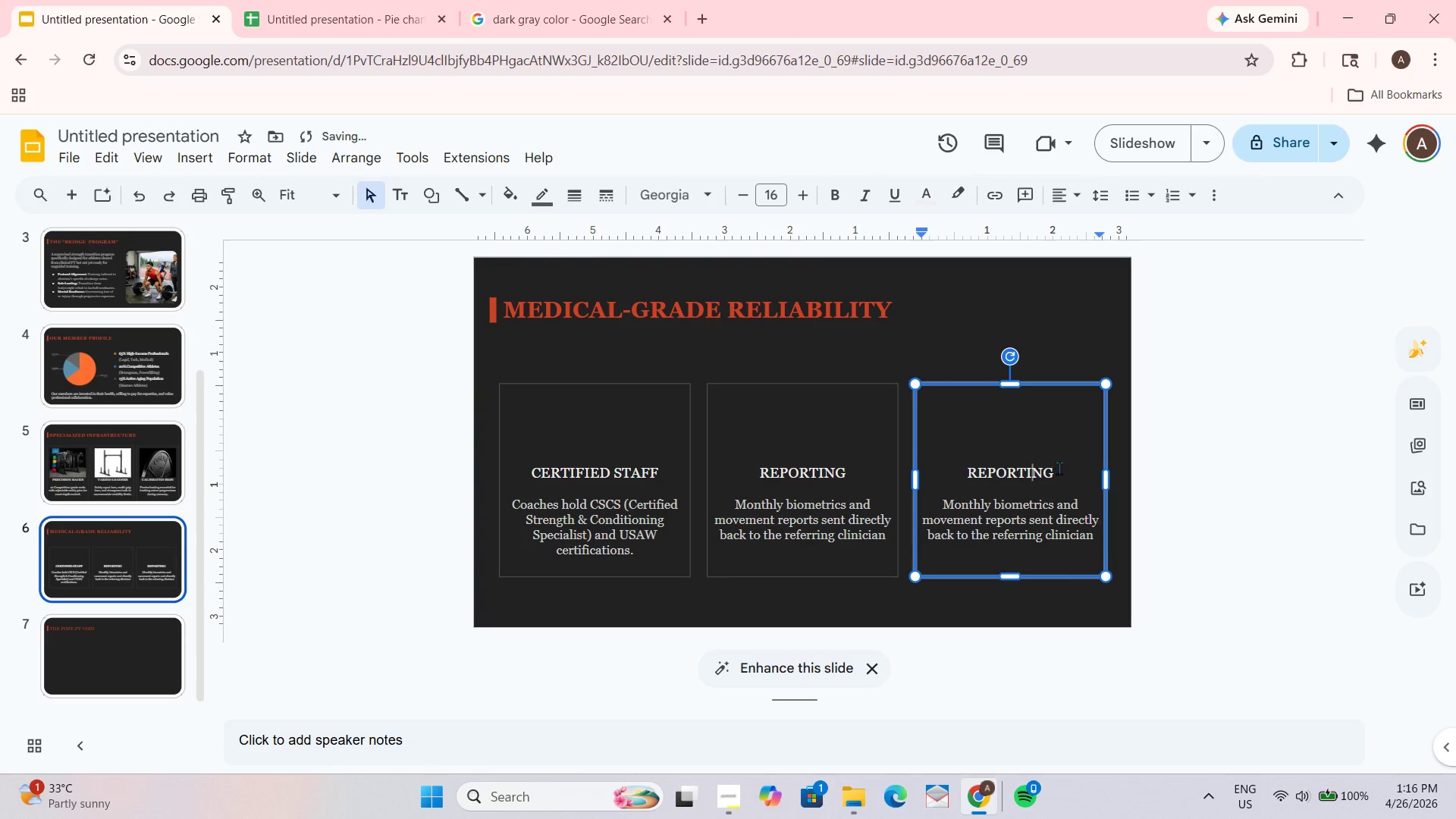 
left_click_drag(start_coordinate=[1059, 468], to_coordinate=[965, 465])
 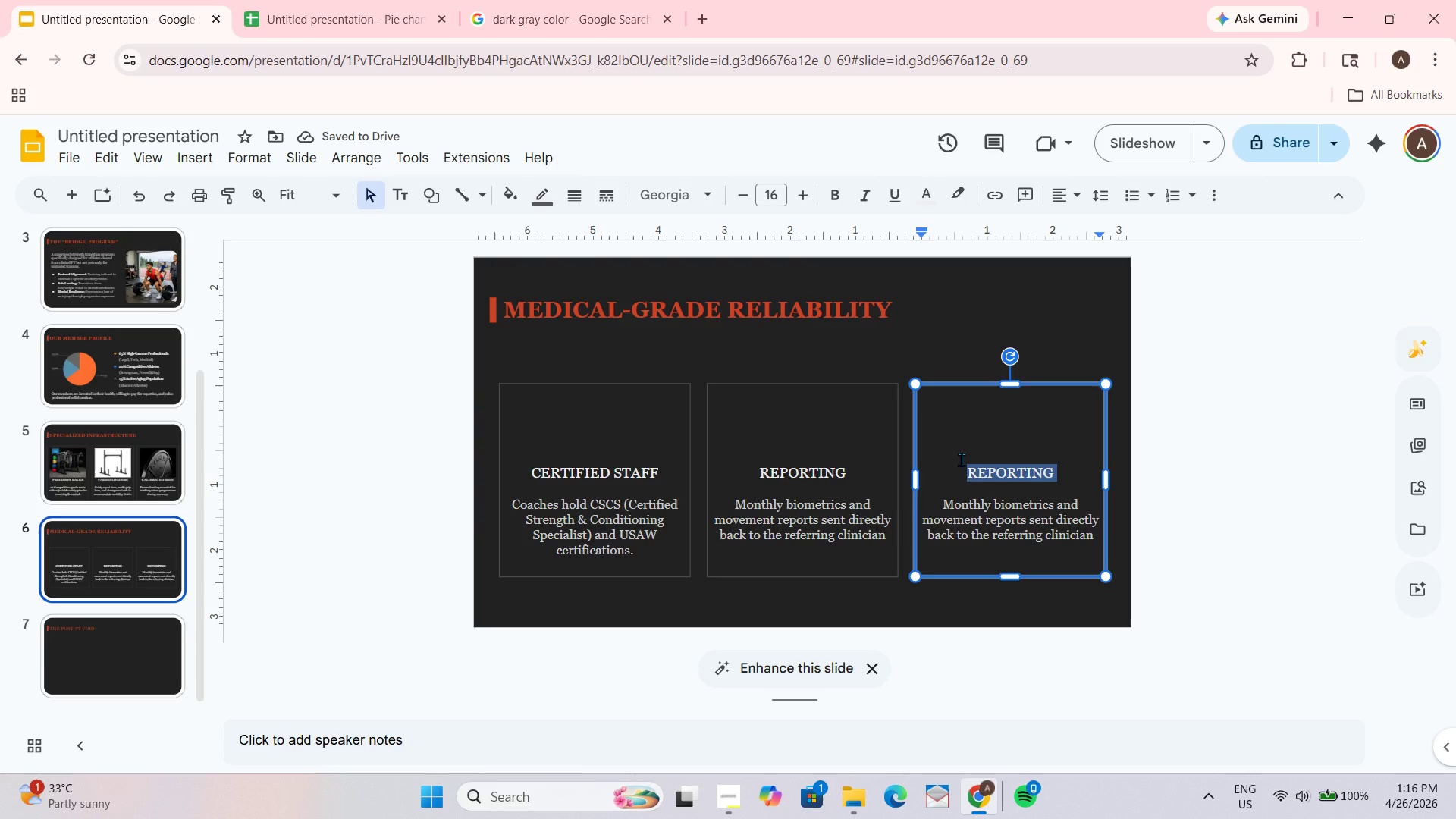 
hold_key(key=ShiftLeft, duration=0.55)
 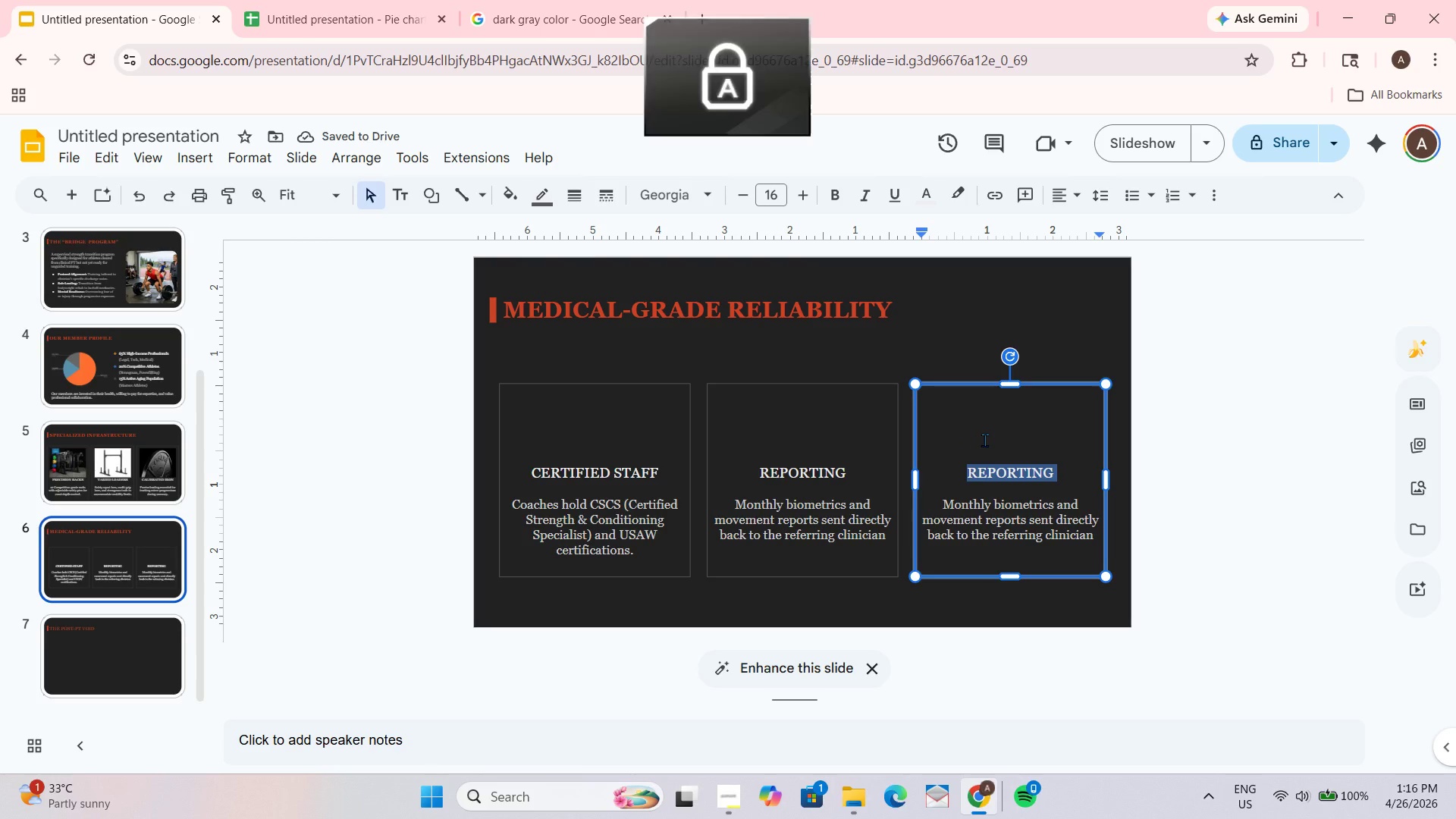 
type(SMALL RATIO)
 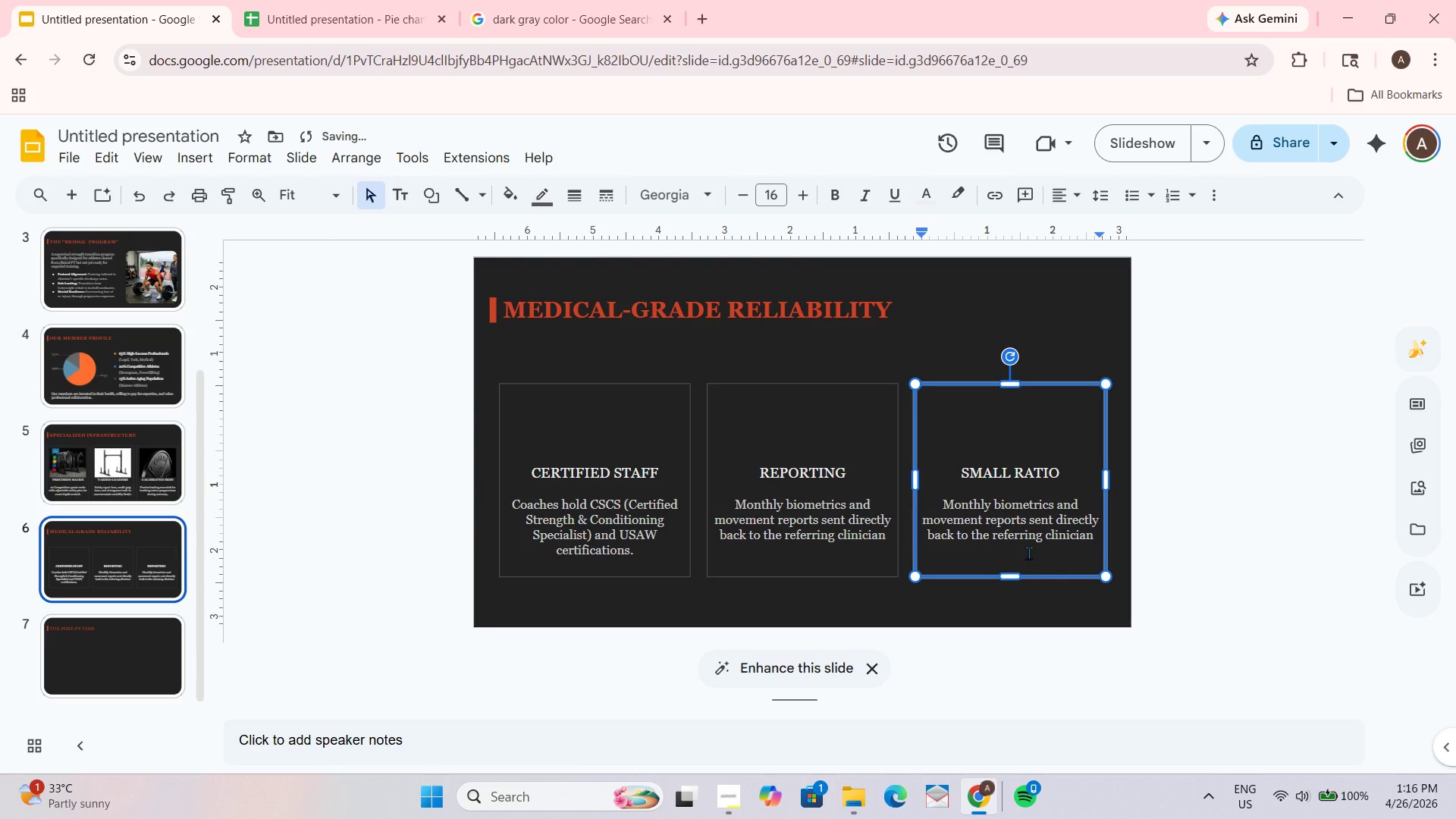 
left_click_drag(start_coordinate=[1095, 535], to_coordinate=[939, 498])
 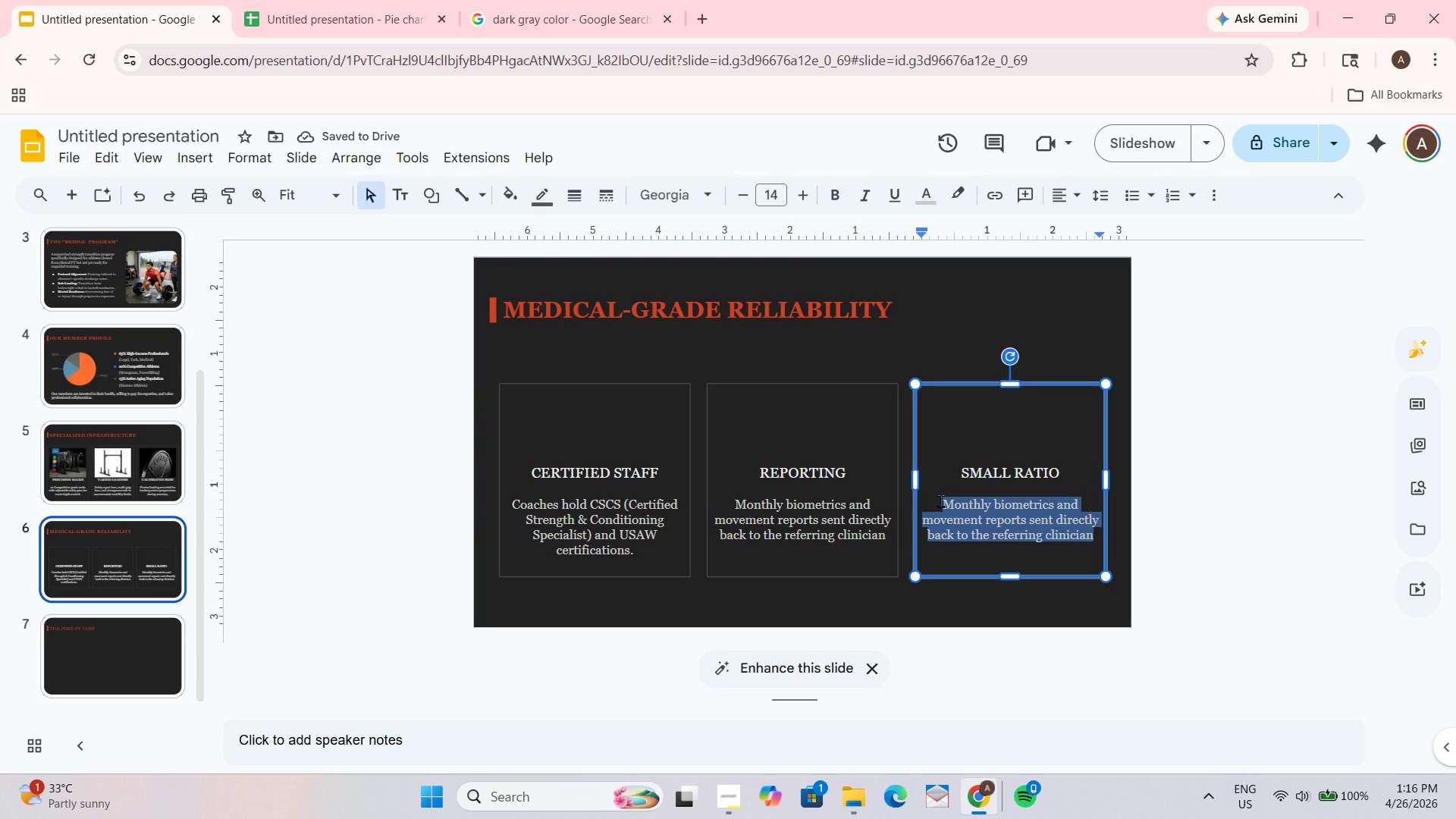 
hold_key(key=ShiftLeft, duration=0.75)
 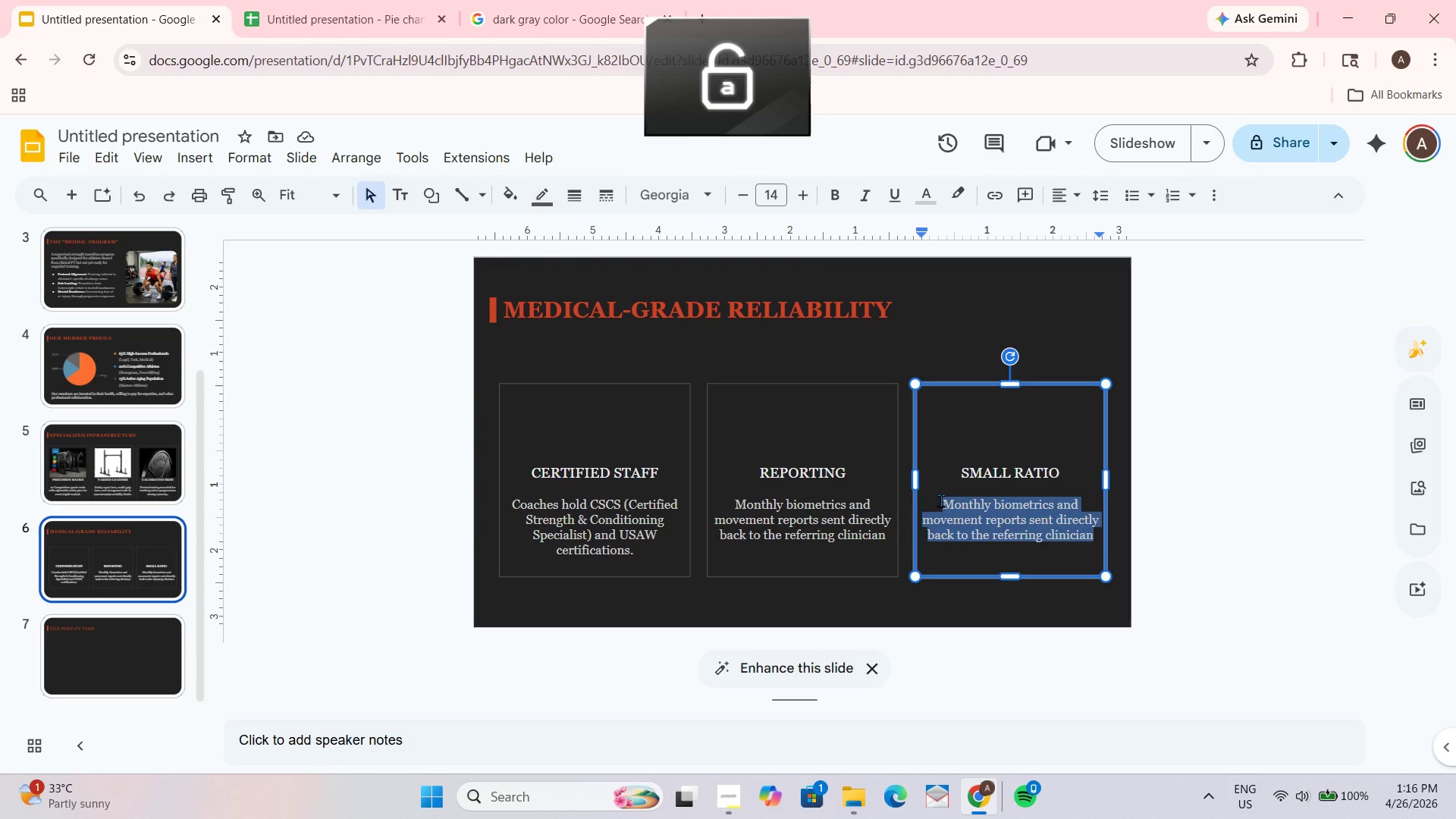 
type(Bridge Program athletes maintain a :4 coach-to-member ratio for constant oversight.)
 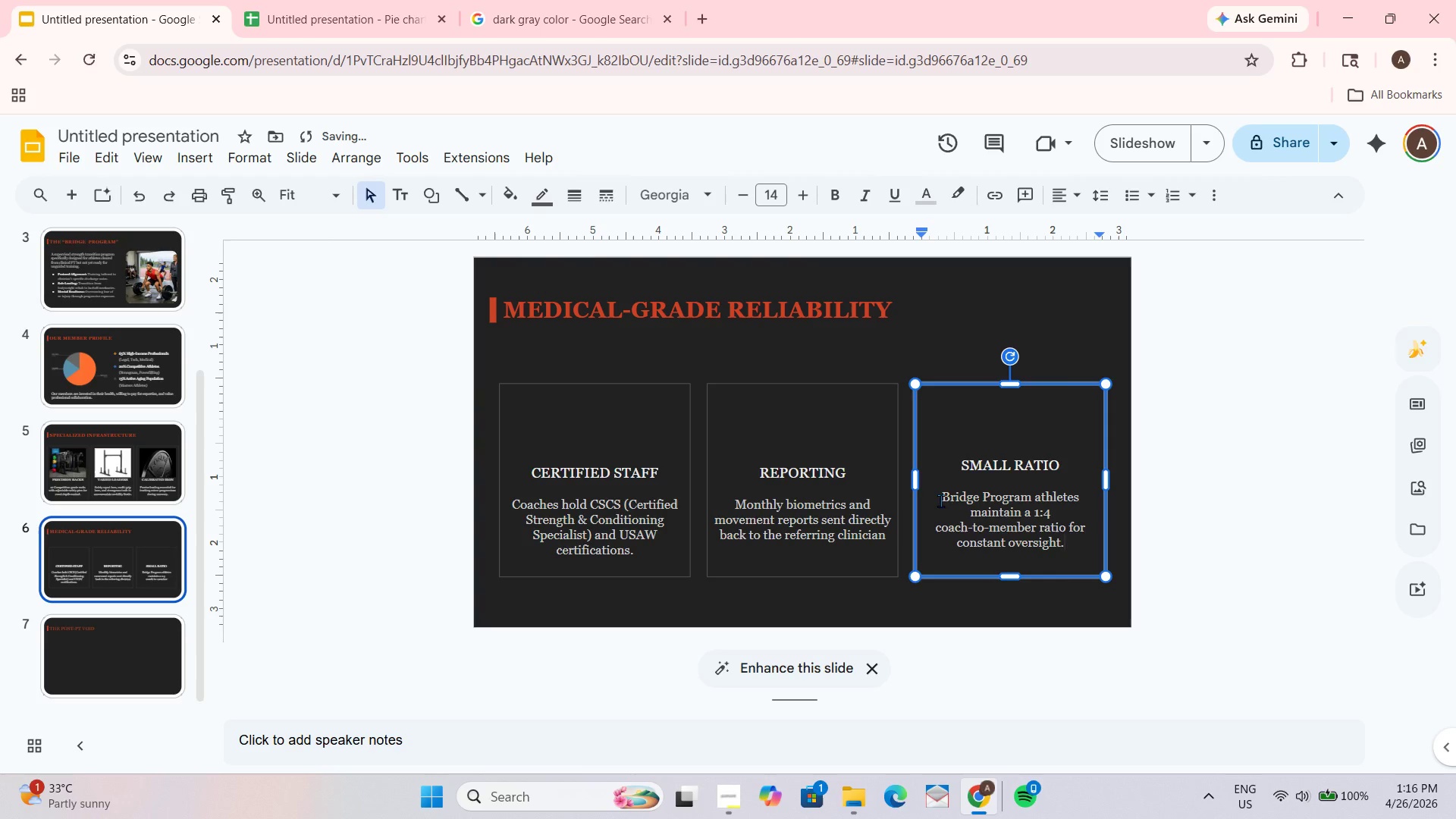 
key(Shift+ShiftRight)
 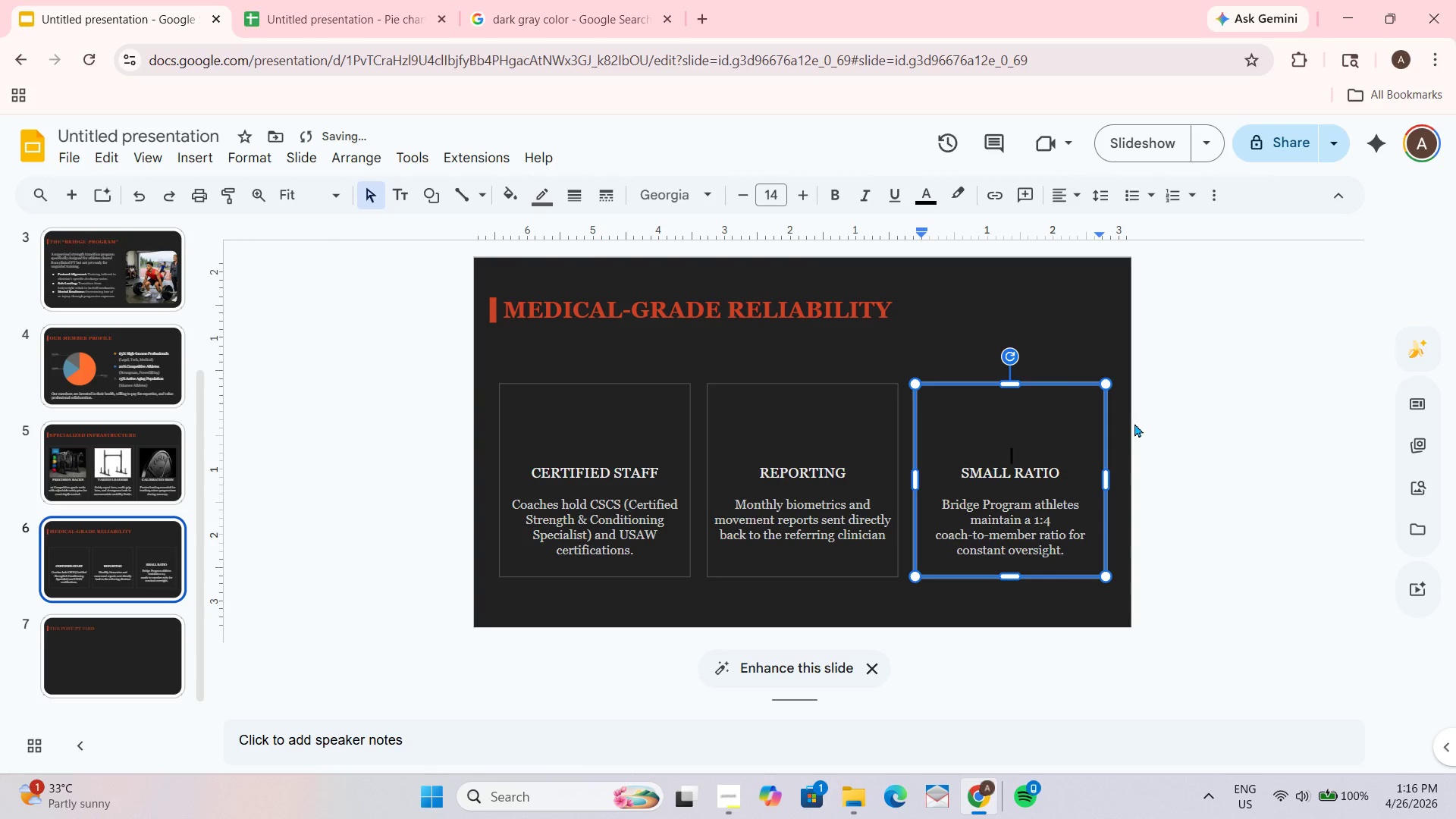 
key(Shift+Enter)
 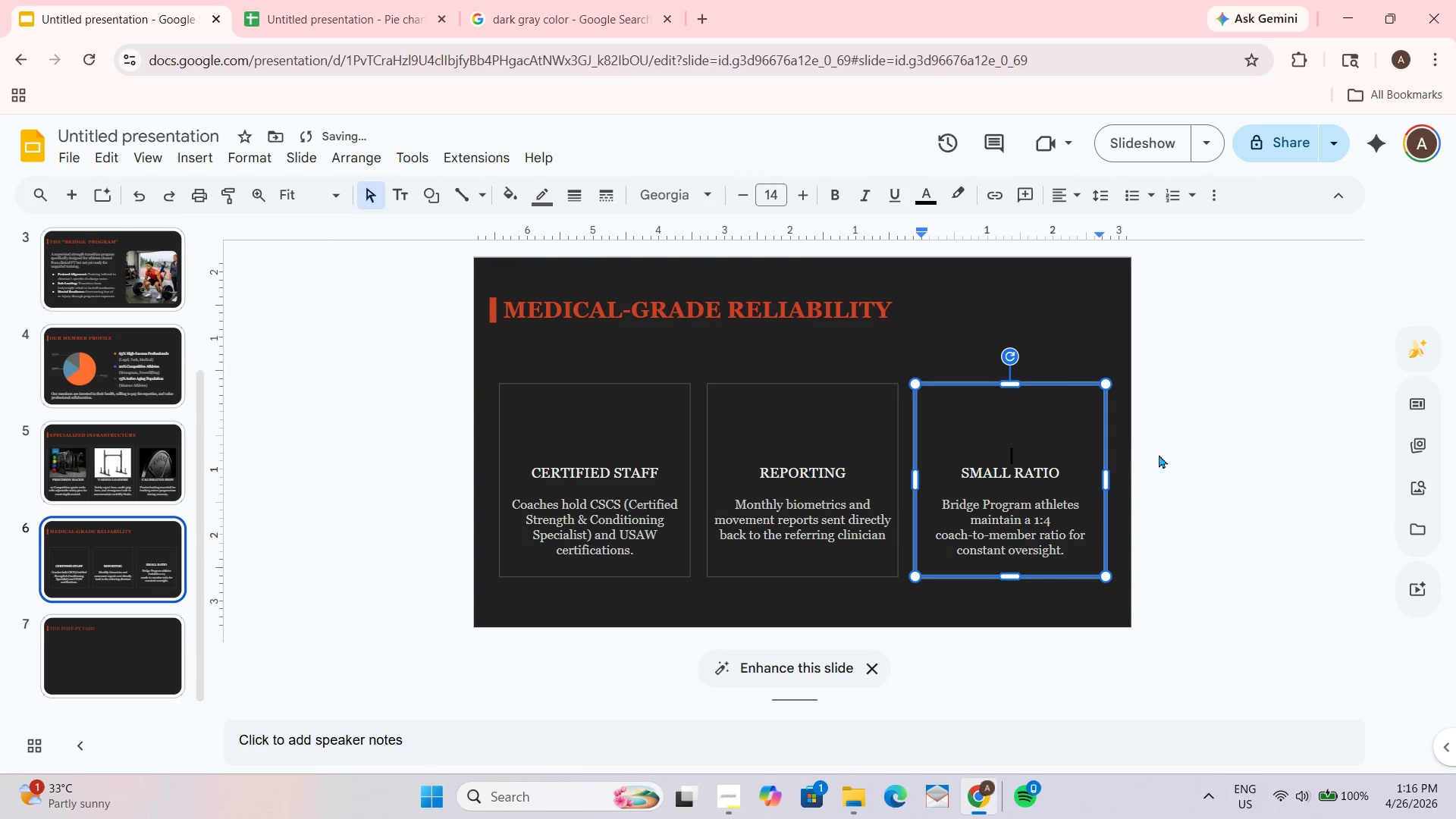 
left_click_drag(start_coordinate=[1161, 452], to_coordinate=[1161, 448])
 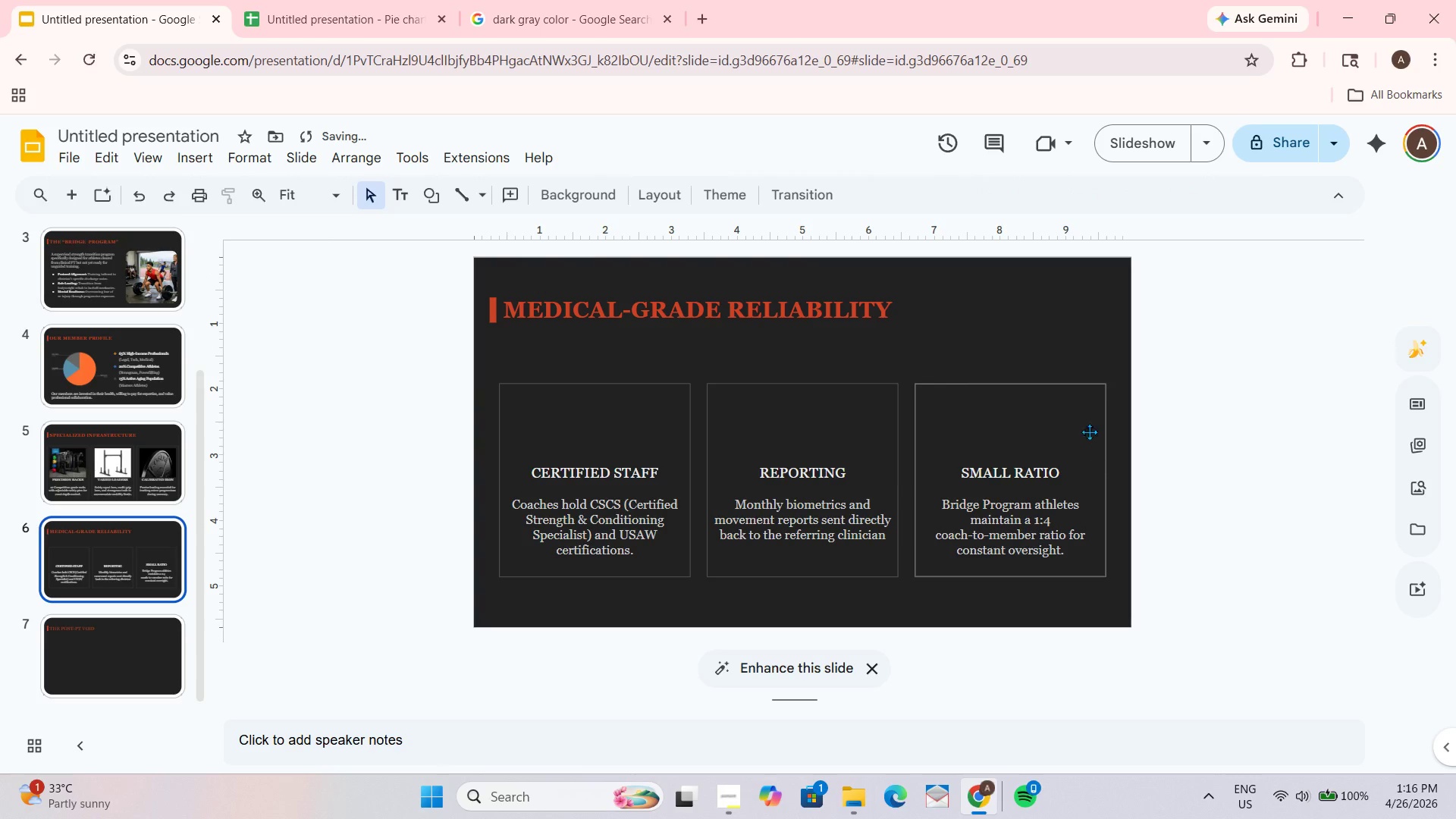 
left_click([1320, 334])
 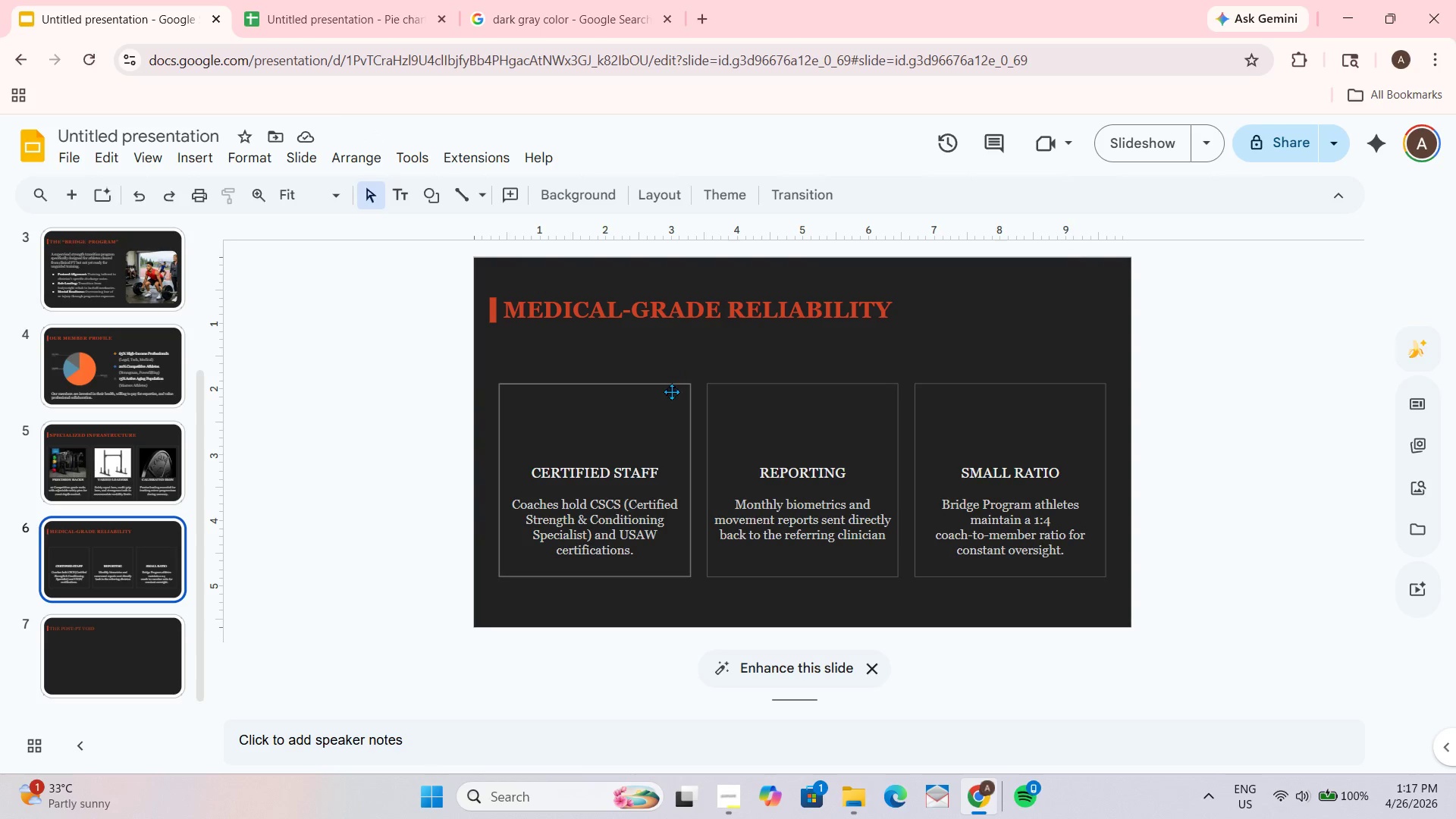 
wait(5.97)
 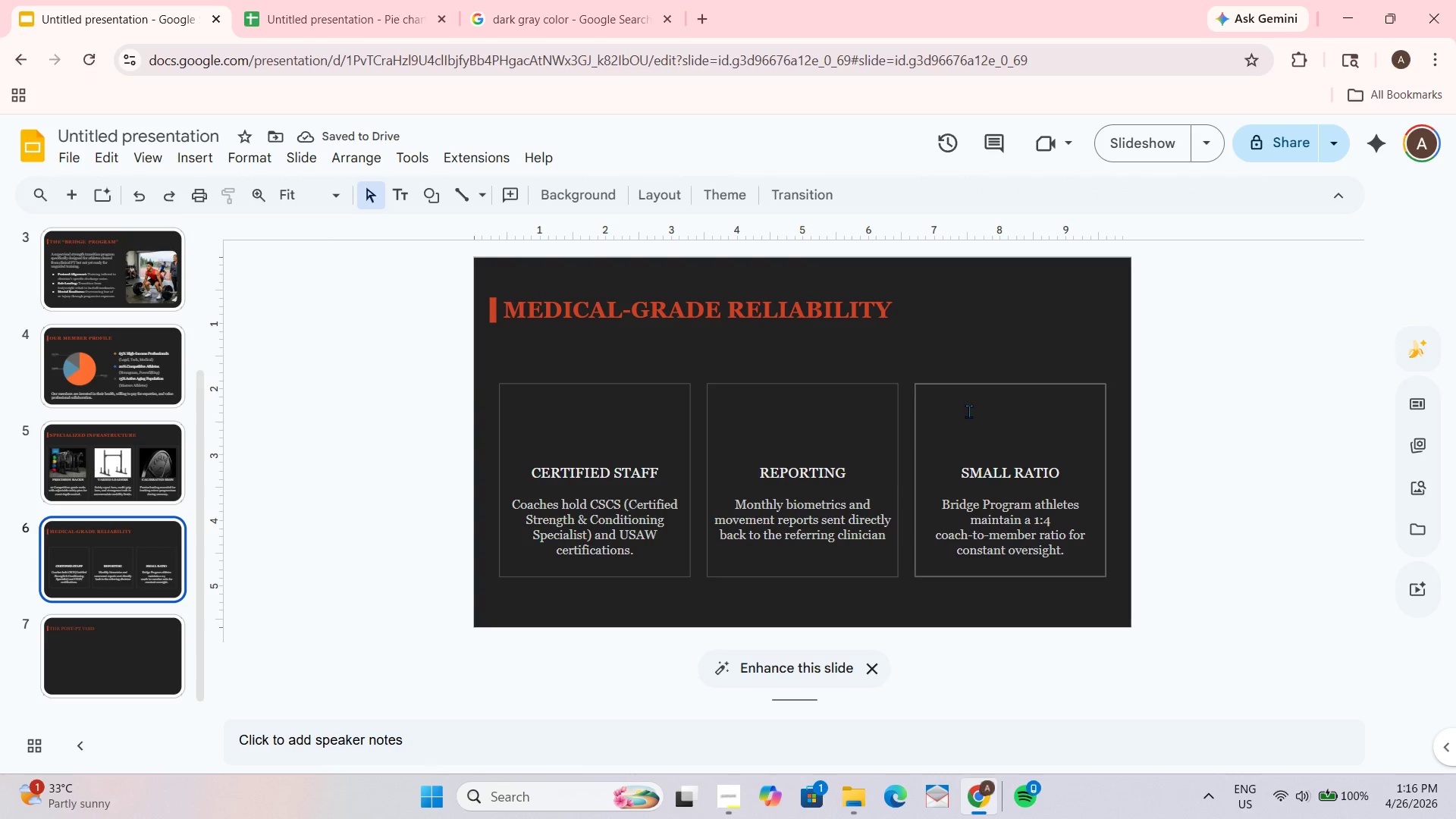 
left_click([949, 516])
 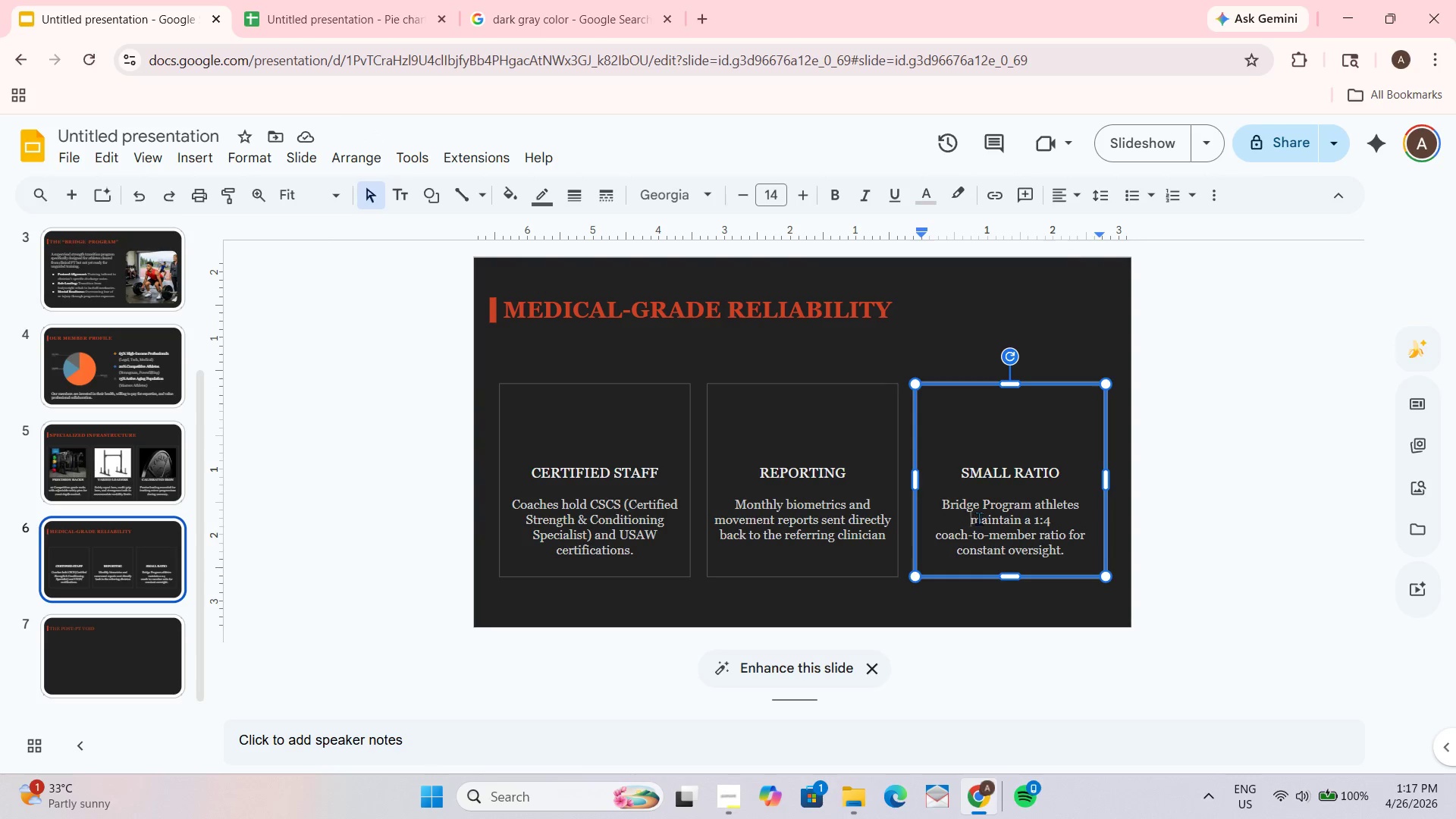 
left_click([977, 506])
 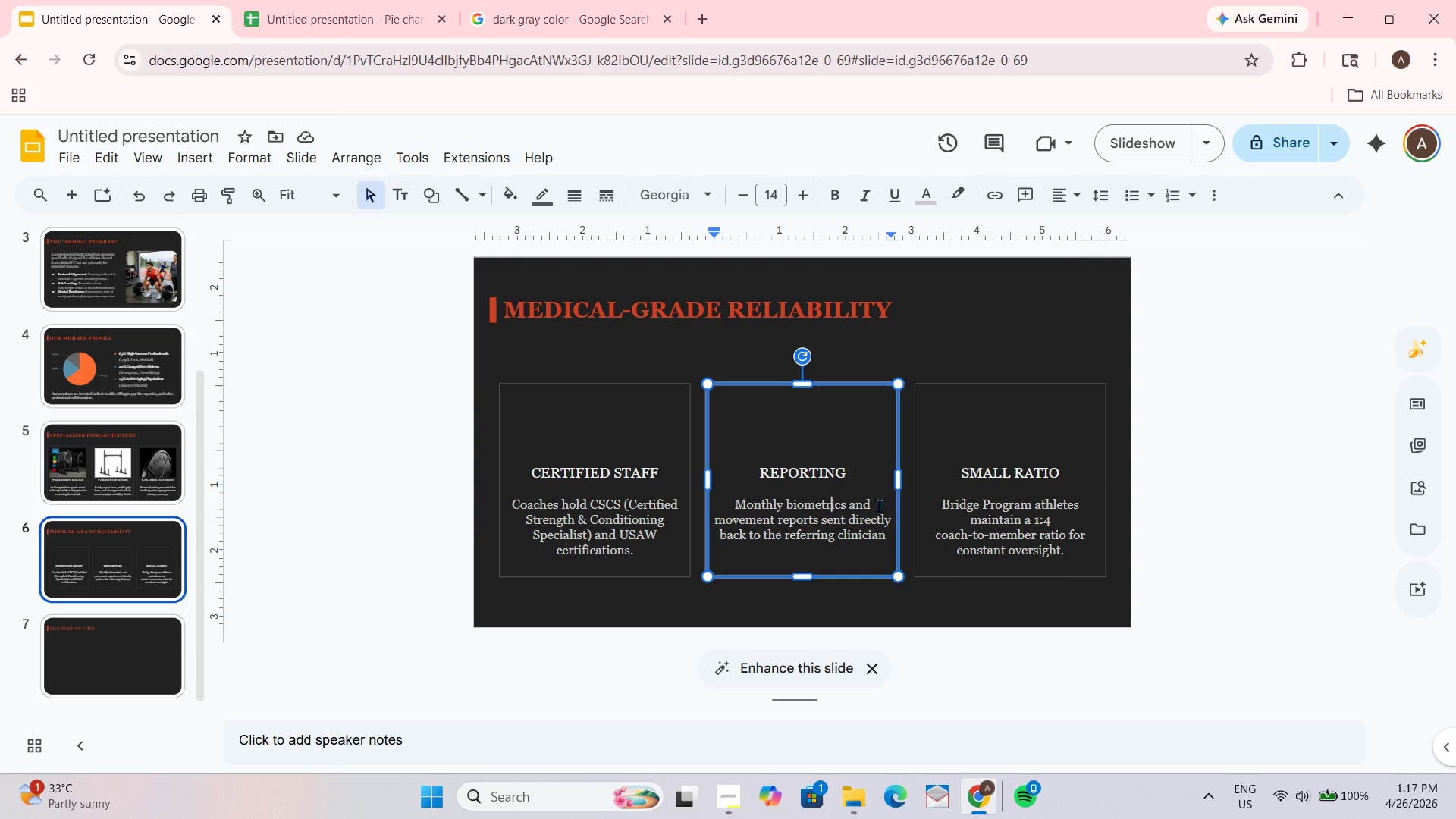 
left_click([1028, 507])
 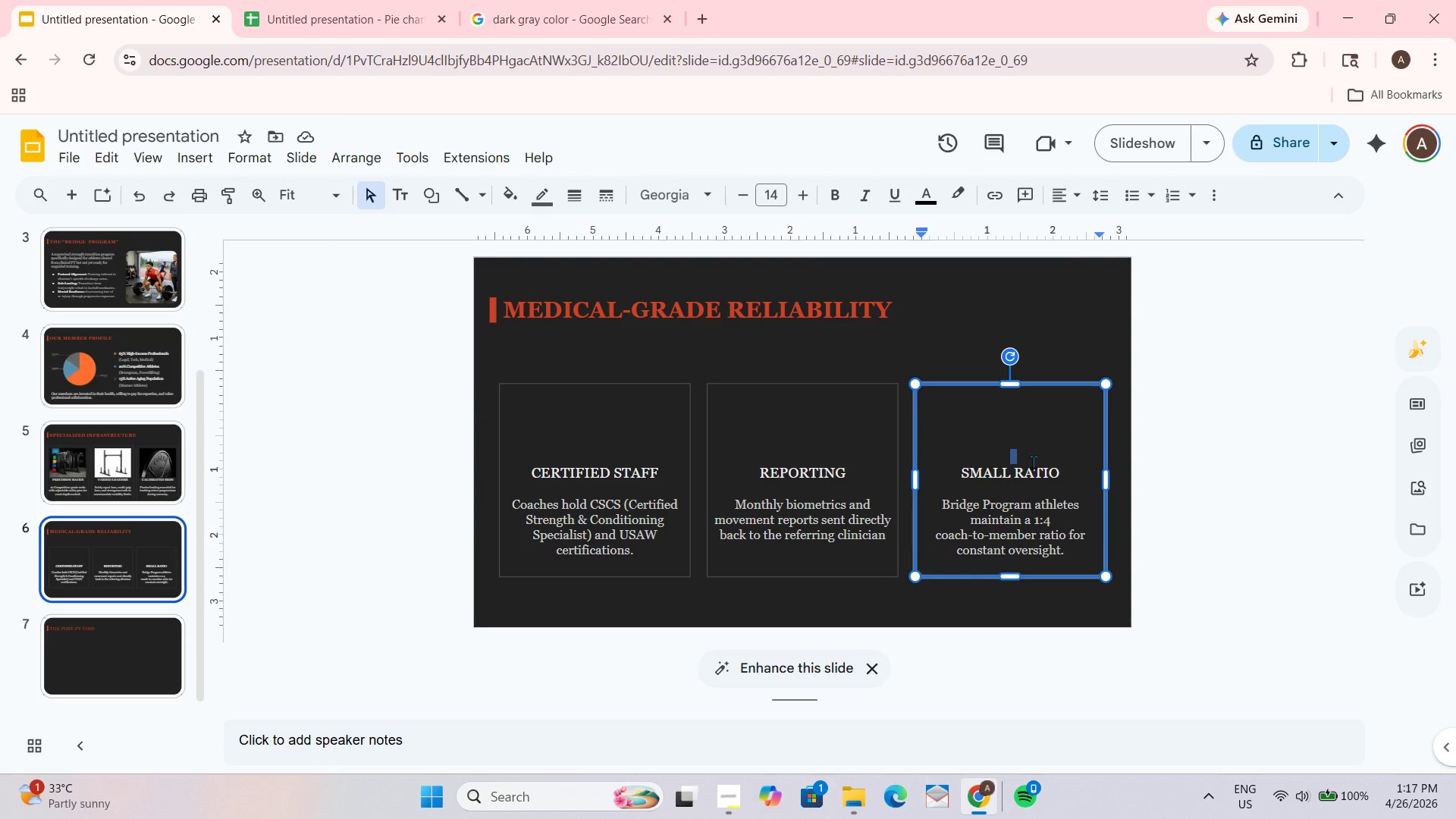 
left_click([1034, 468])
 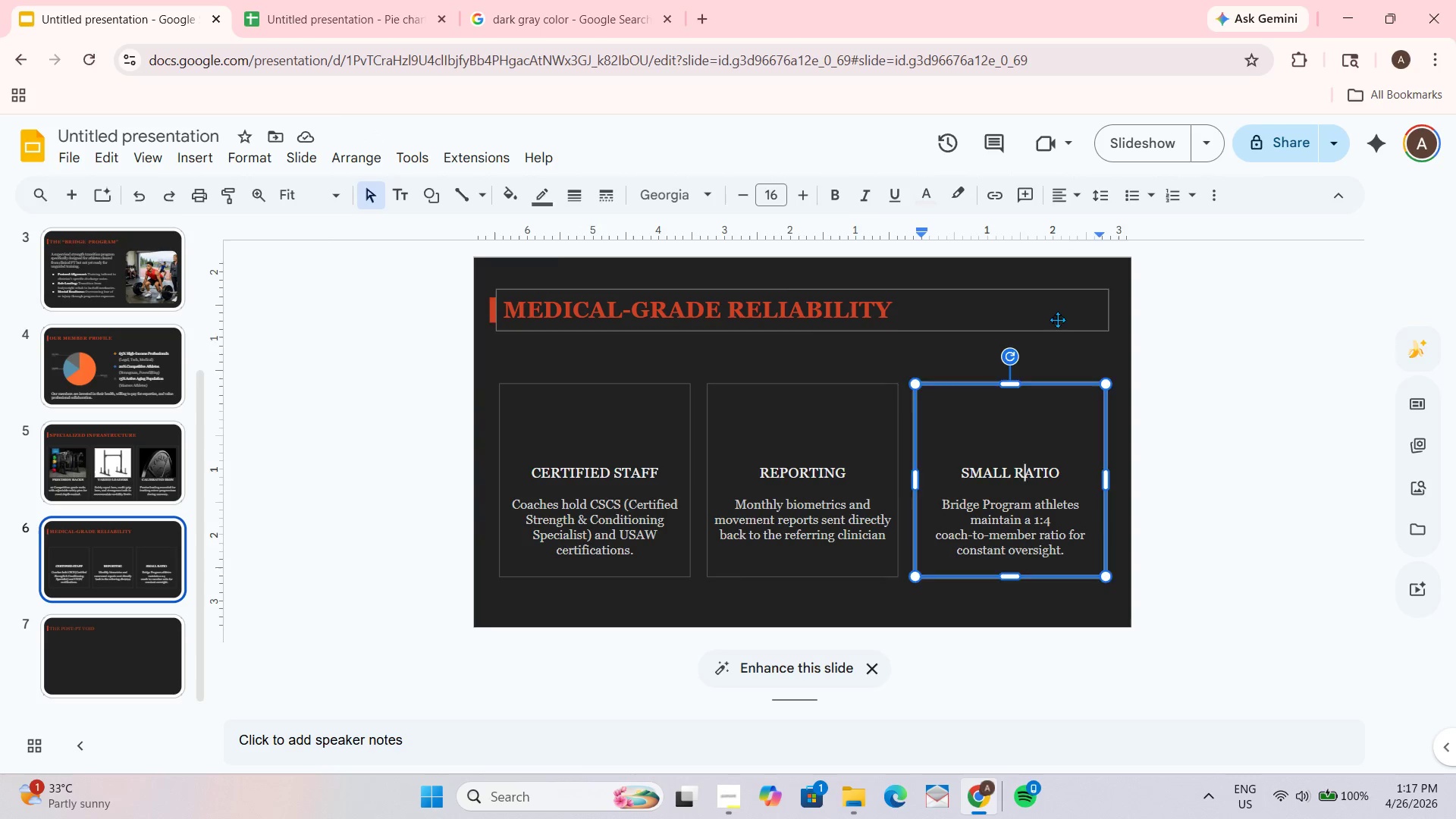 
left_click([919, 372])
 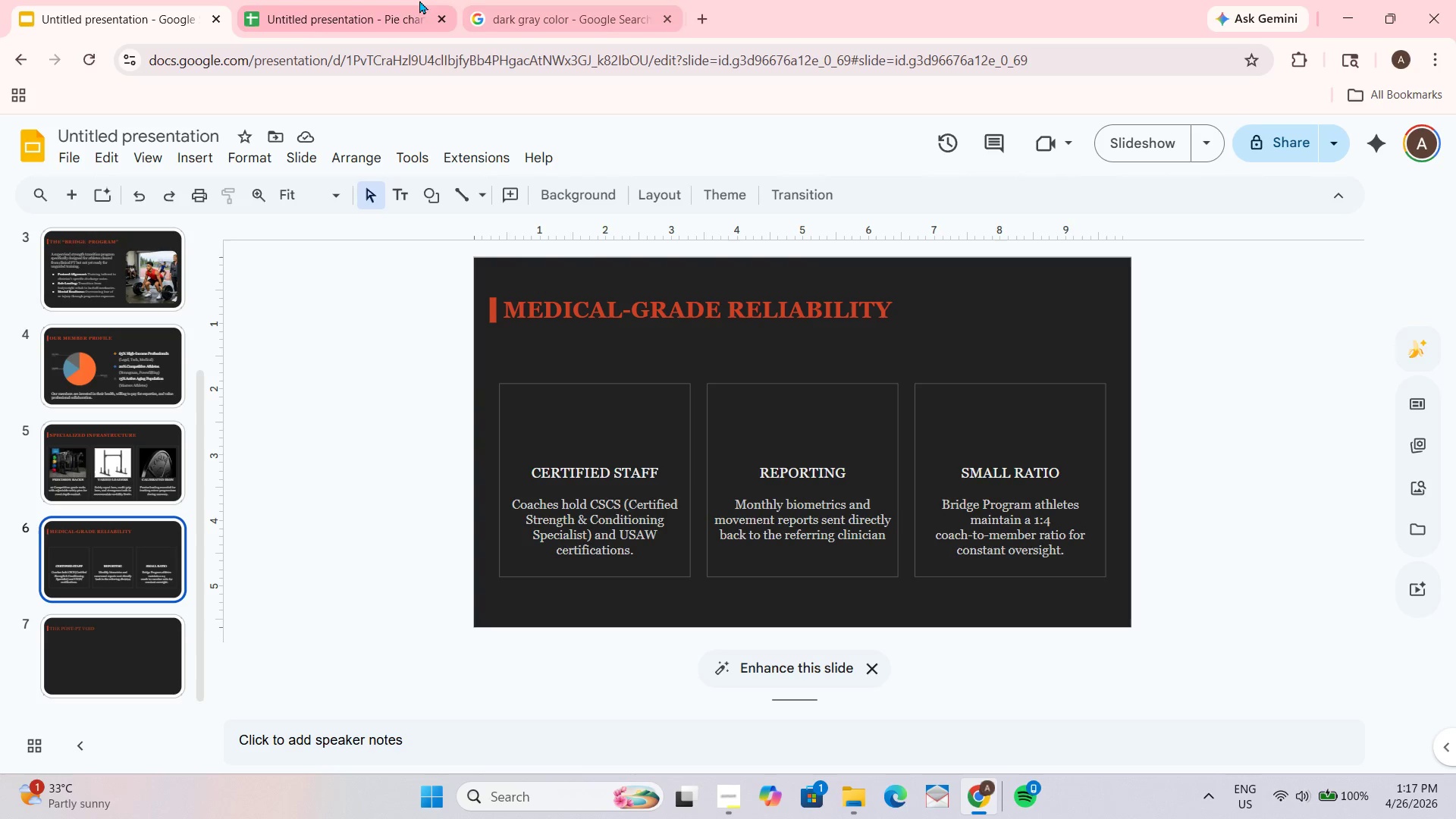 
left_click([604, 8])
 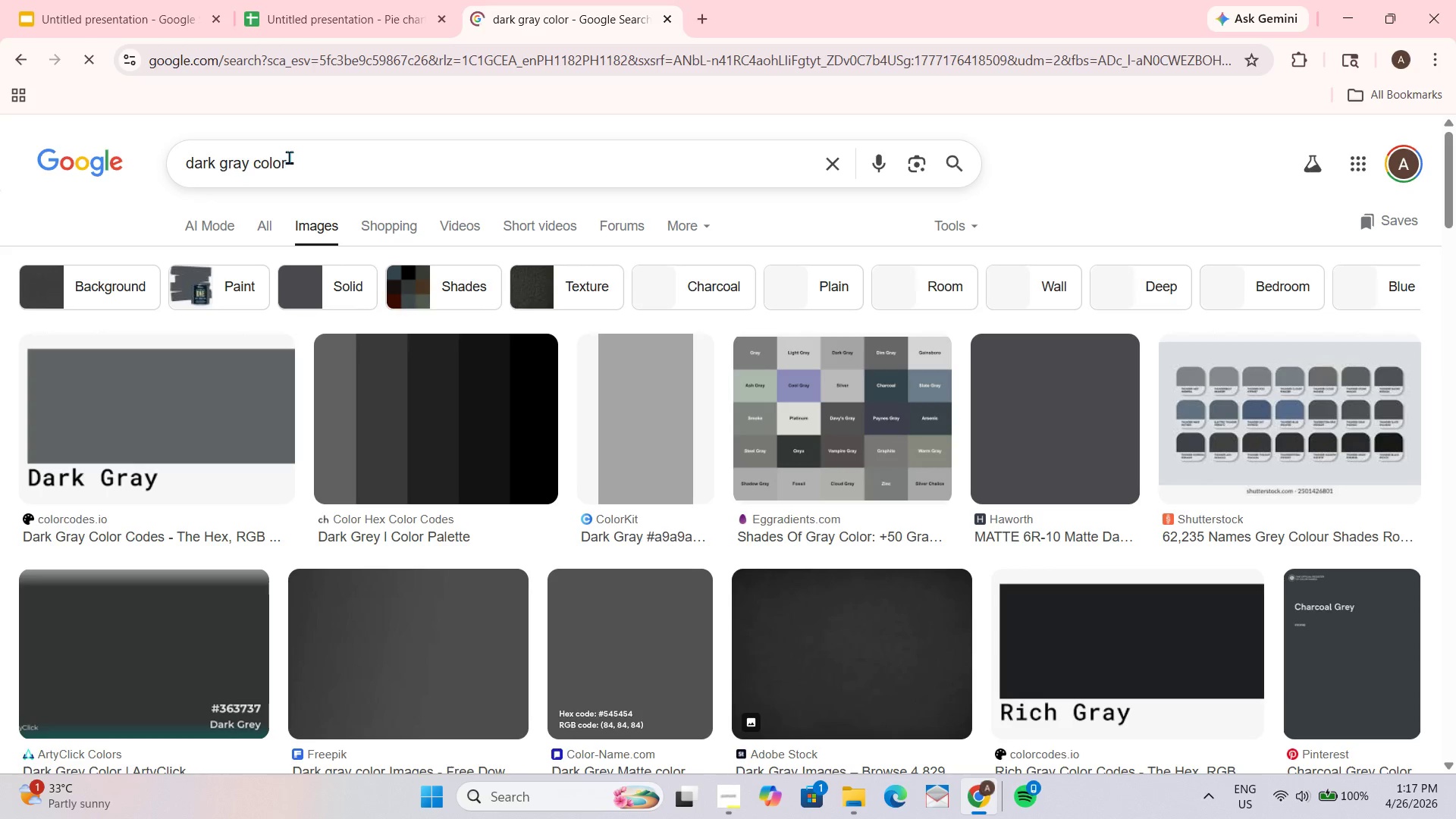 
left_click_drag(start_coordinate=[292, 156], to_coordinate=[11, 149])
 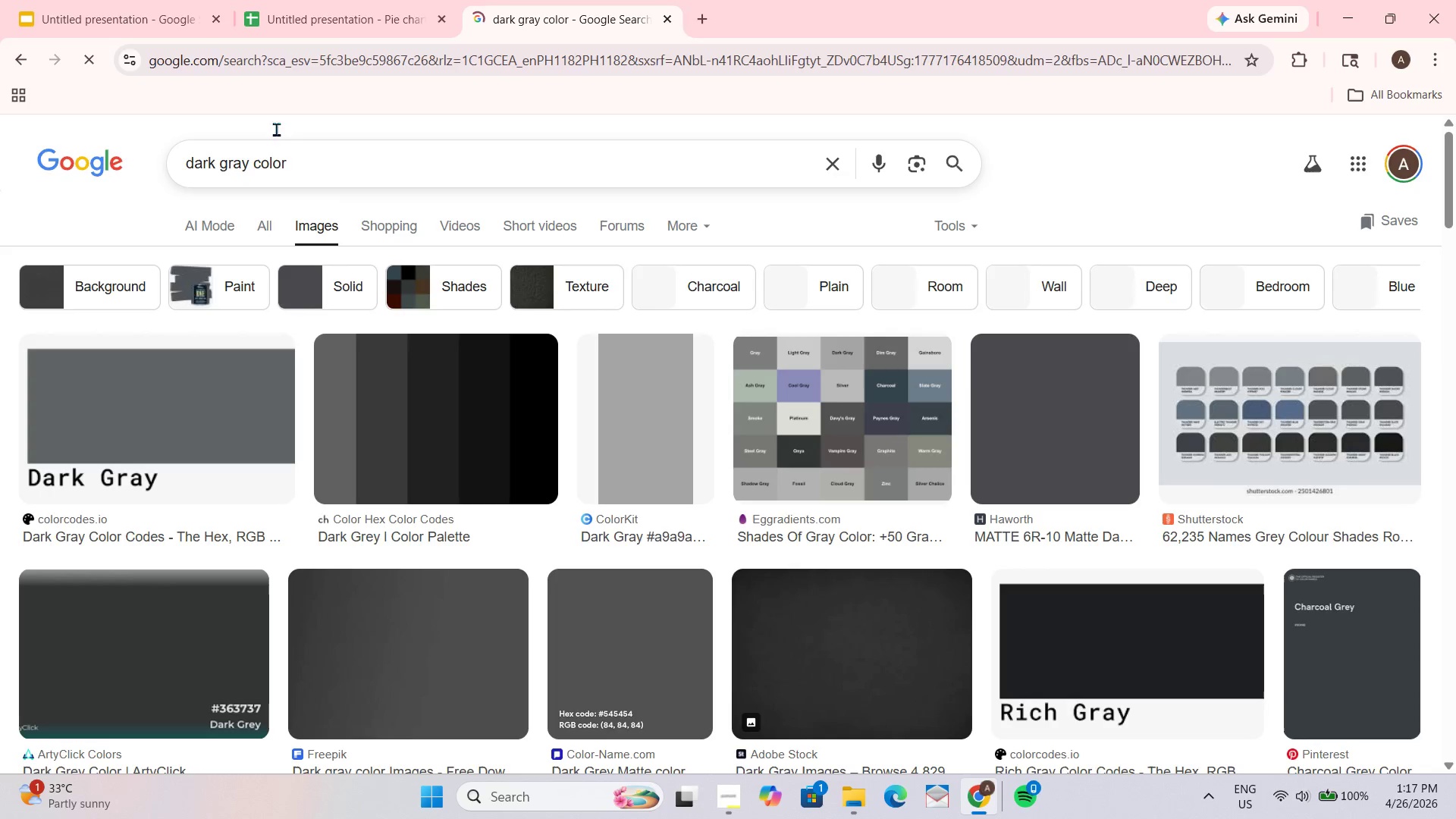 
left_click([288, 157])
 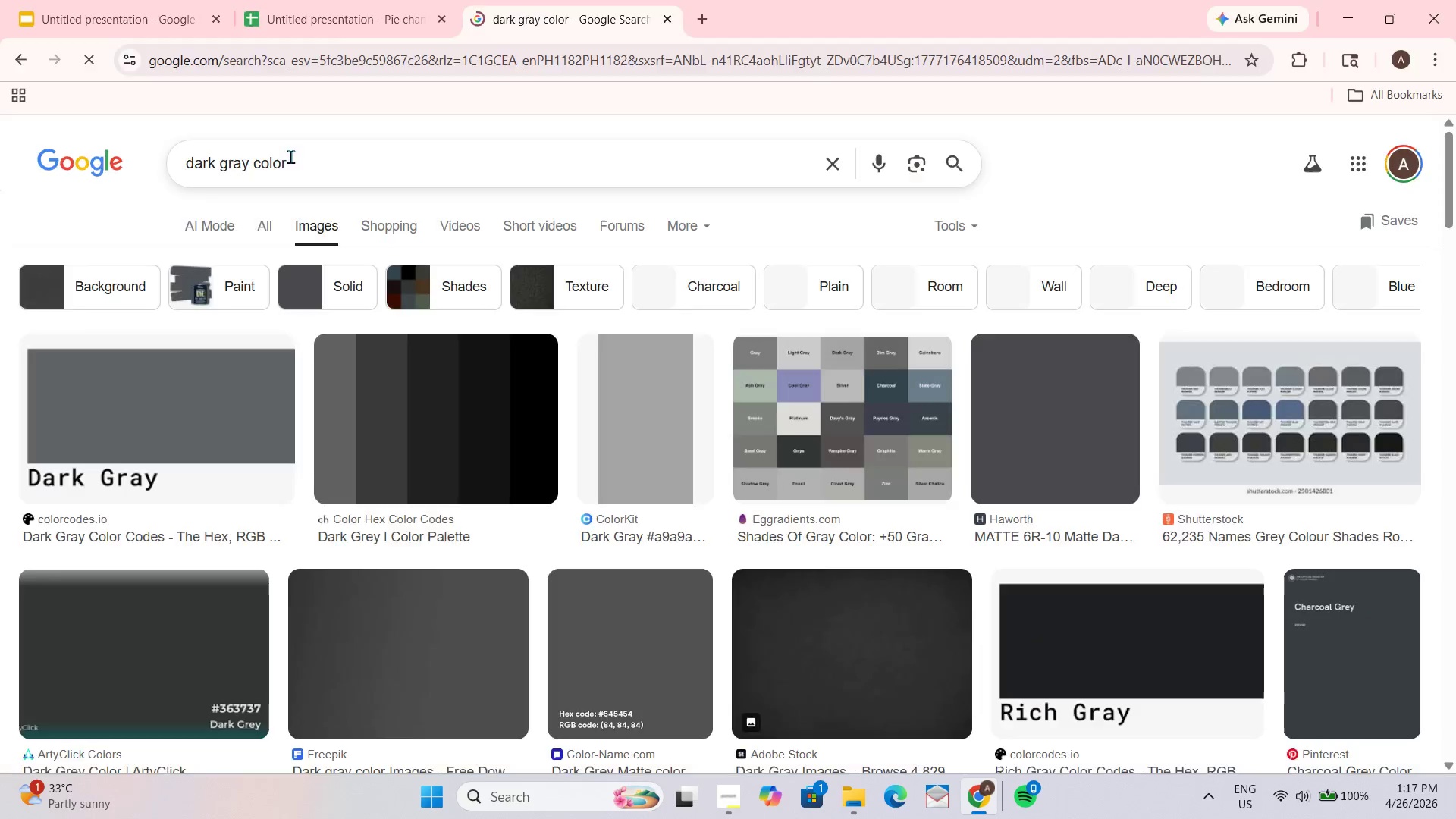 
left_click_drag(start_coordinate=[289, 156], to_coordinate=[293, 154])
 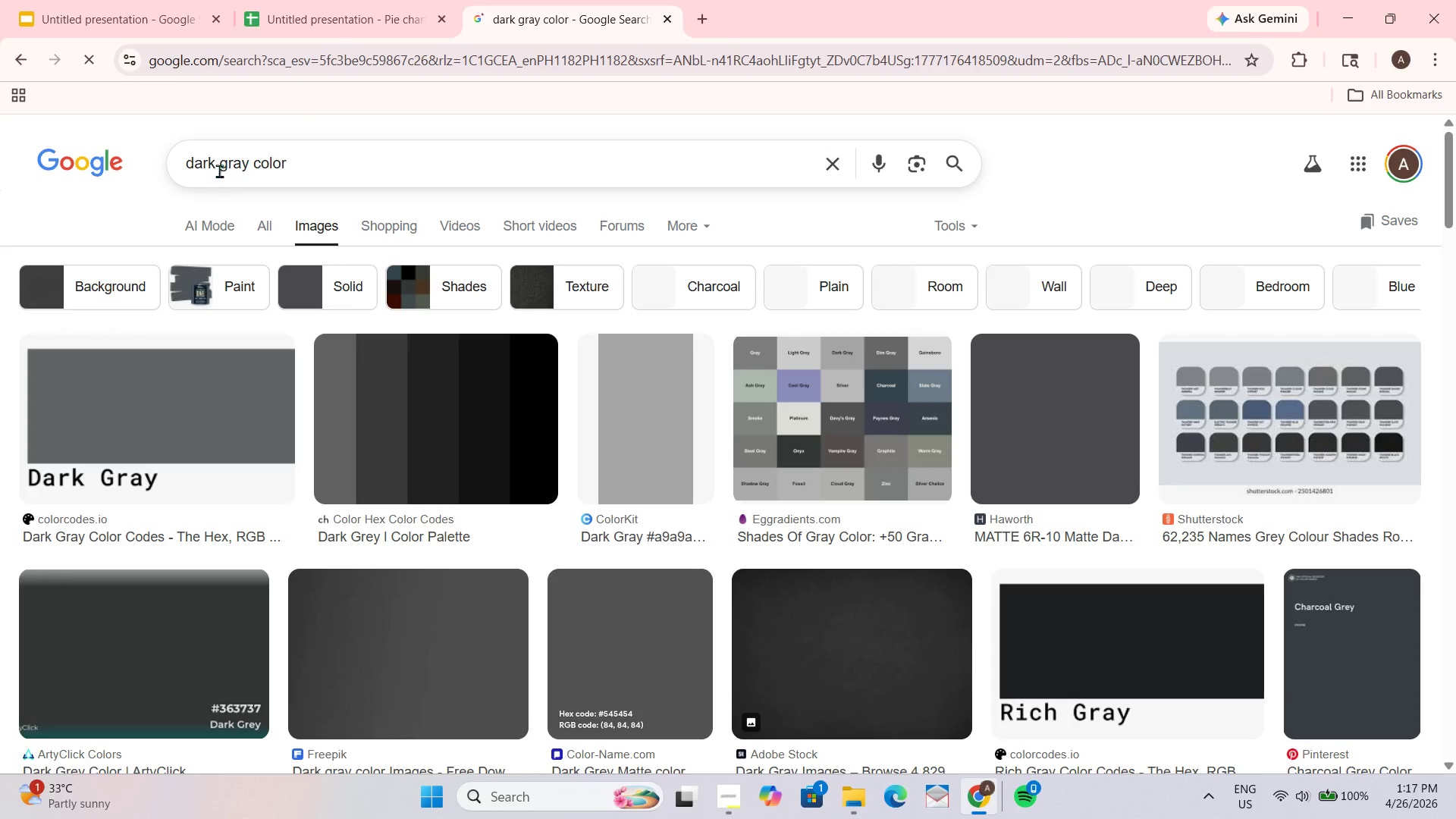 
left_click_drag(start_coordinate=[223, 166], to_coordinate=[230, 167])
 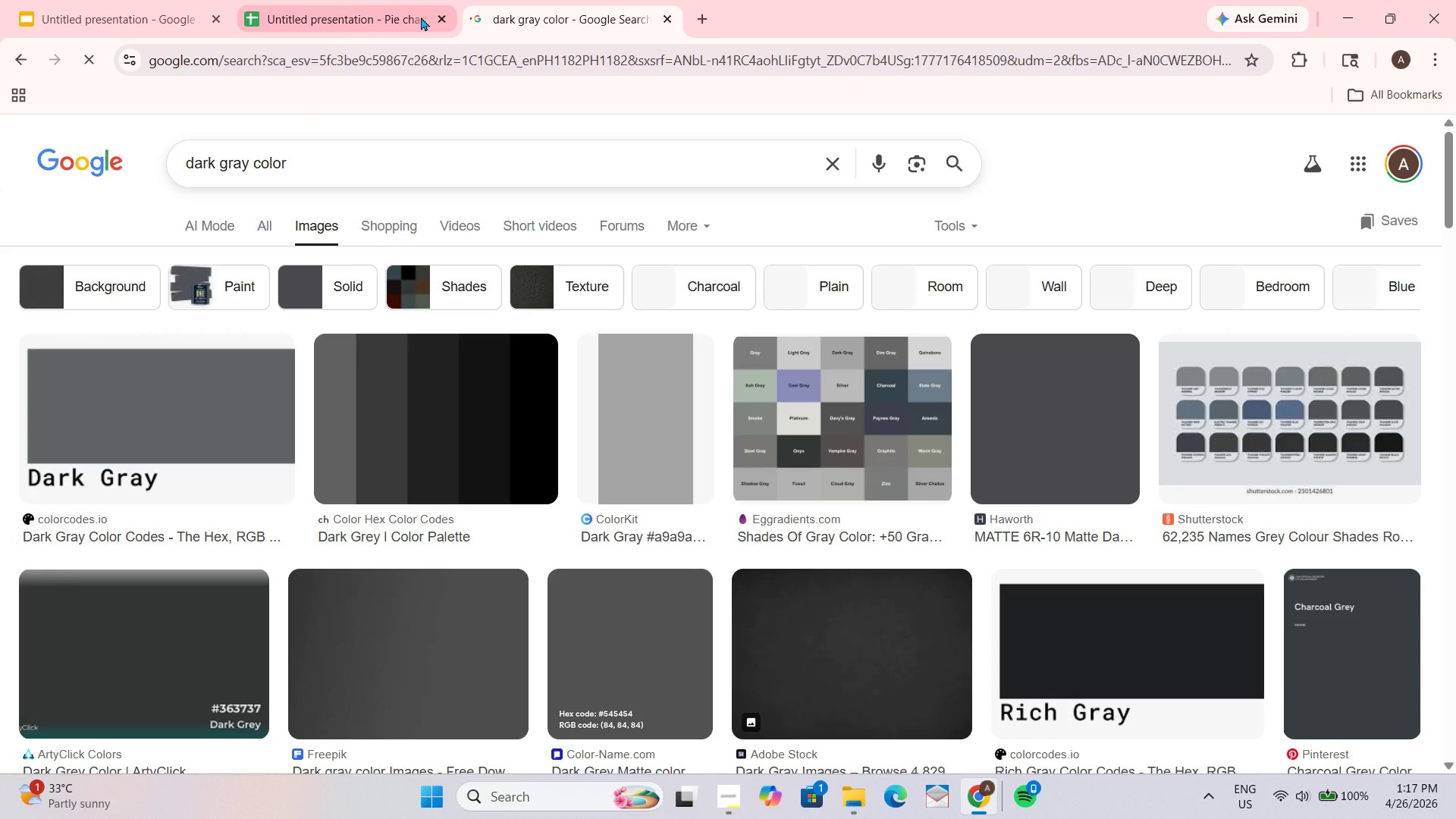 
scroll: coordinate [486, 111], scroll_direction: none, amount: 0.0
 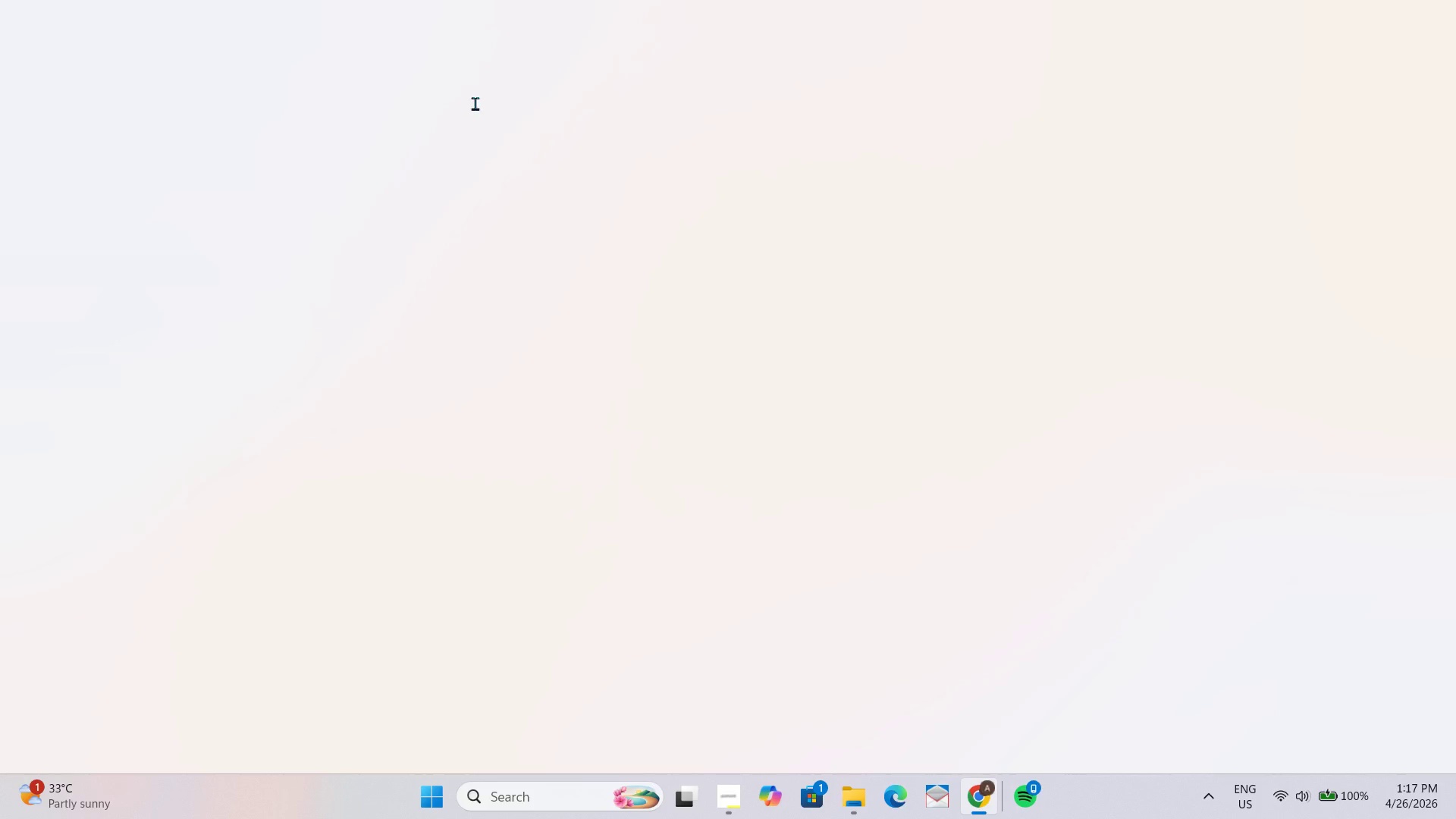 
scroll: coordinate [479, 129], scroll_direction: up, amount: 1.0
 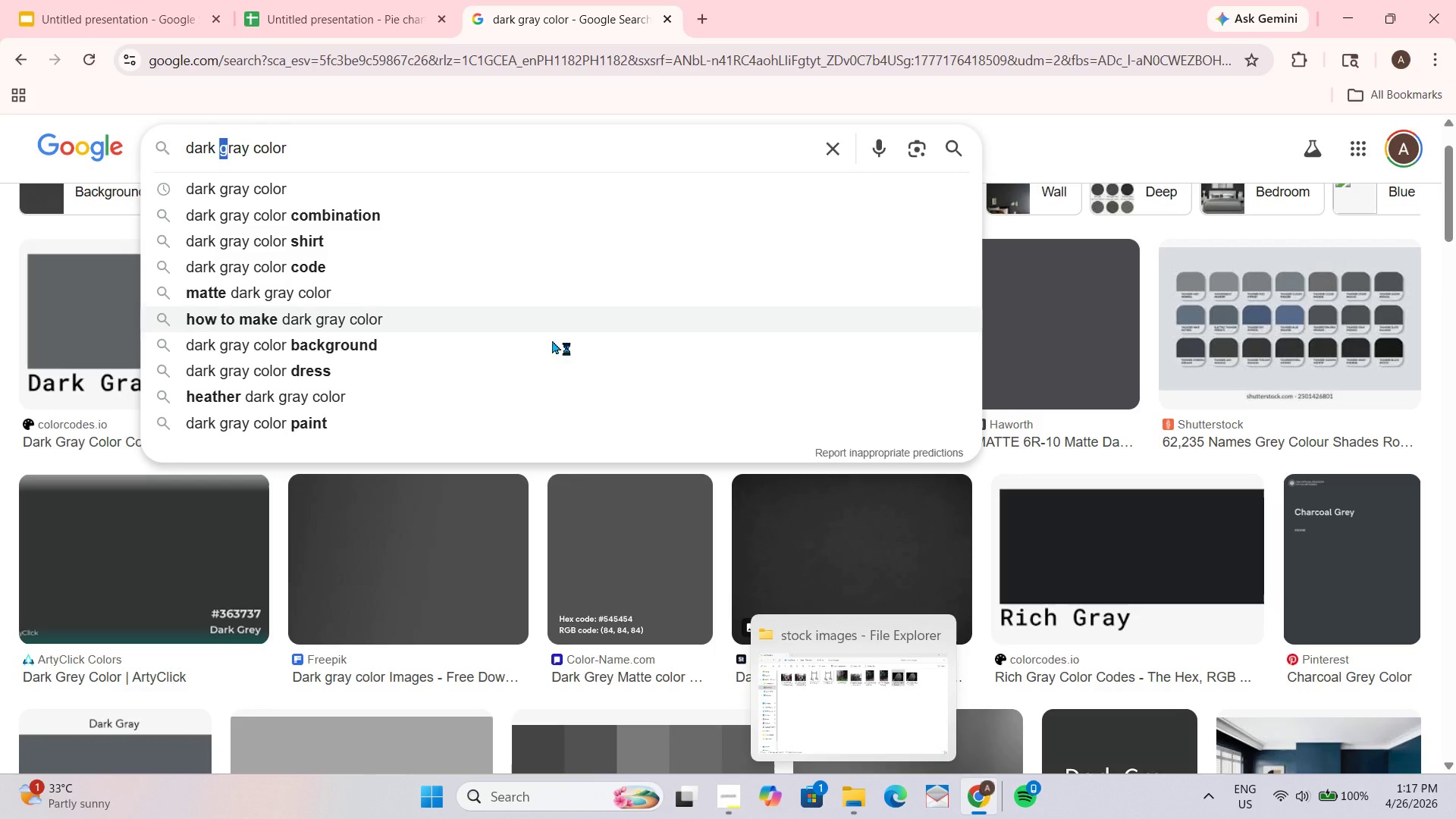 
wait(5.65)
 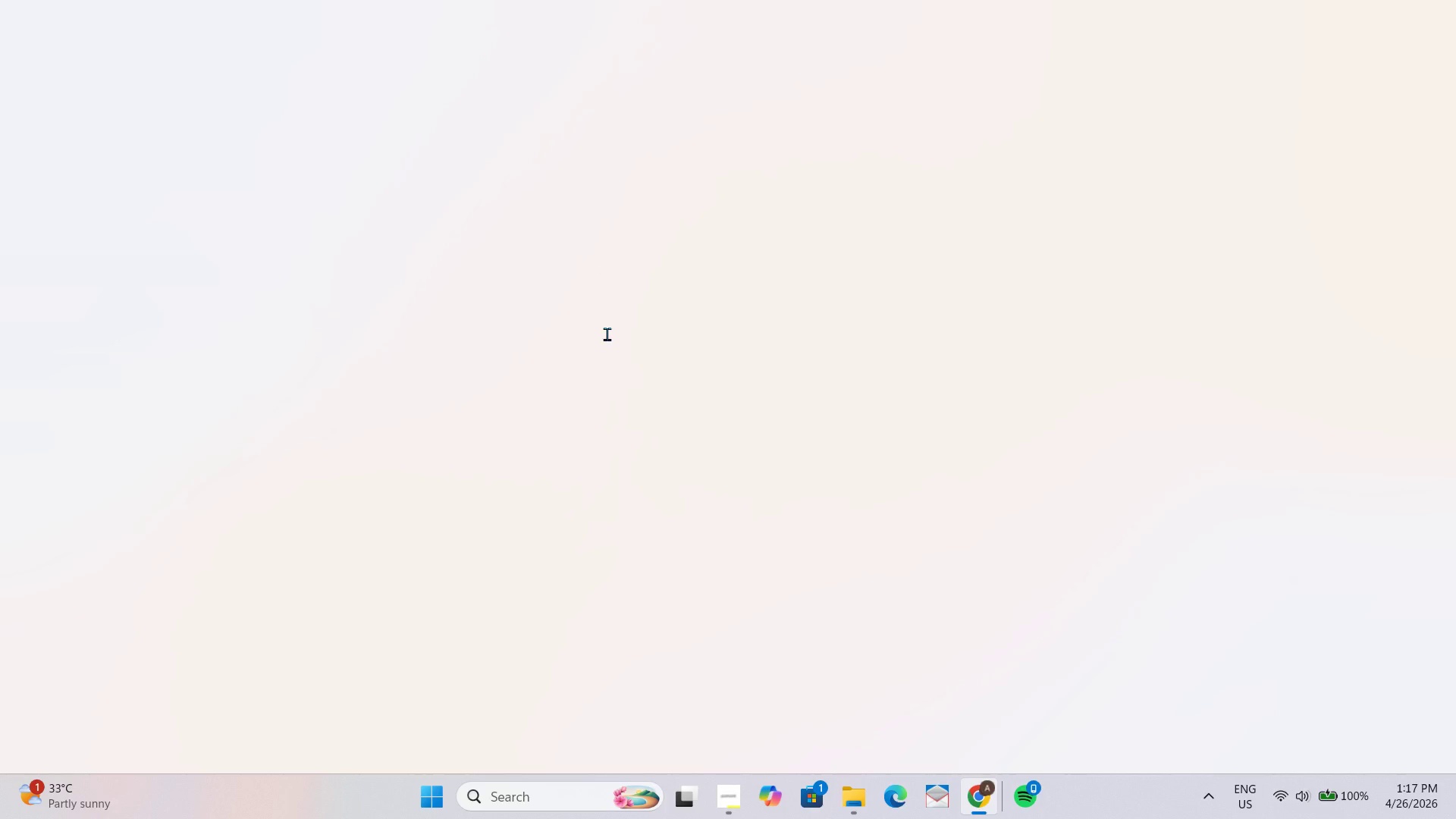 
left_click([395, 148])
 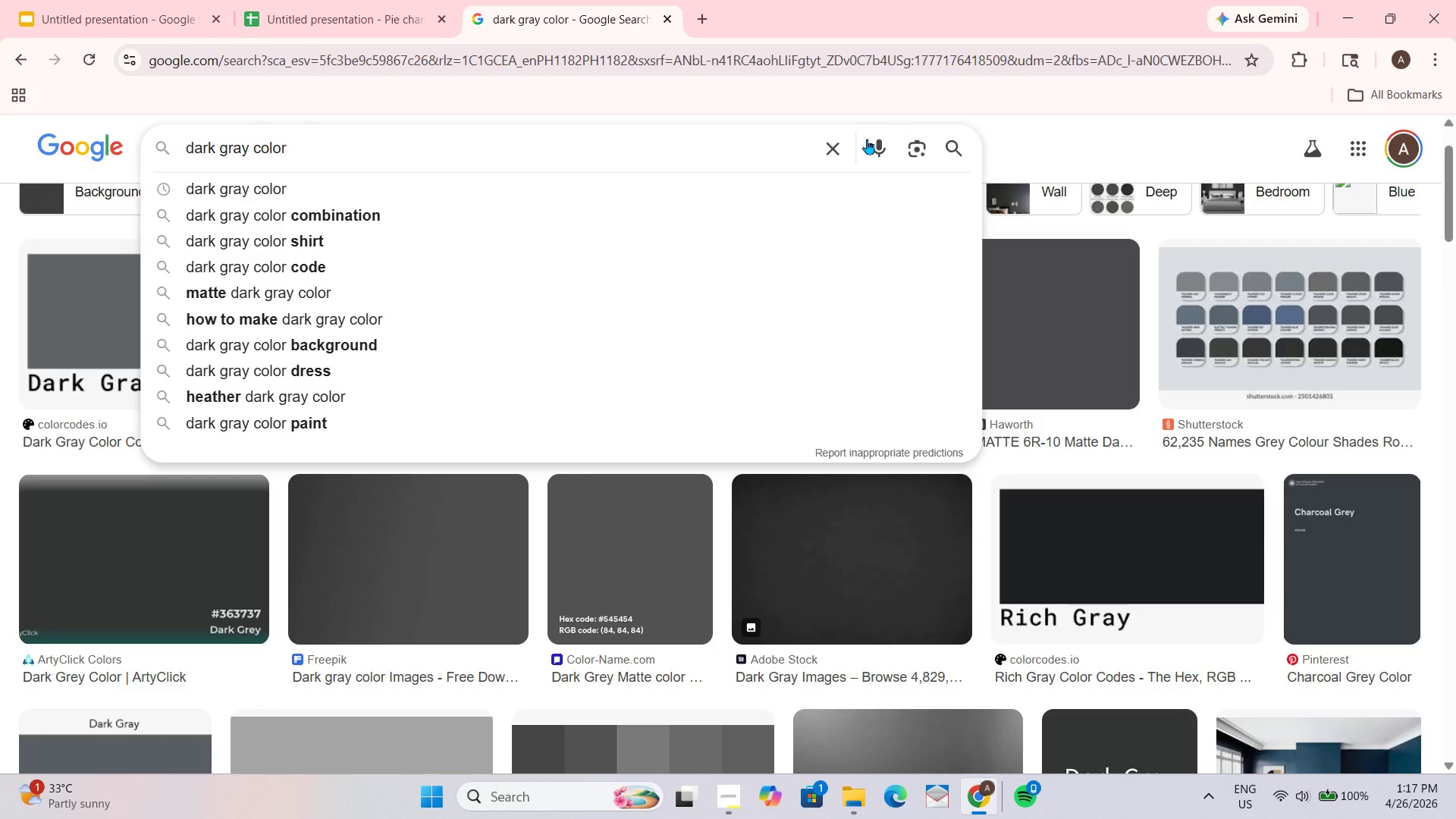 
left_click([844, 158])
 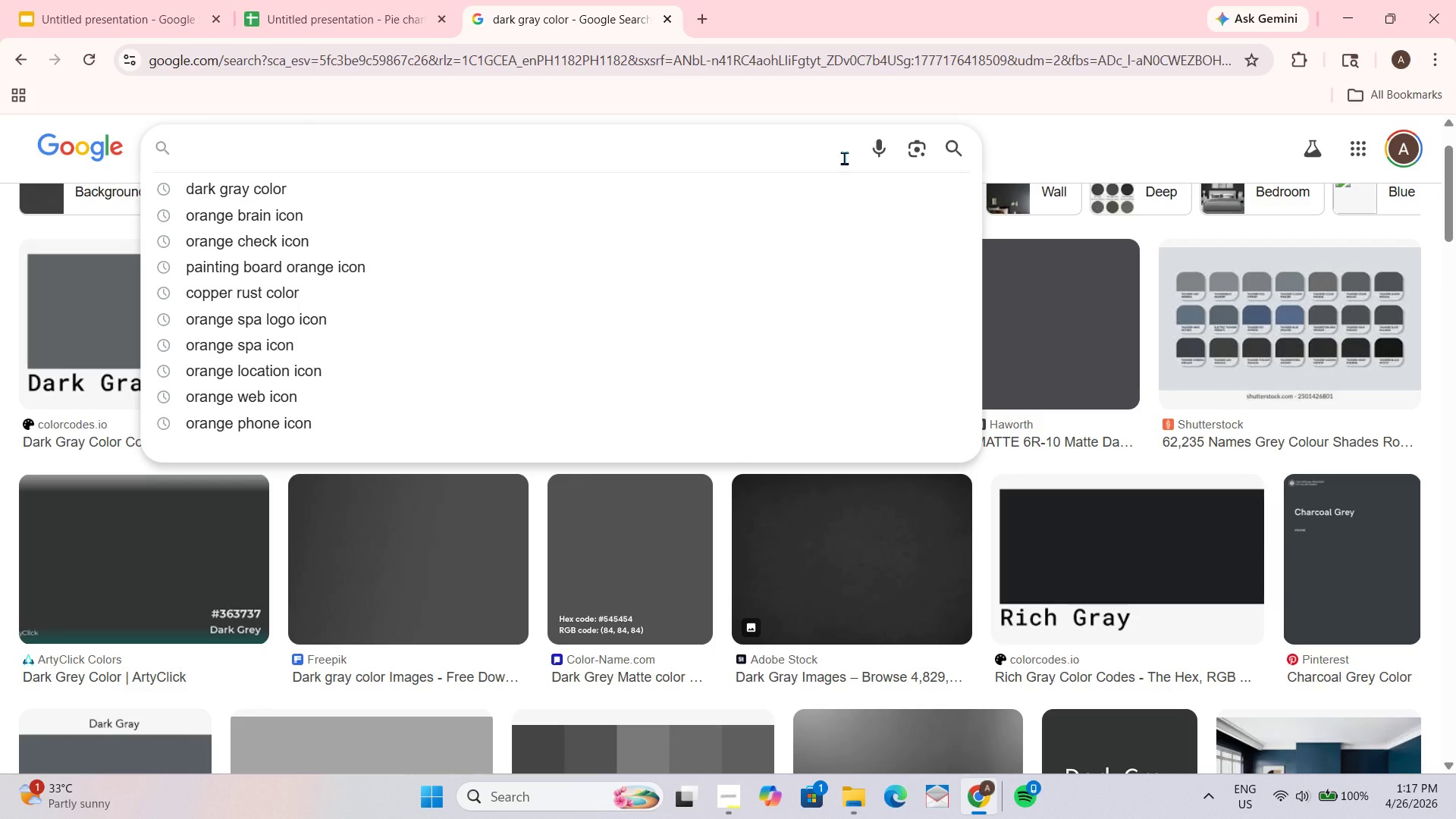 
type(color orange certifi)
 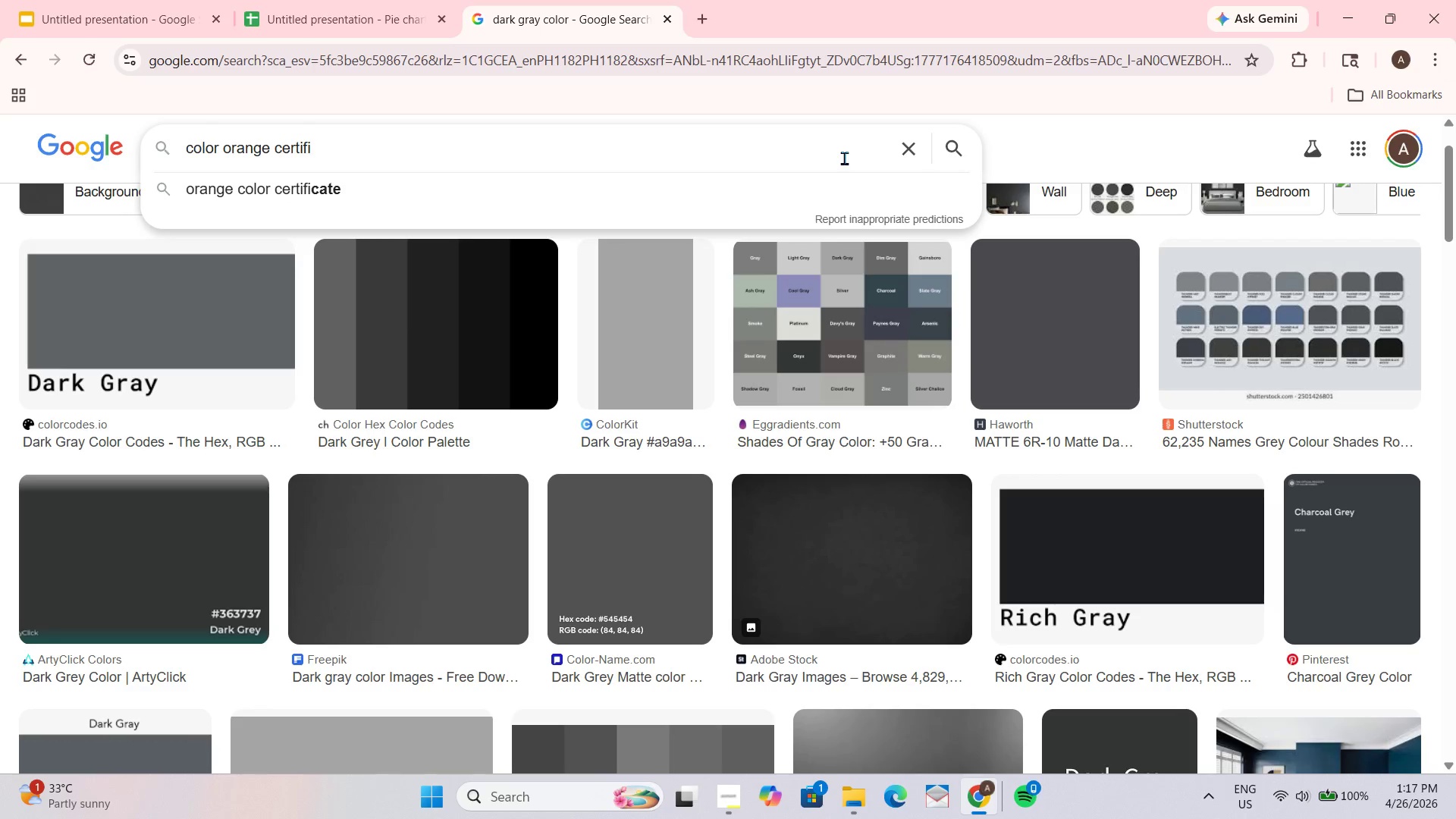 
key(ArrowDown)
 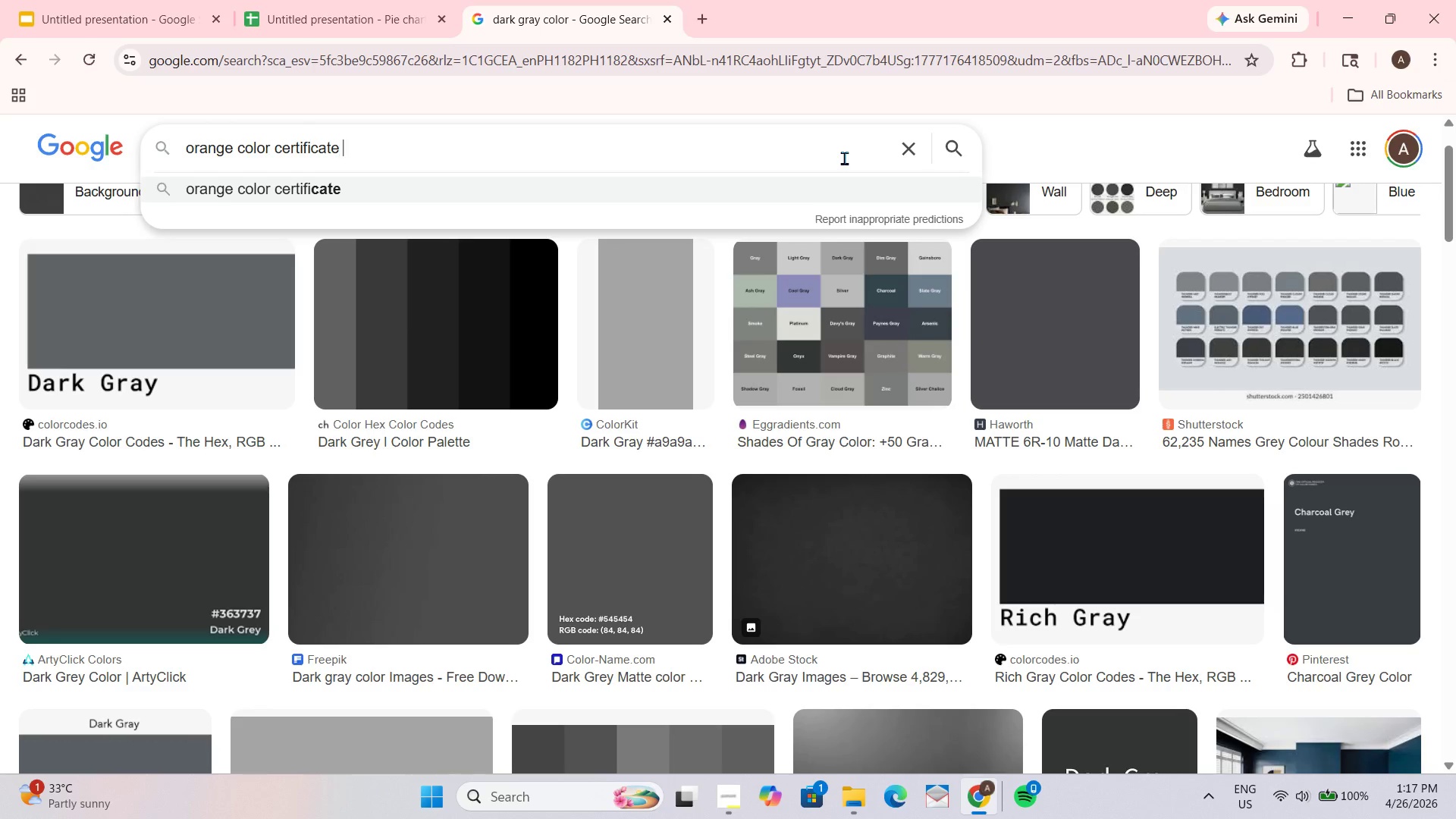 
type( seald)
key(Backspace)
type(e)
key(Backspace)
type( icon)
 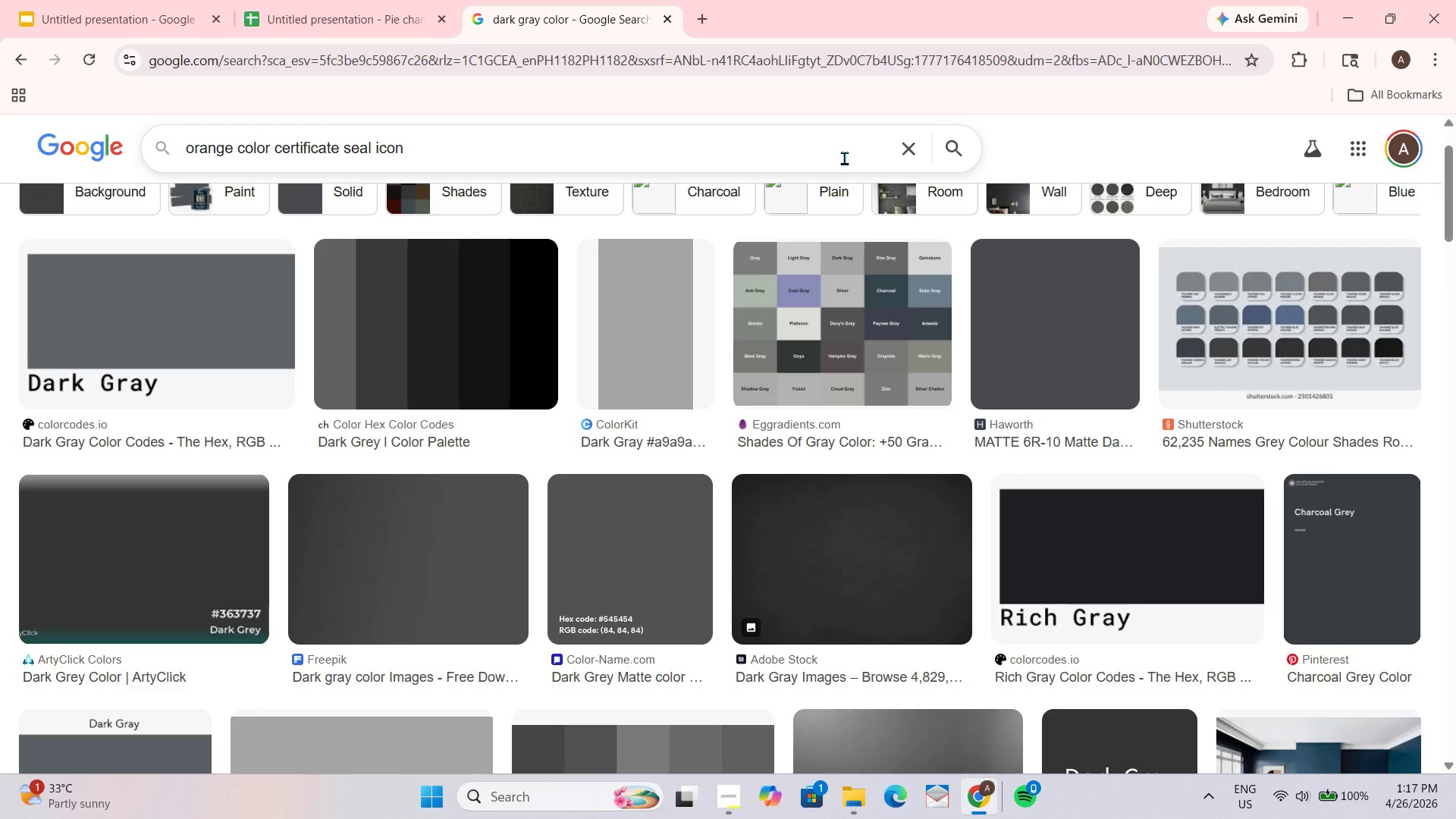 
key(Enter)
 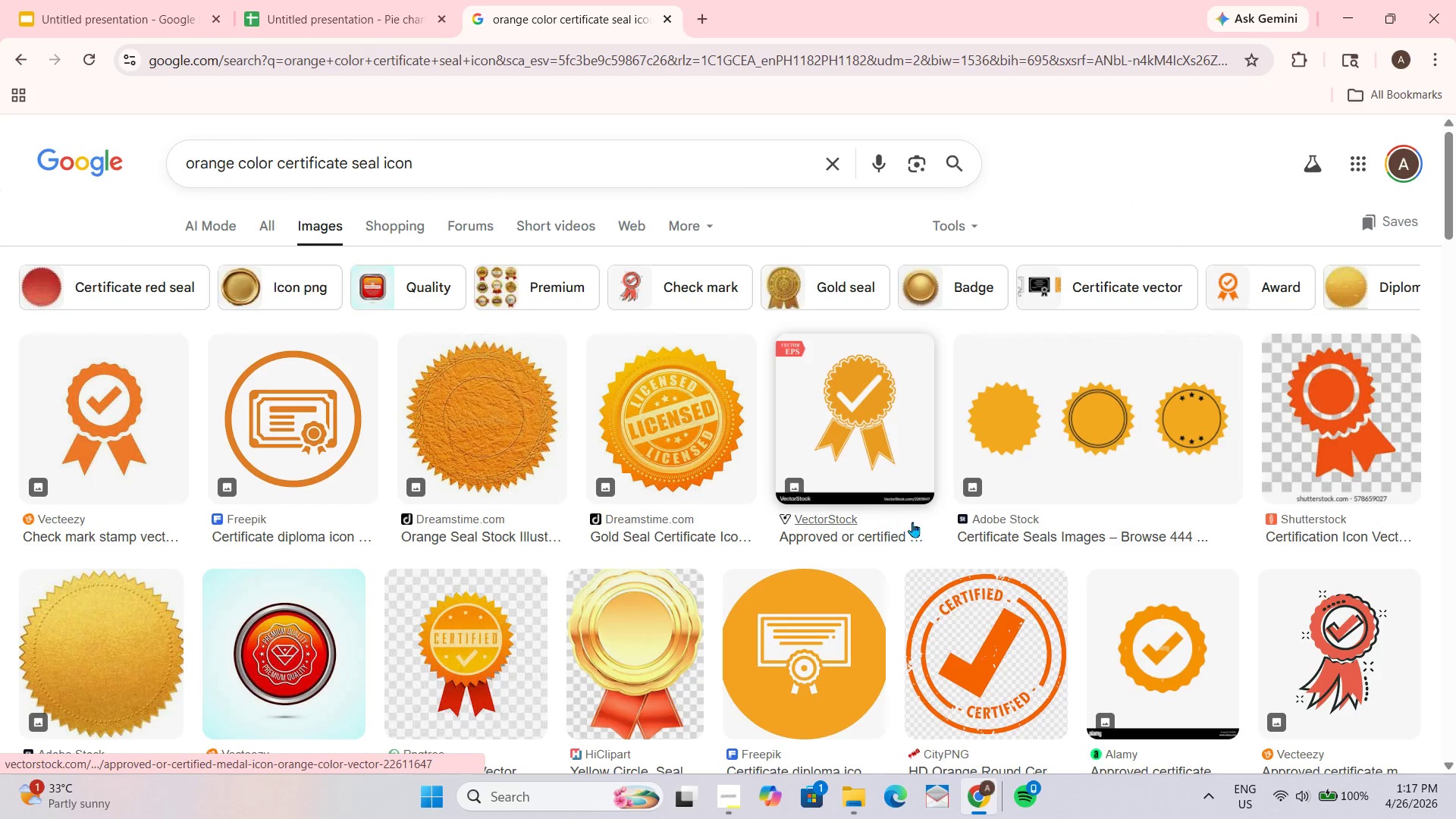 
scroll: coordinate [690, 433], scroll_direction: down, amount: 5.0
 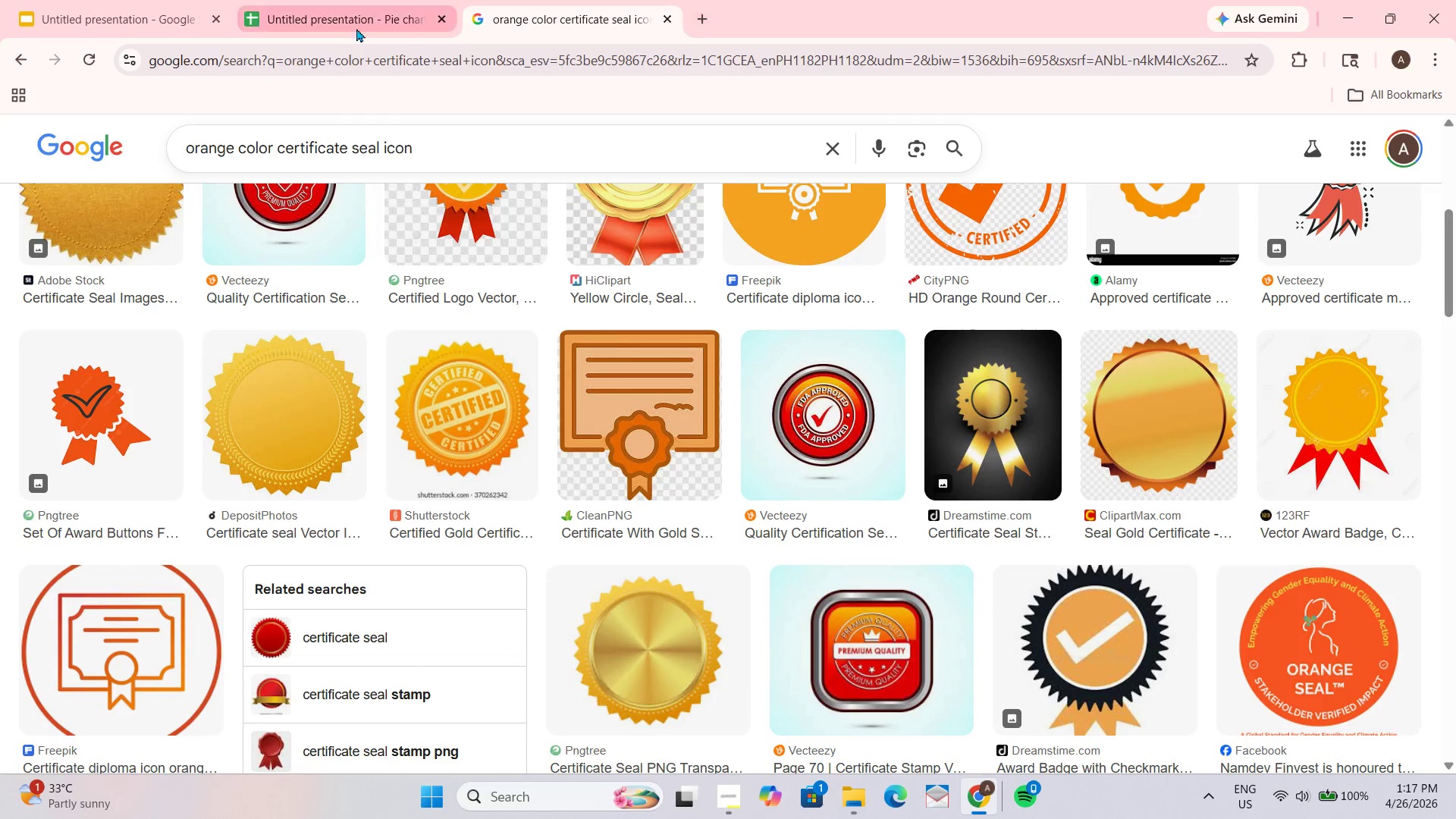 
left_click_drag(start_coordinate=[354, 24], to_coordinate=[774, 8])
 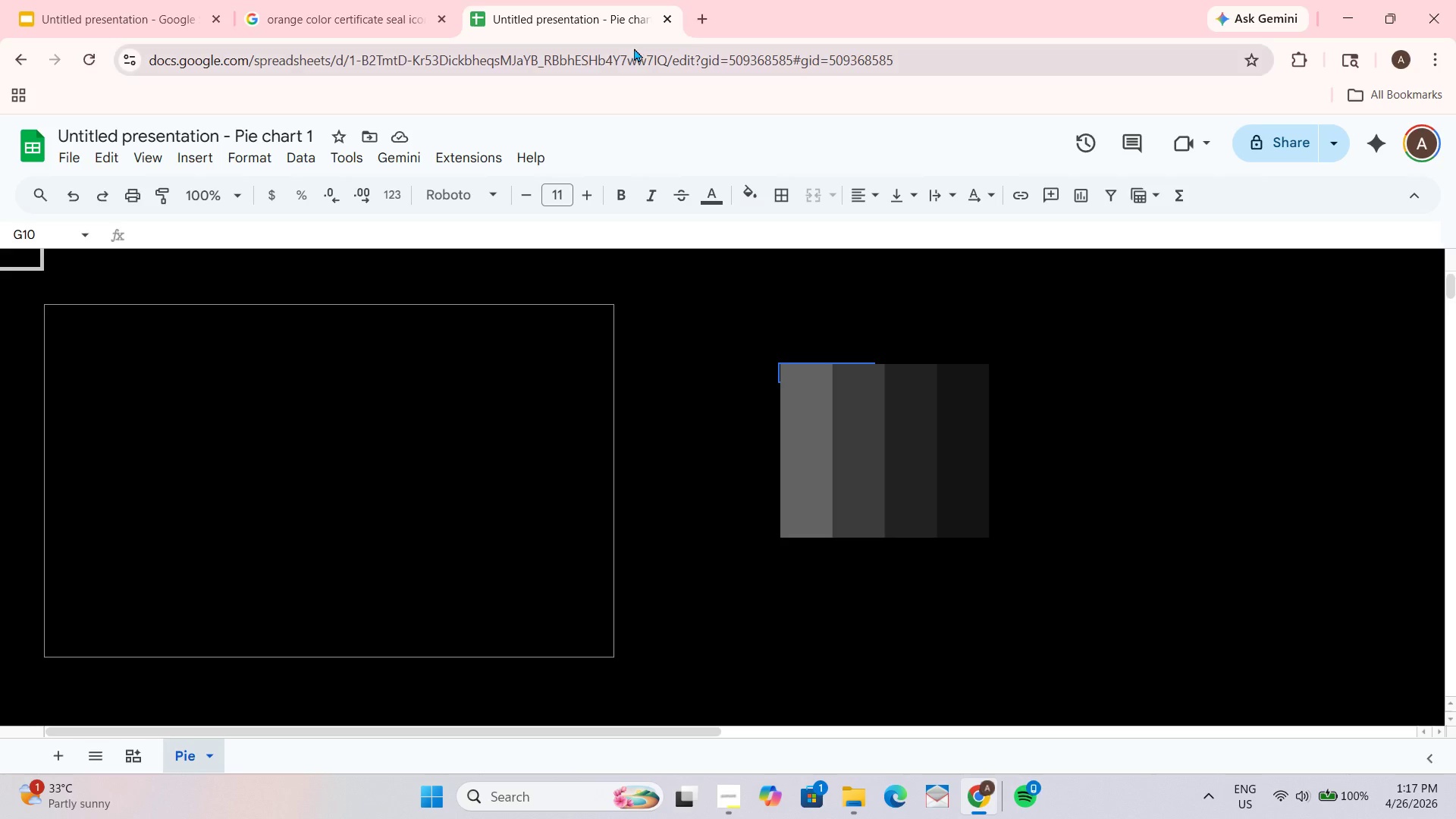 
left_click([625, 64])
 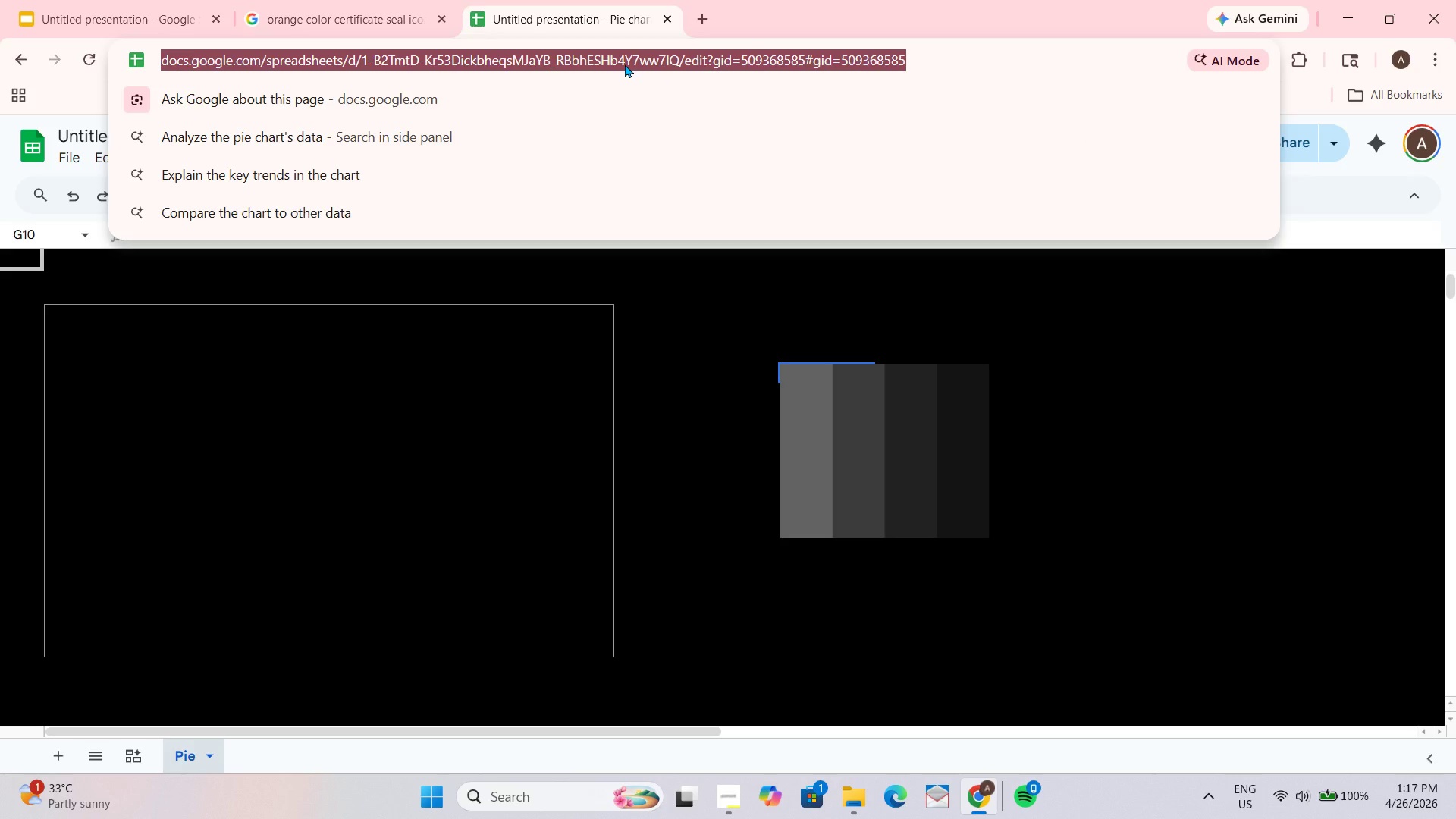 
type(bg removeer)
key(Backspace)
key(Backspace)
type(r)
 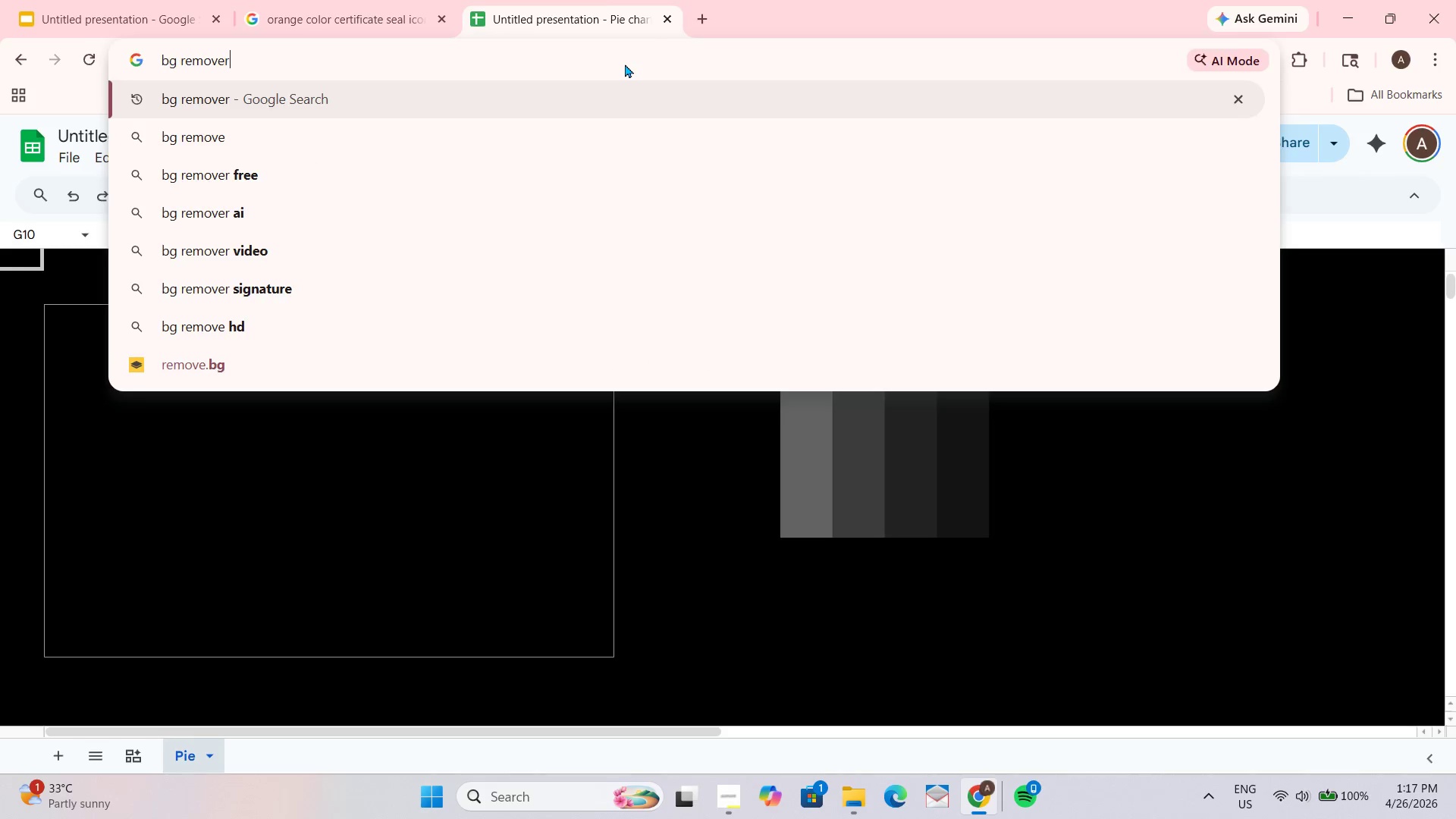 
key(Enter)
 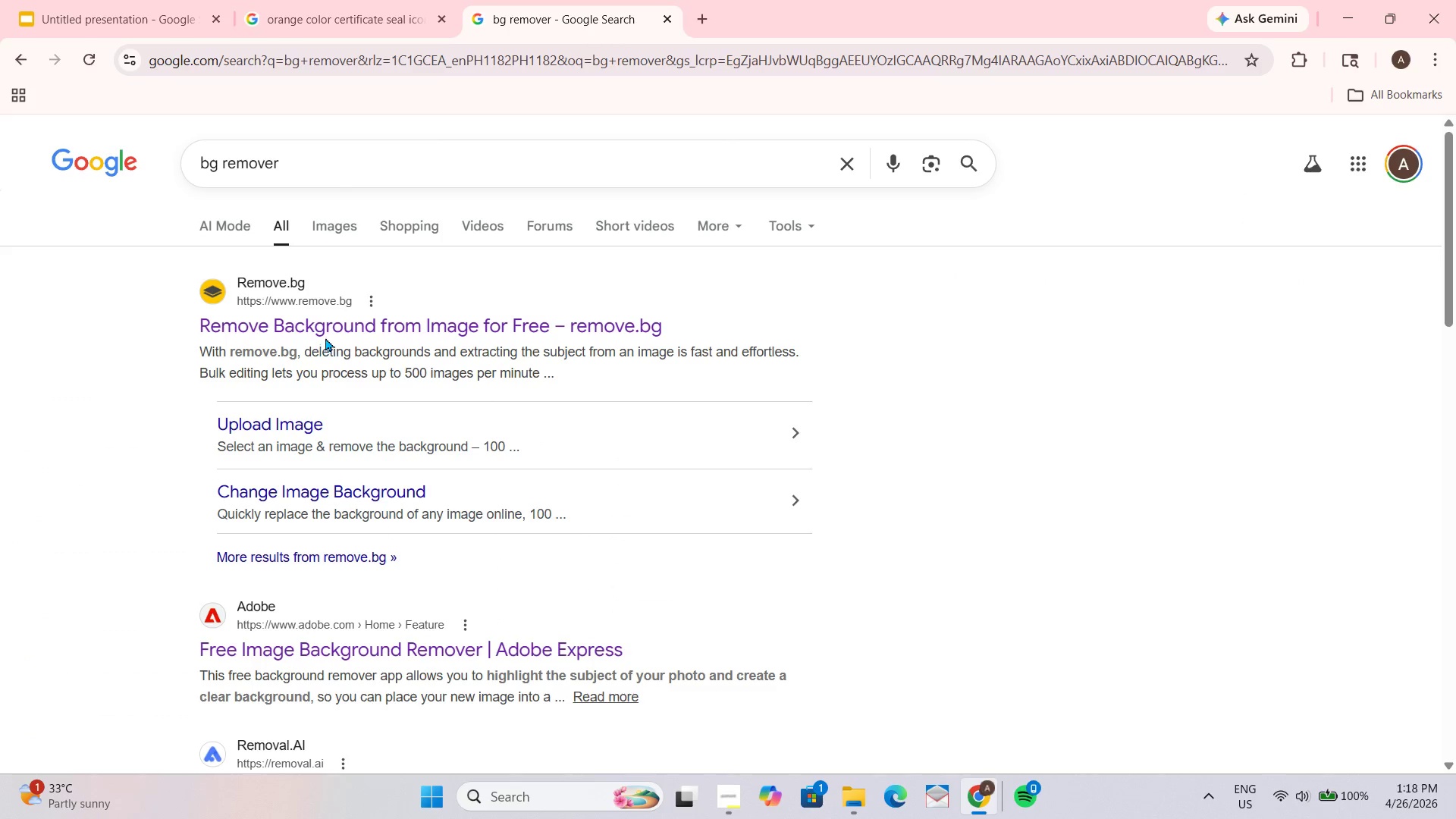 
double_click([320, 0])
 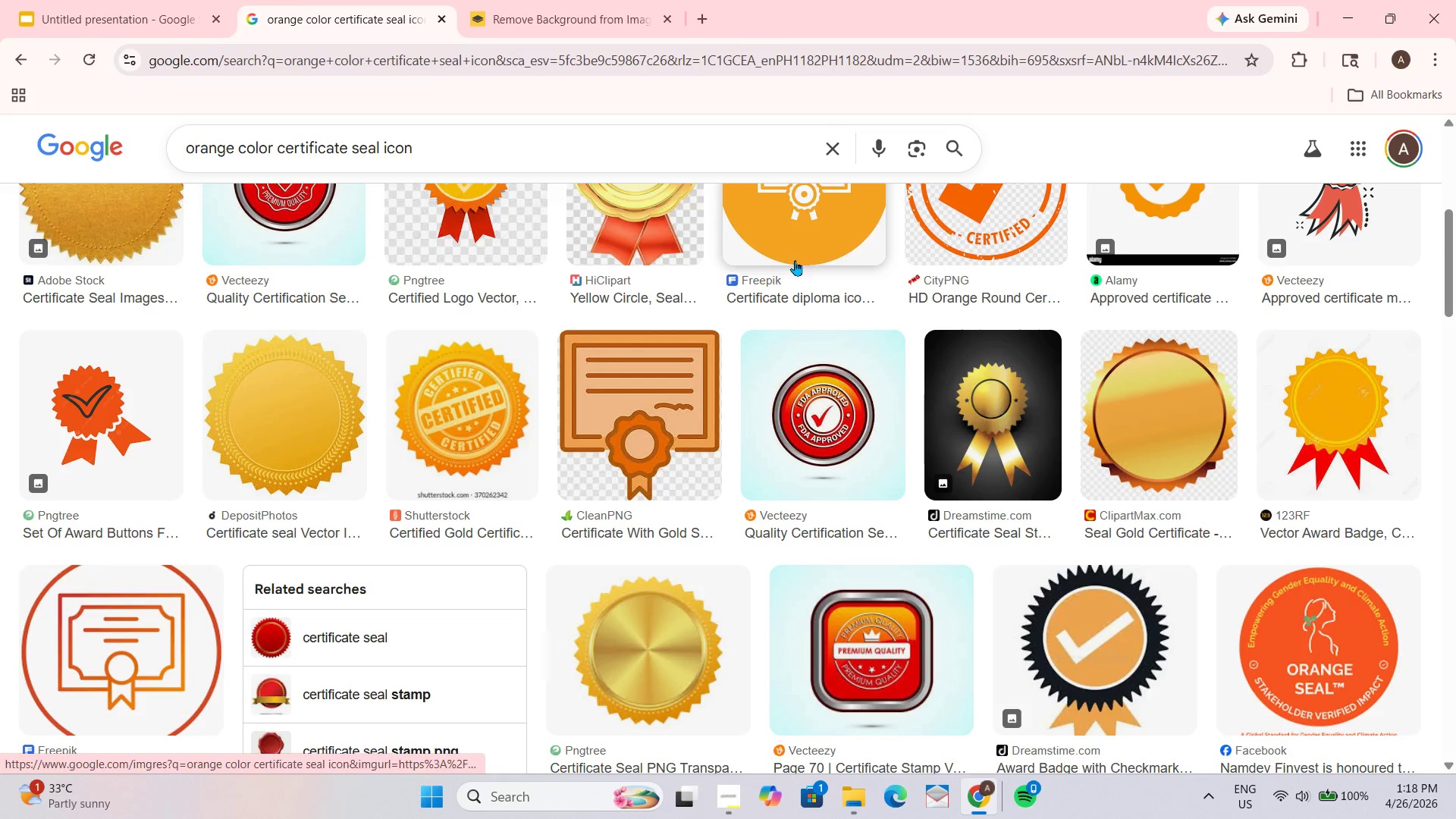 
scroll: coordinate [1198, 585], scroll_direction: down, amount: 11.0
 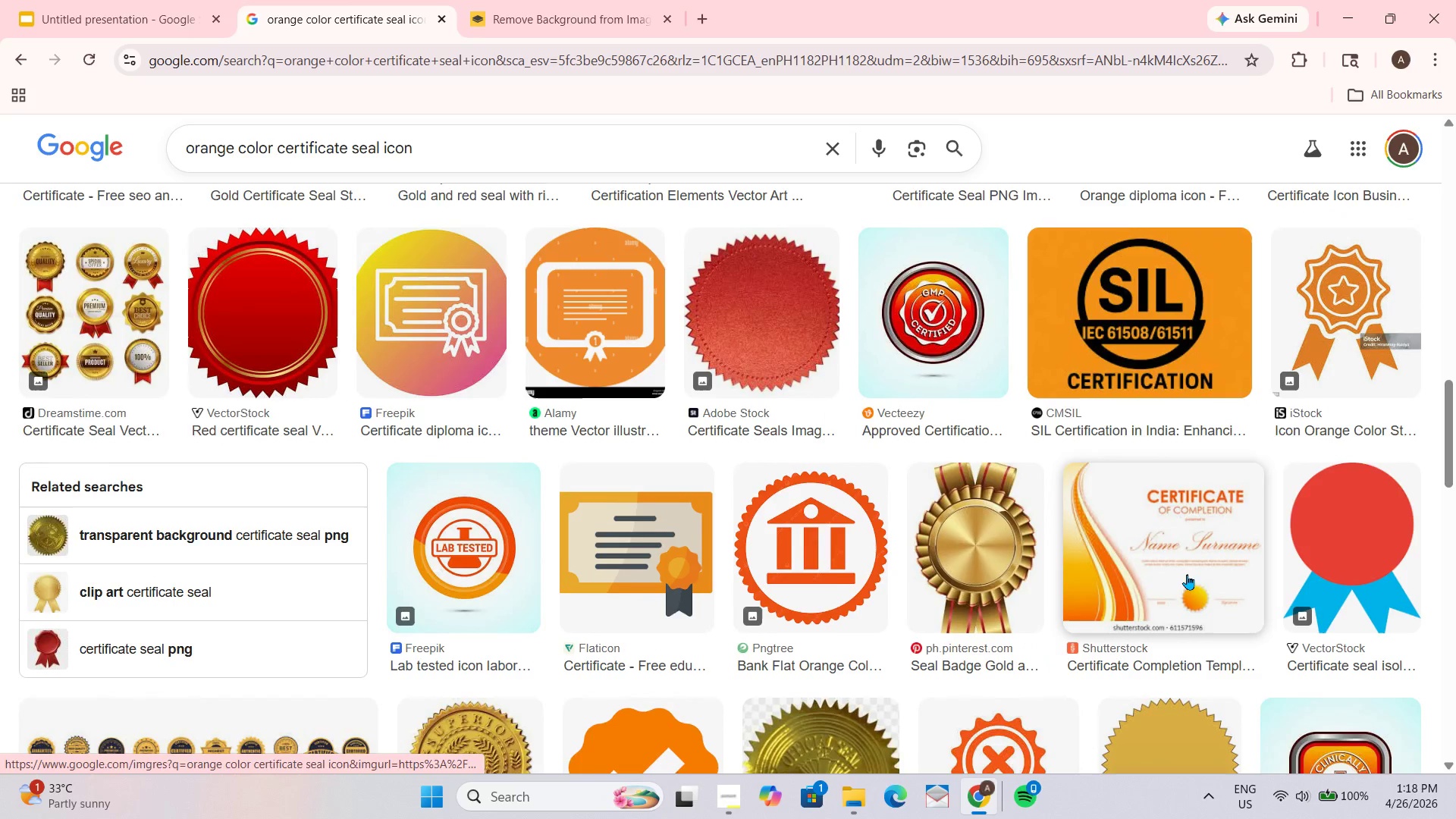 
scroll: coordinate [1154, 494], scroll_direction: down, amount: 9.0
 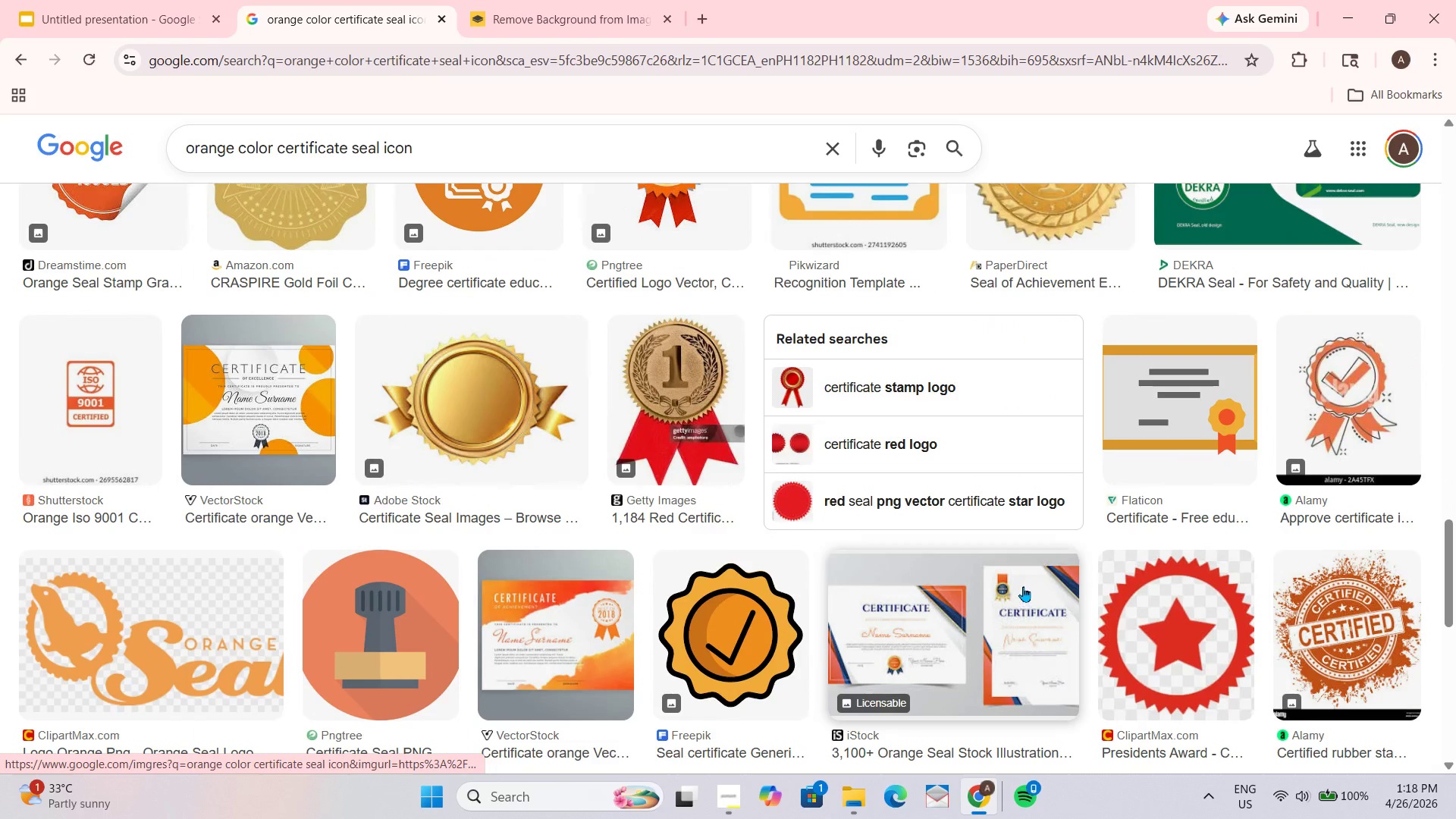 
scroll: coordinate [1023, 584], scroll_direction: up, amount: 1.0
 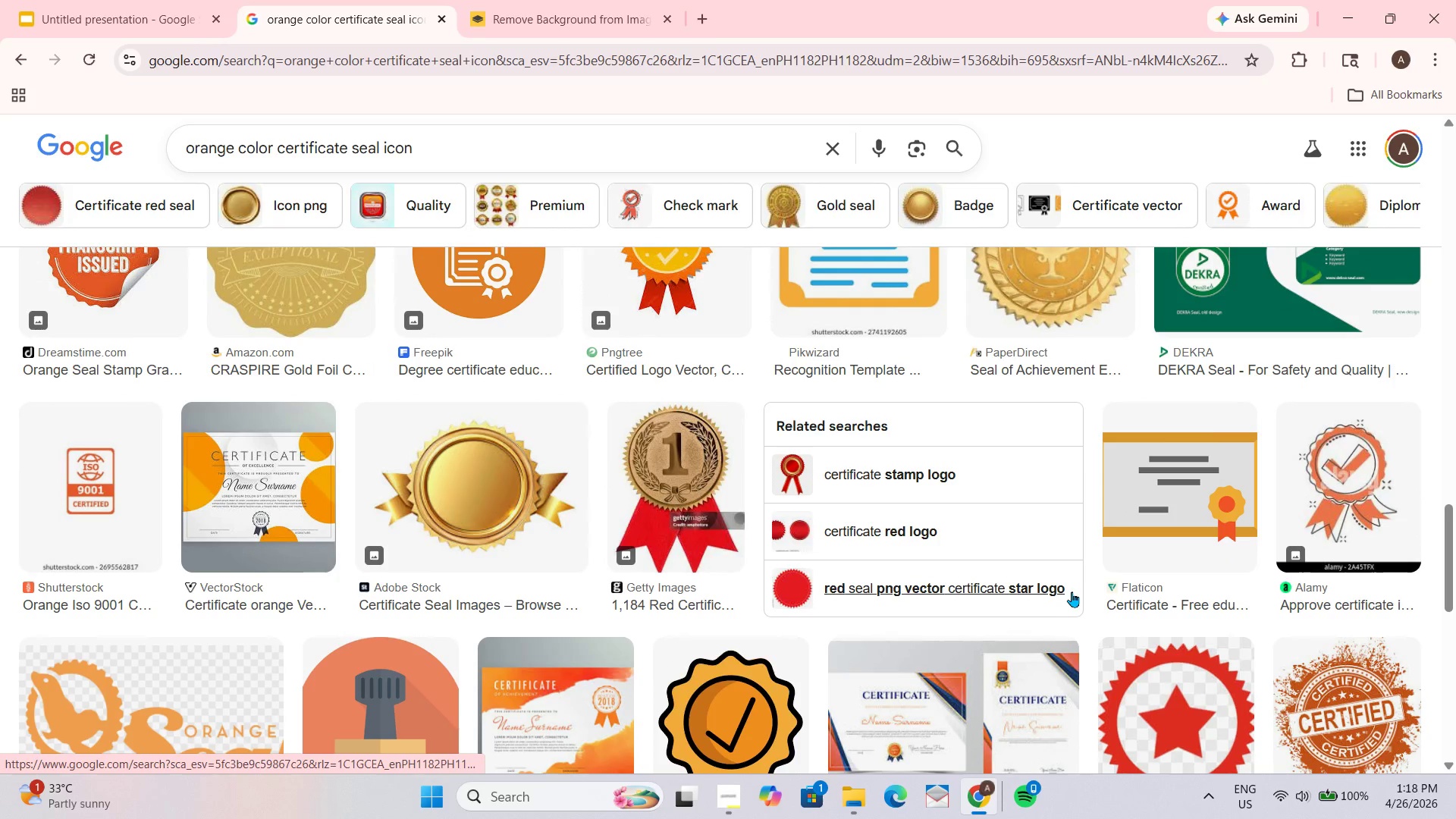 
scroll: coordinate [1068, 580], scroll_direction: none, amount: 0.0
 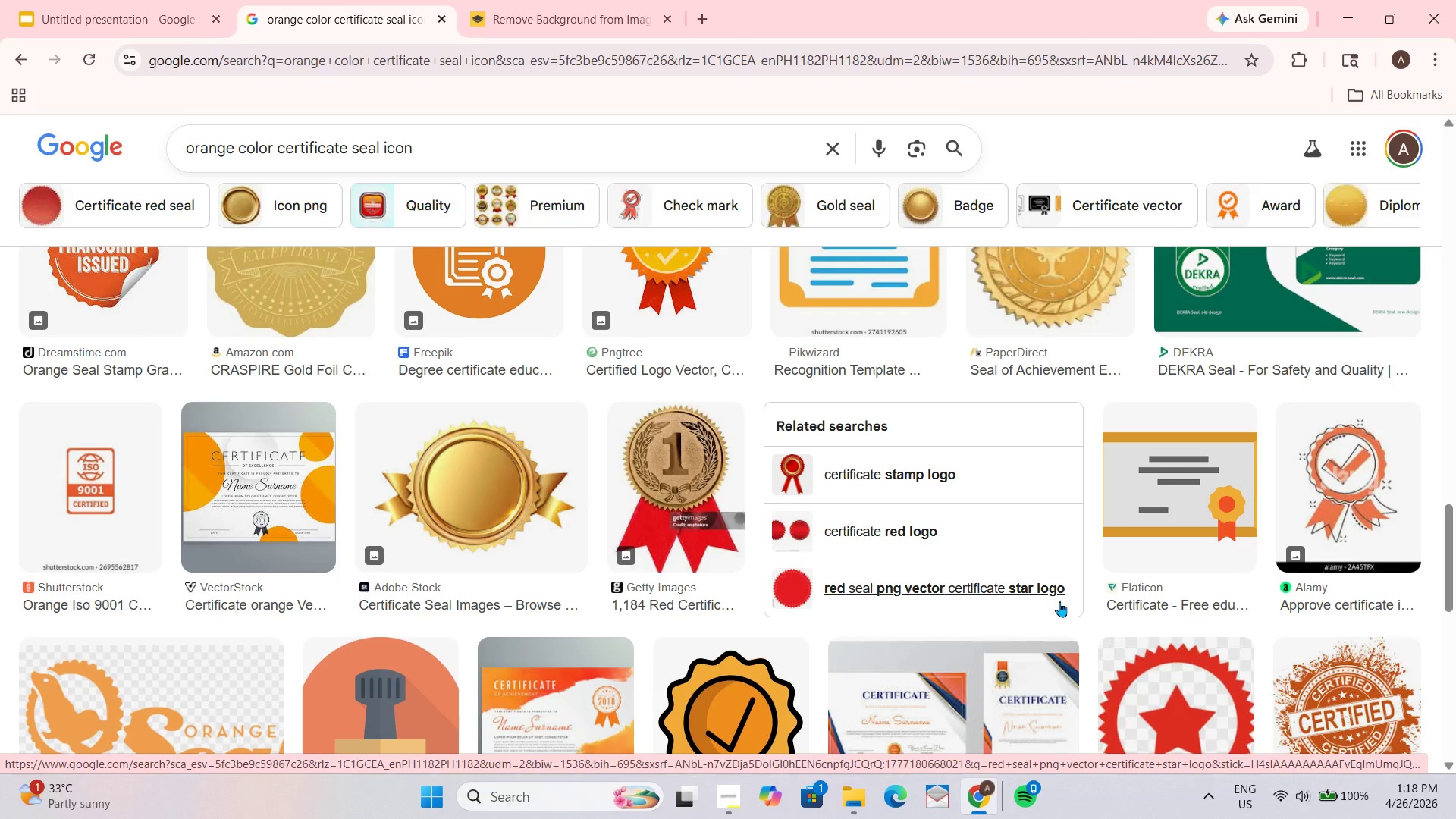 
scroll: coordinate [1055, 611], scroll_direction: up, amount: 1.0
 